 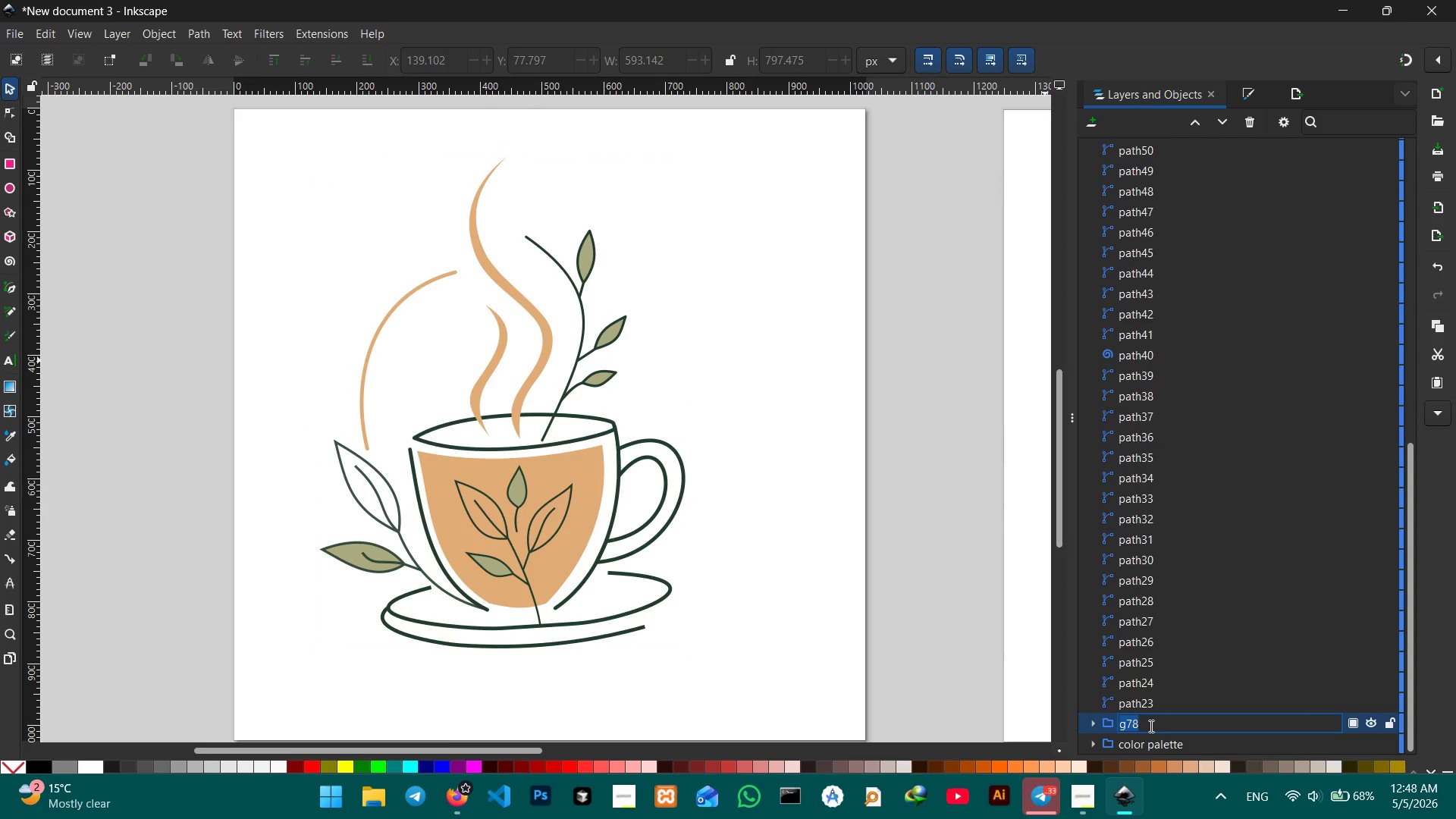 
triple_click([1150, 726])
 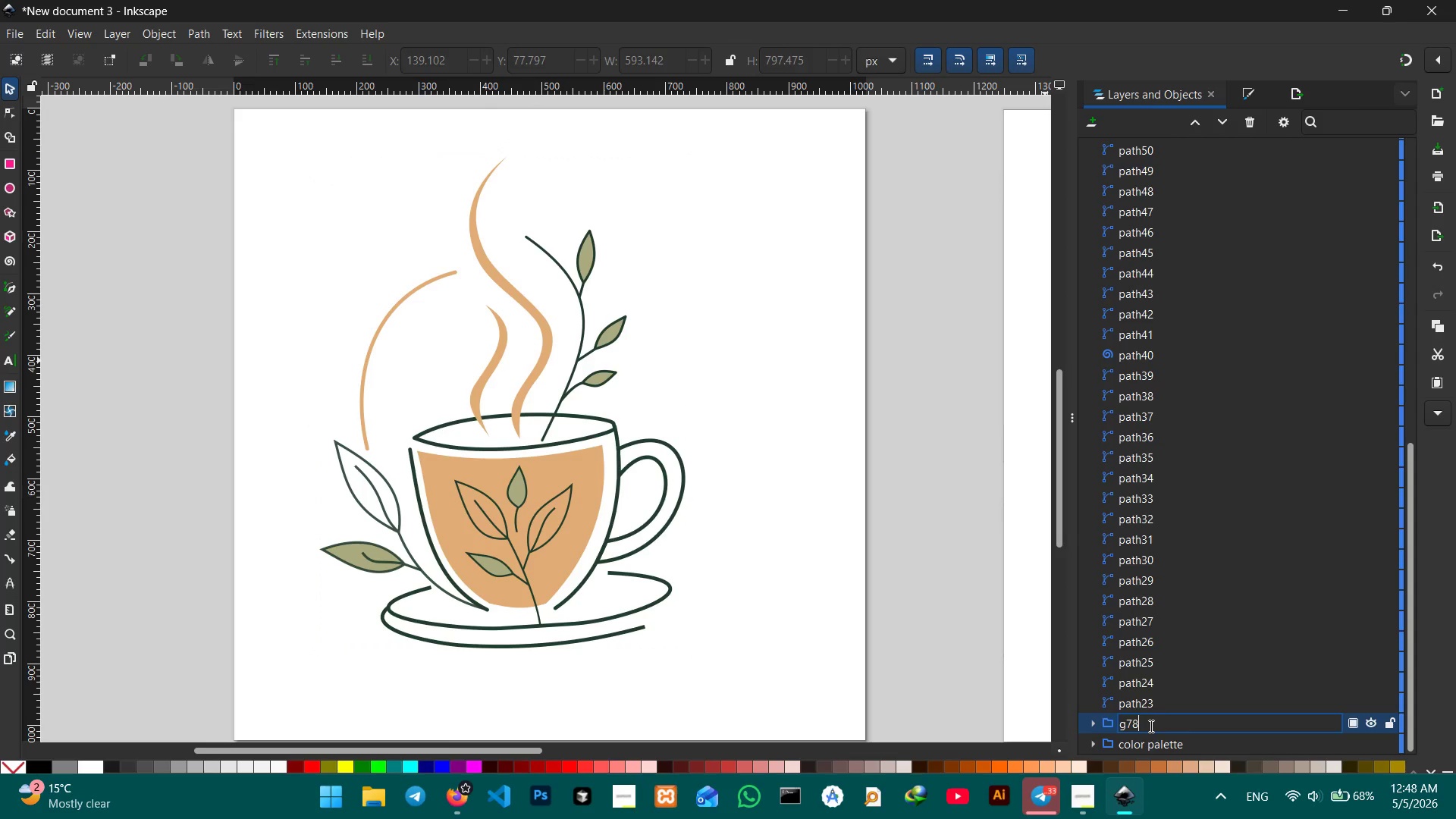 
triple_click([1150, 726])
 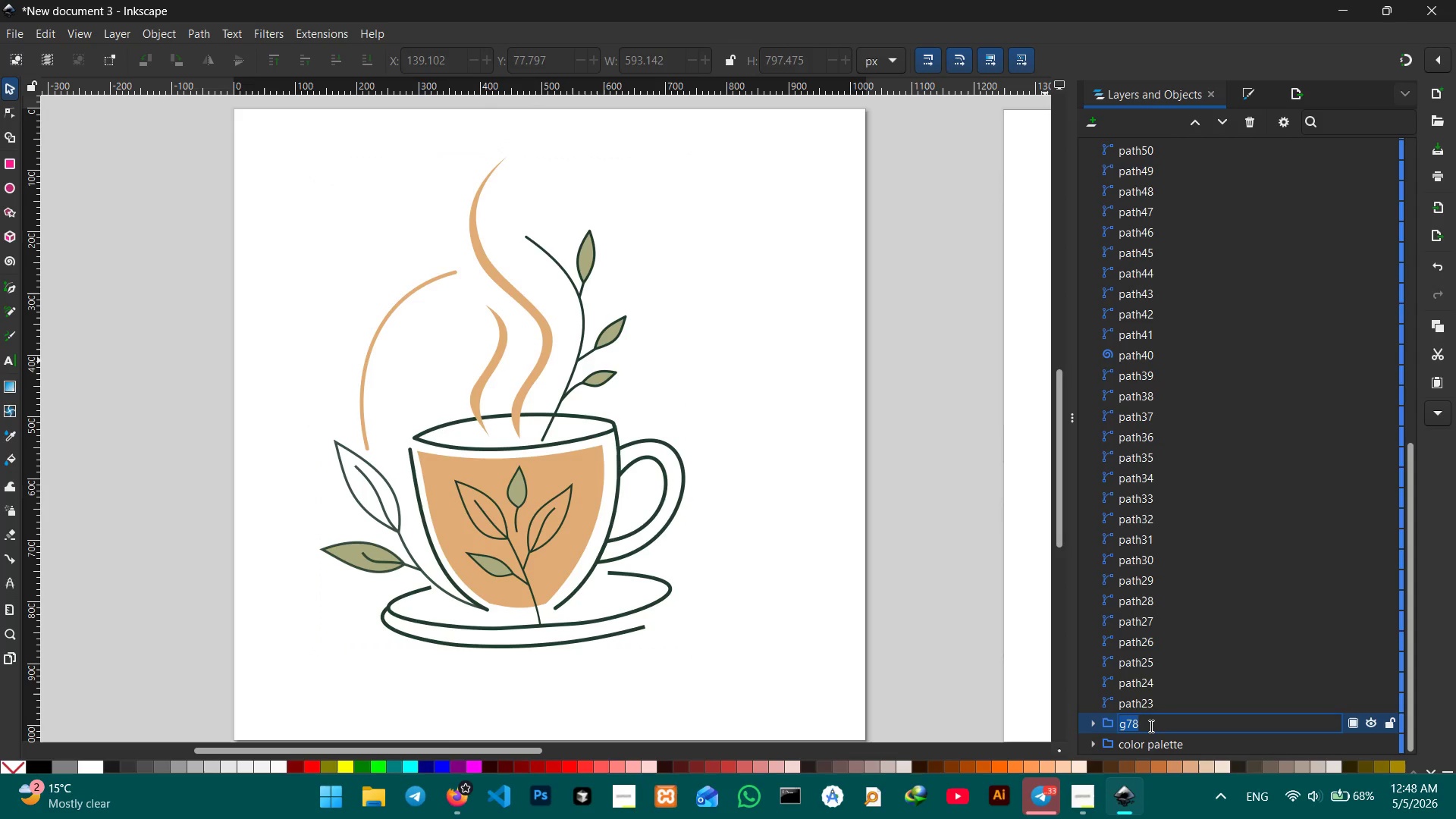 
key(Control+V)
 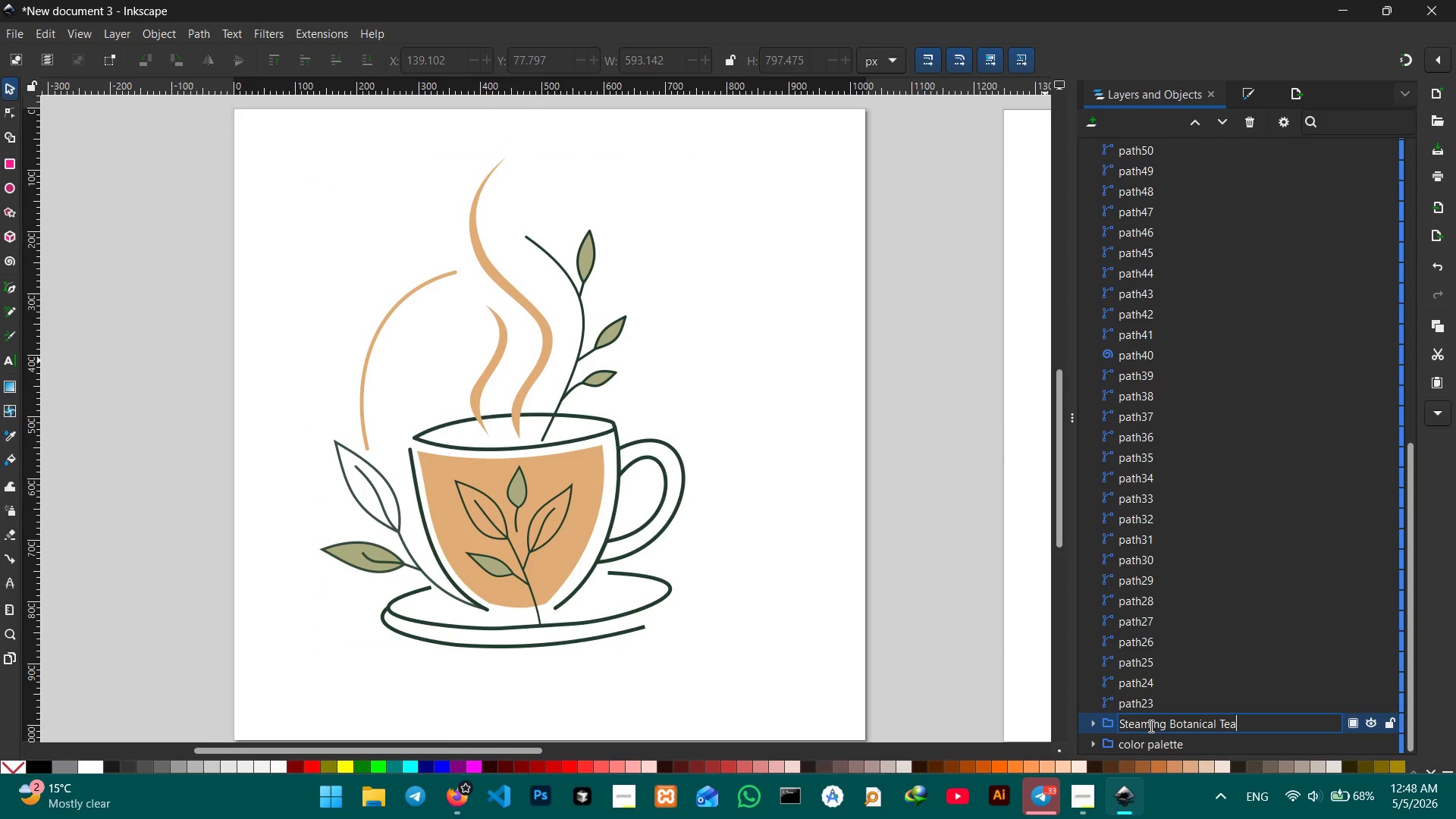 
key(Enter)
 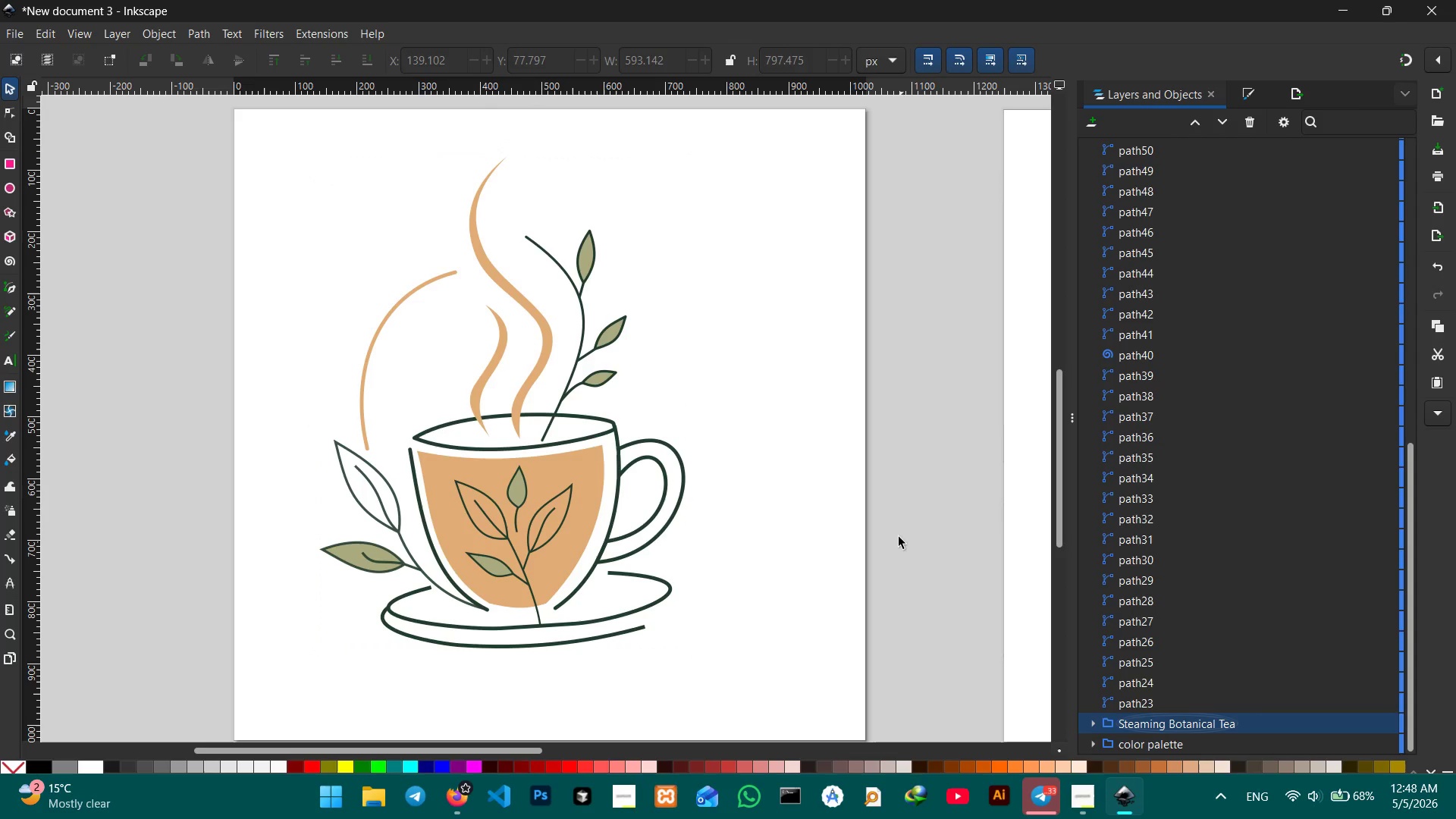 
left_click([902, 526])
 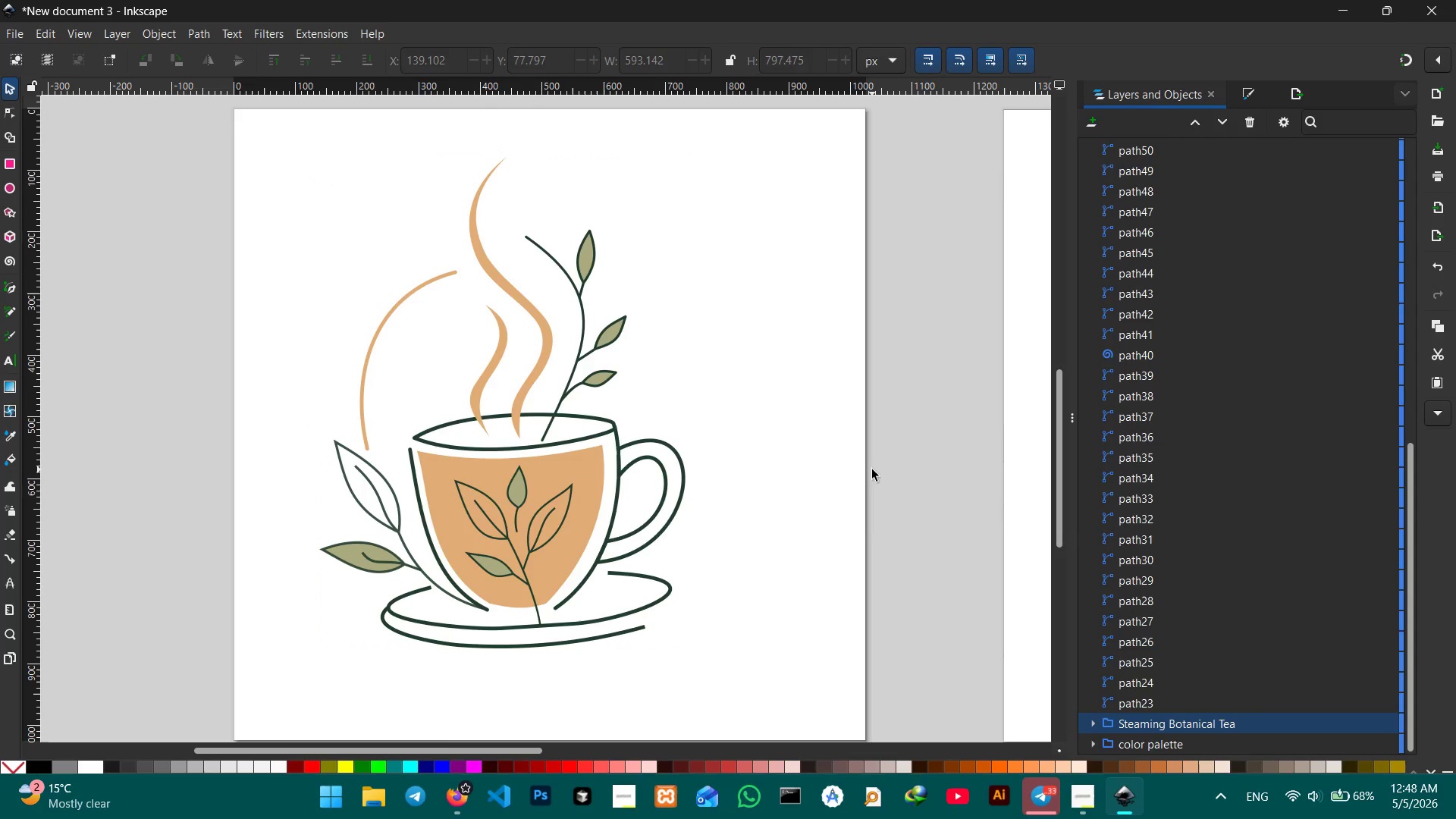 
hold_key(key=Space, duration=1.52)
 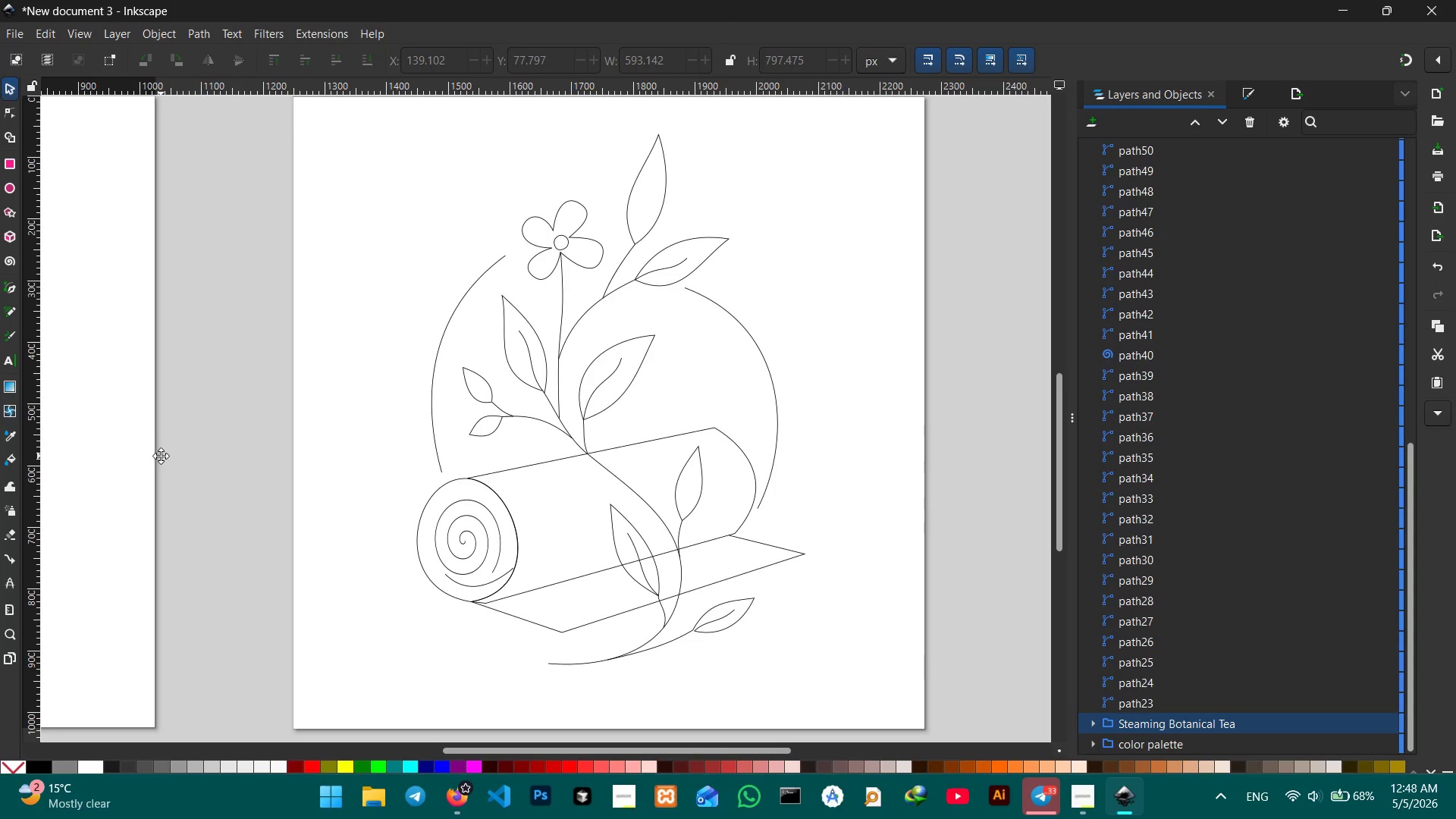 
left_click_drag(start_coordinate=[844, 466], to_coordinate=[161, 456])
 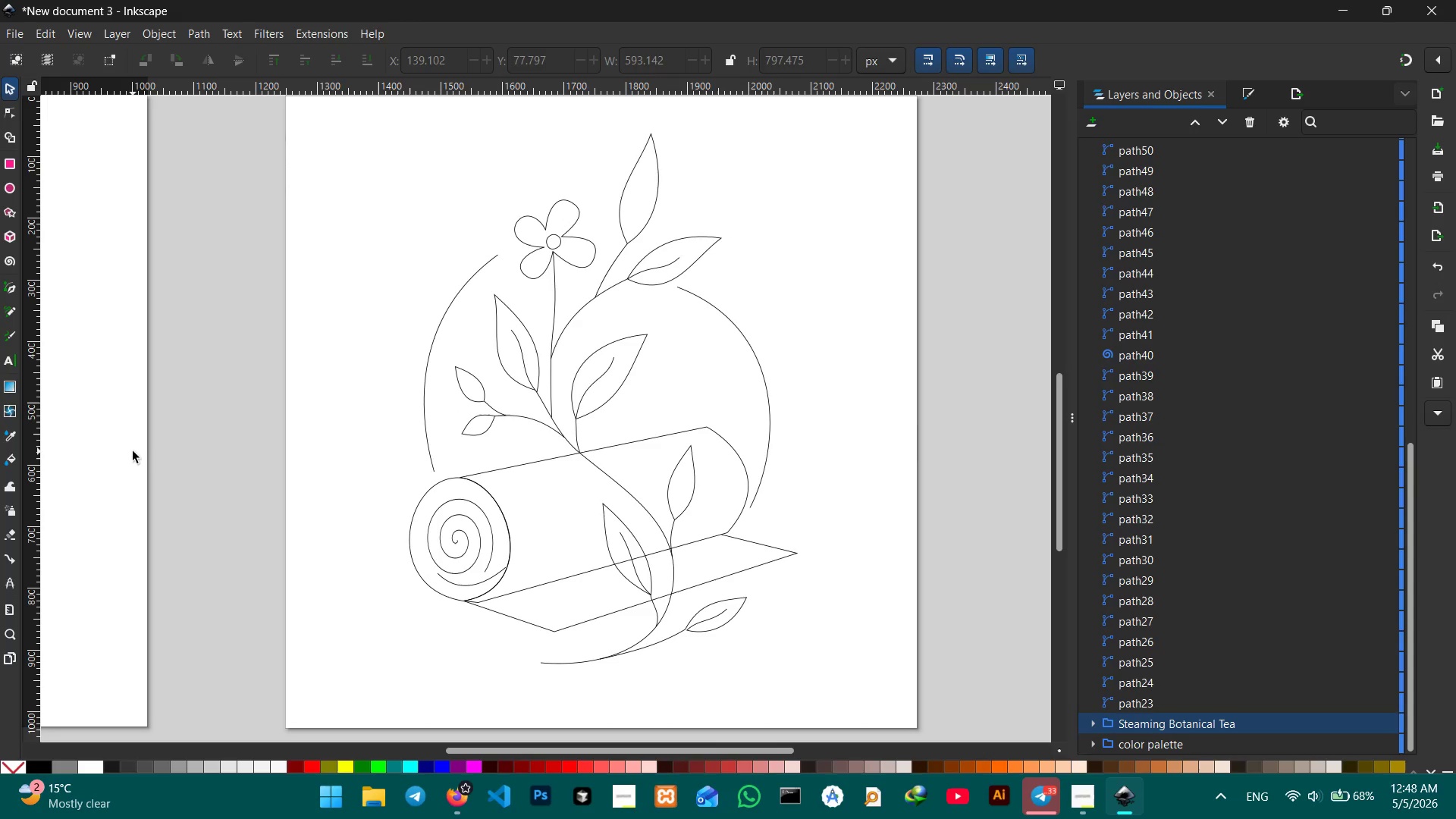 
hold_key(key=Space, duration=0.73)
 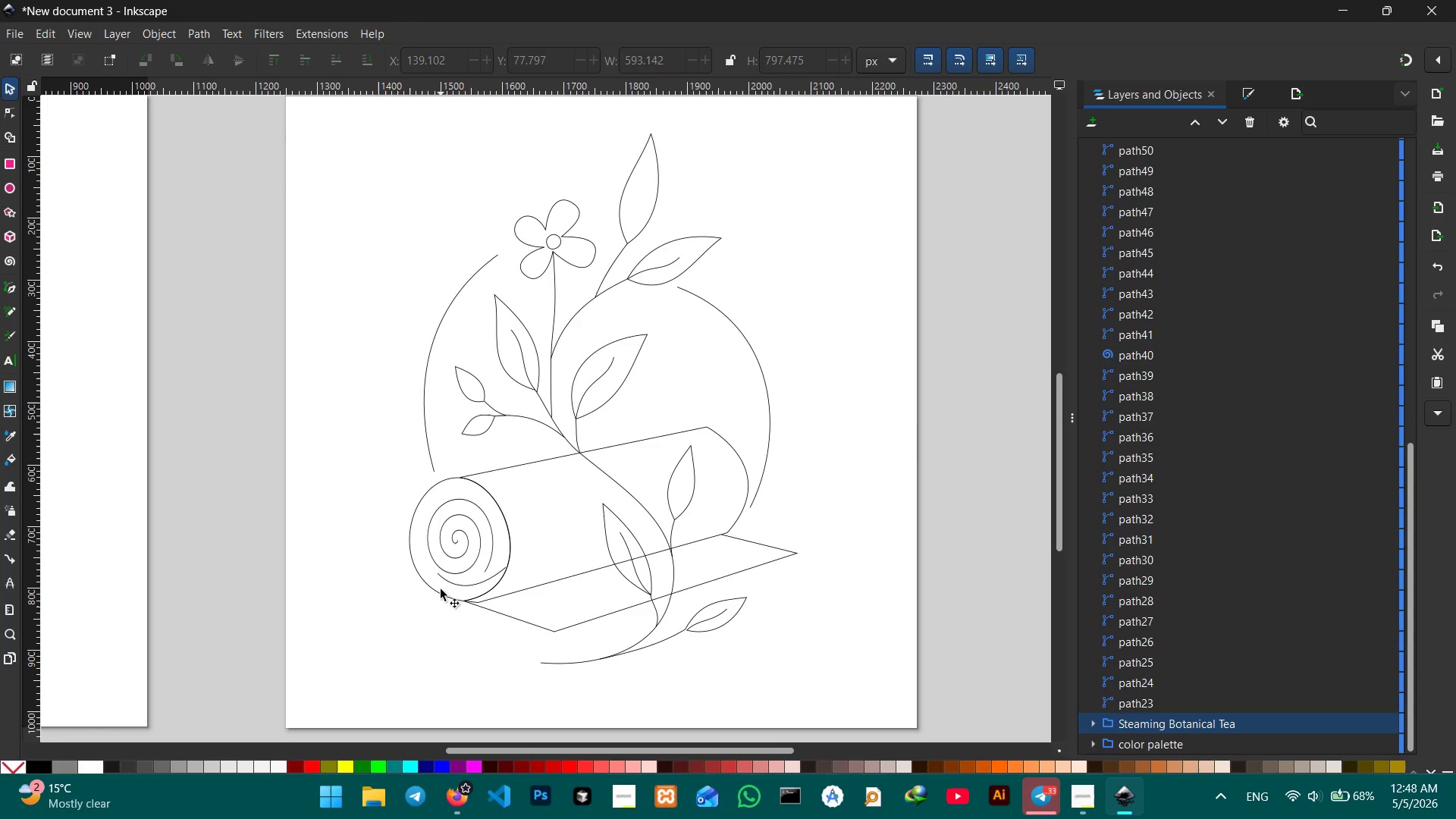 
left_click_drag(start_coordinate=[410, 502], to_coordinate=[544, 598])
 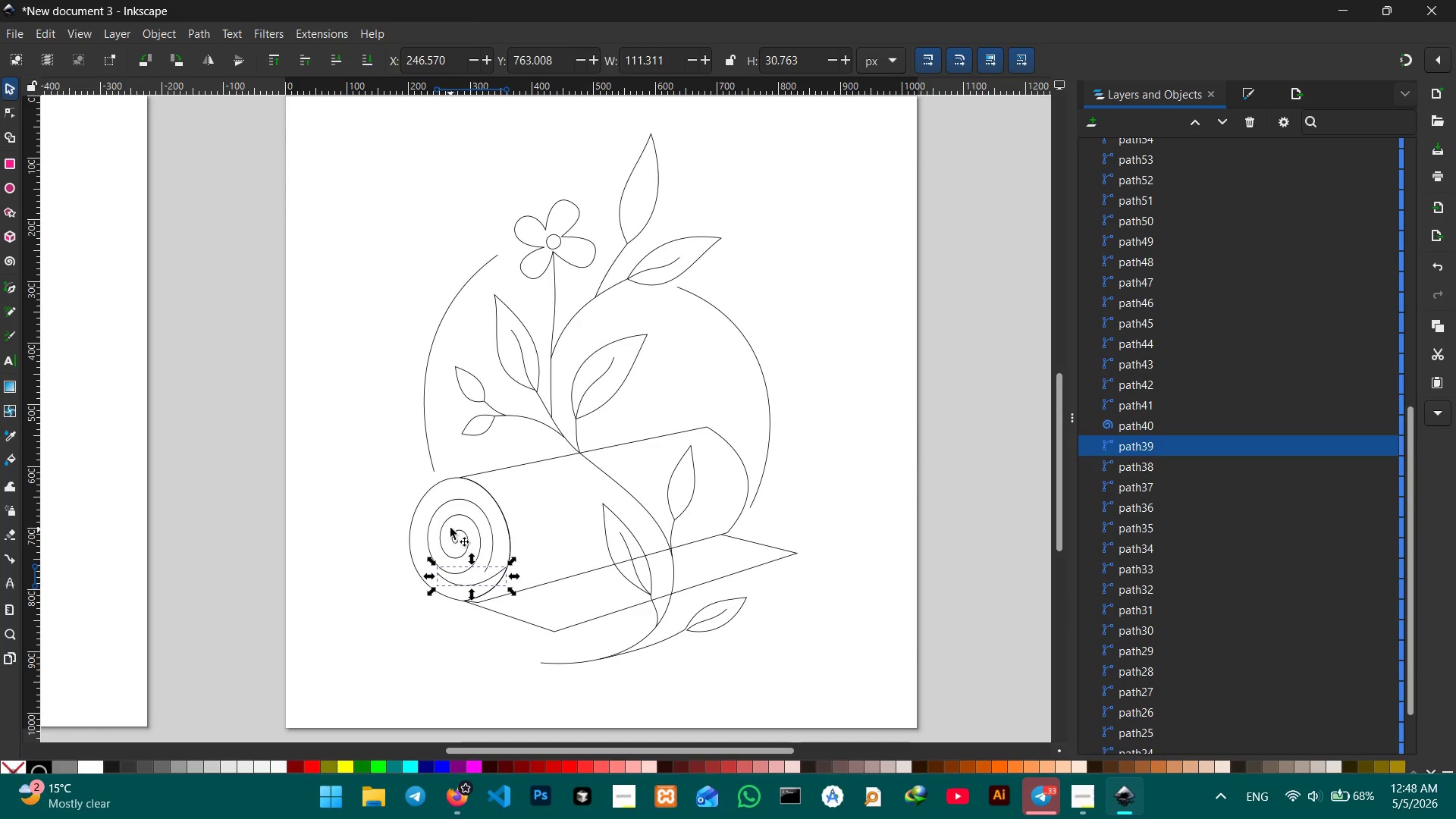 
left_click([459, 515])
 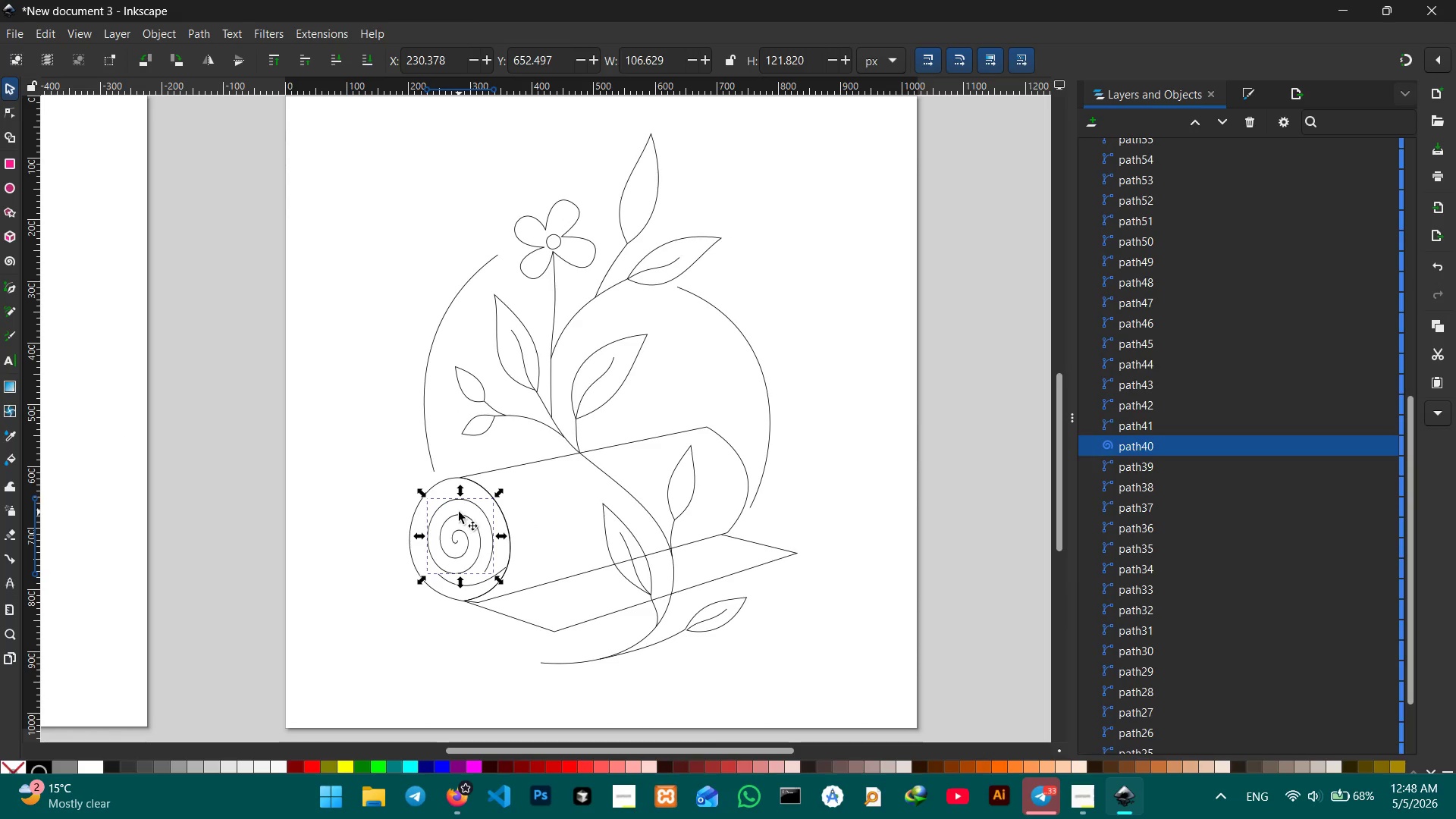 
hold_key(key=ShiftLeft, duration=8.86)
left_click([509, 558])
 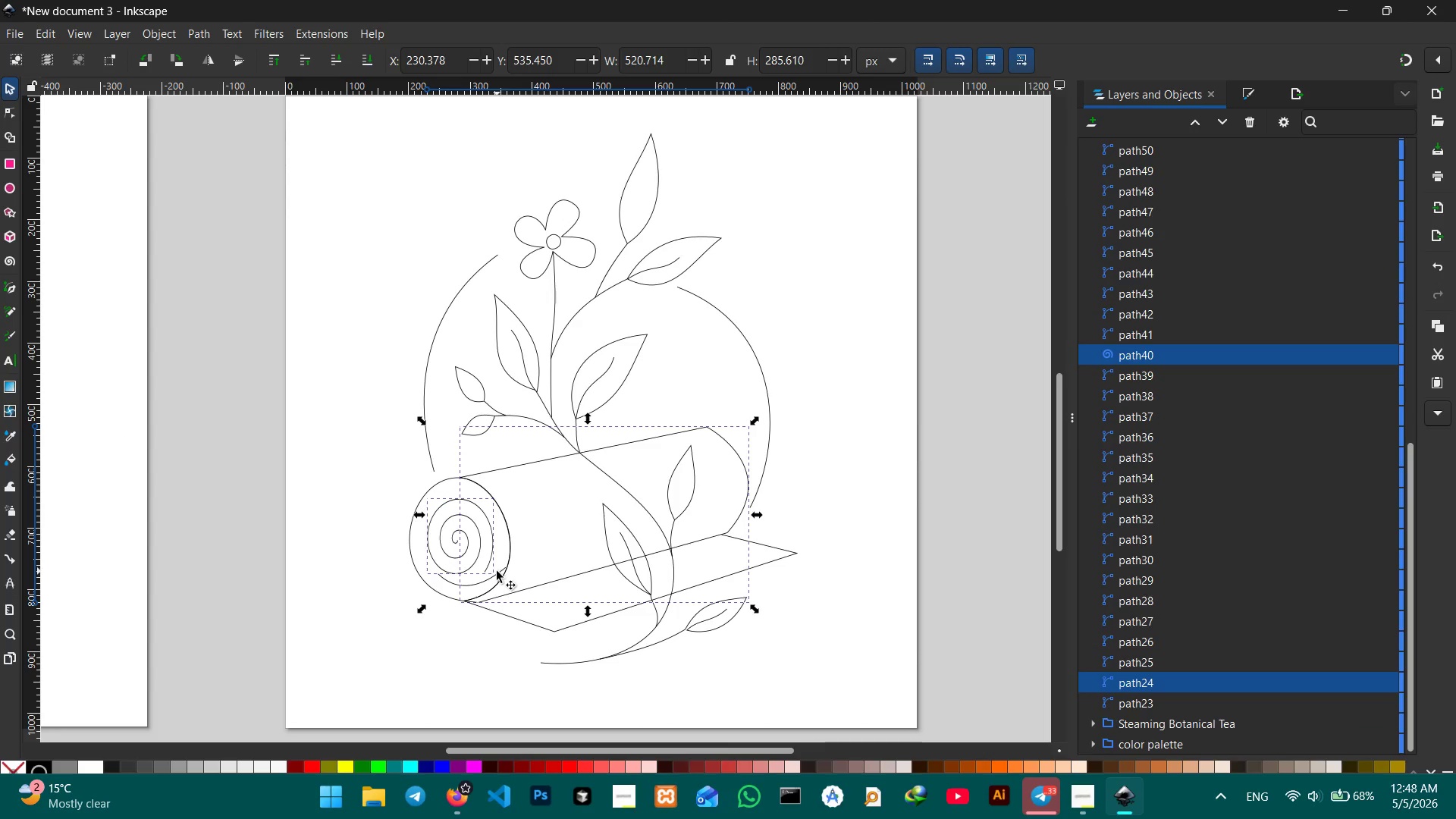 
left_click([497, 571])
 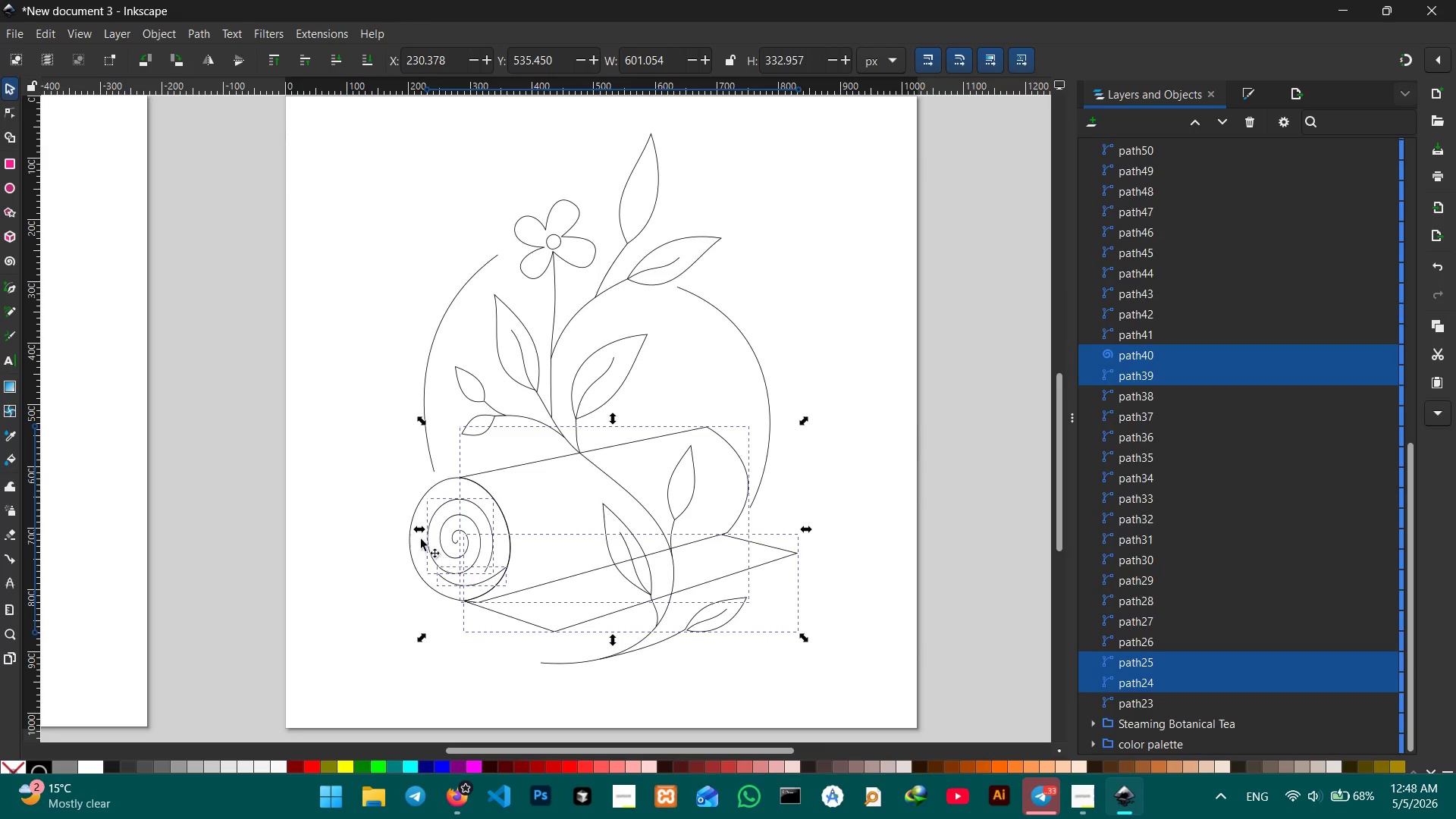 
left_click([422, 498])
 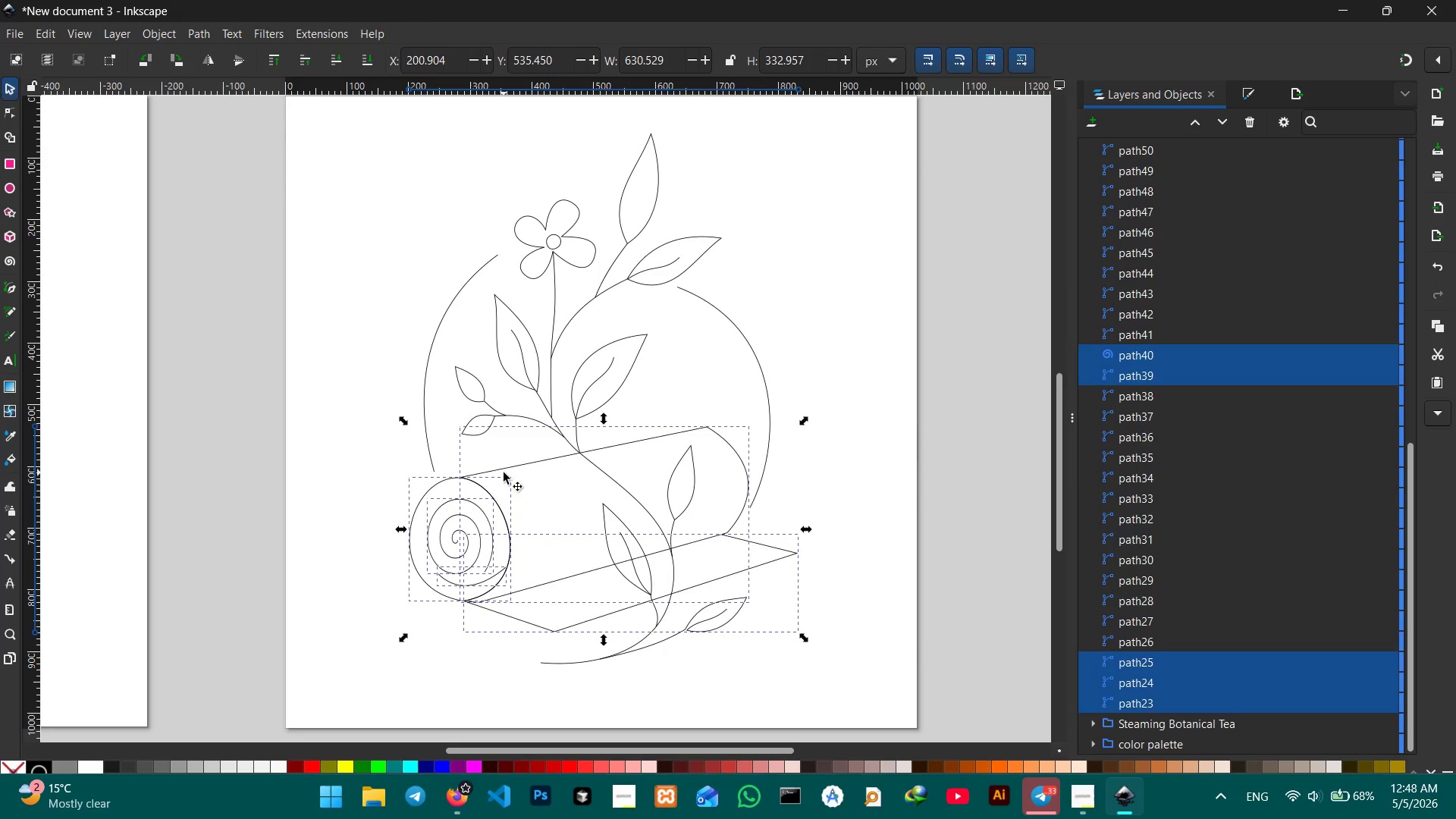 
left_click([507, 468])
 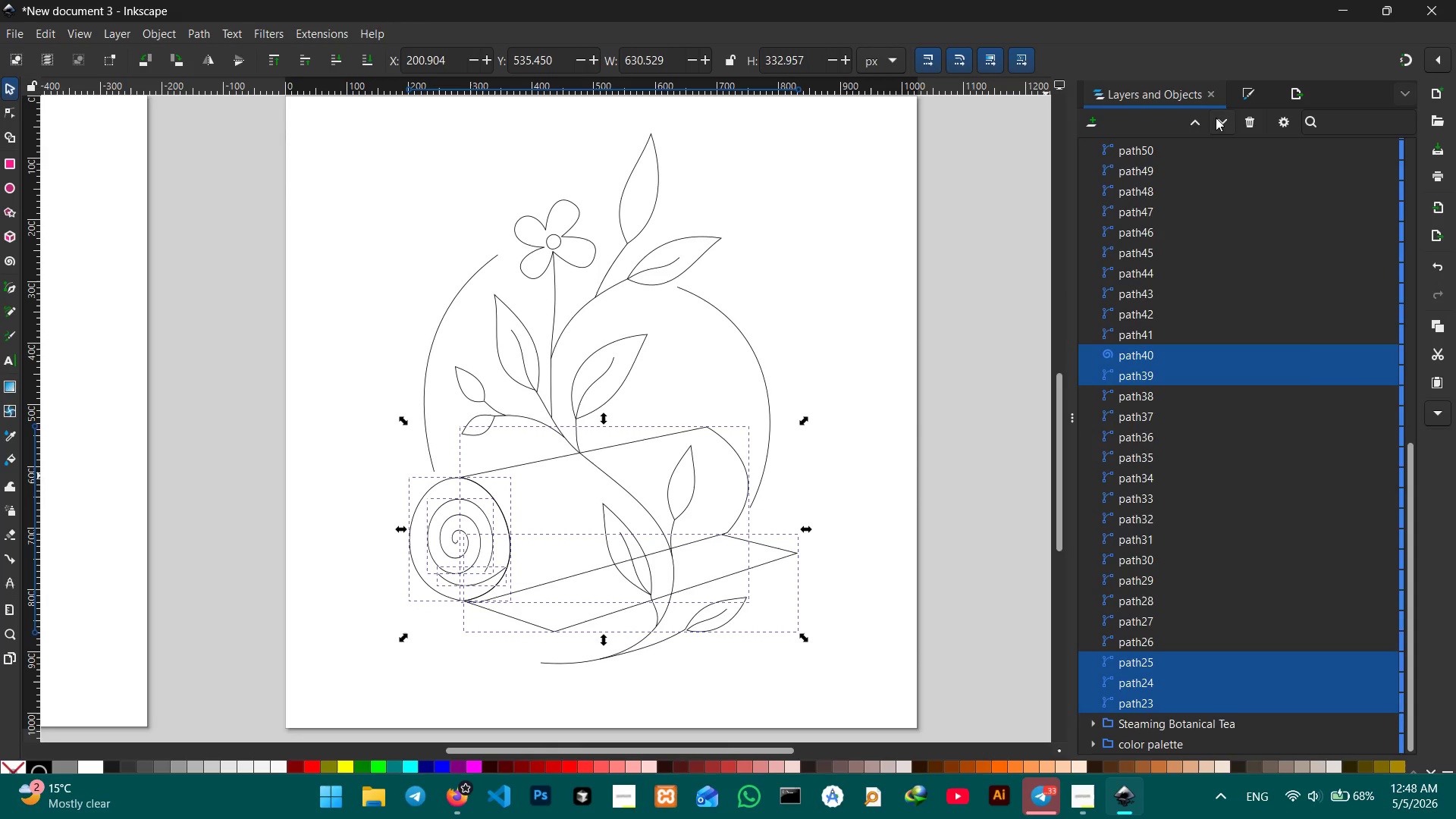 
left_click([1260, 93])
 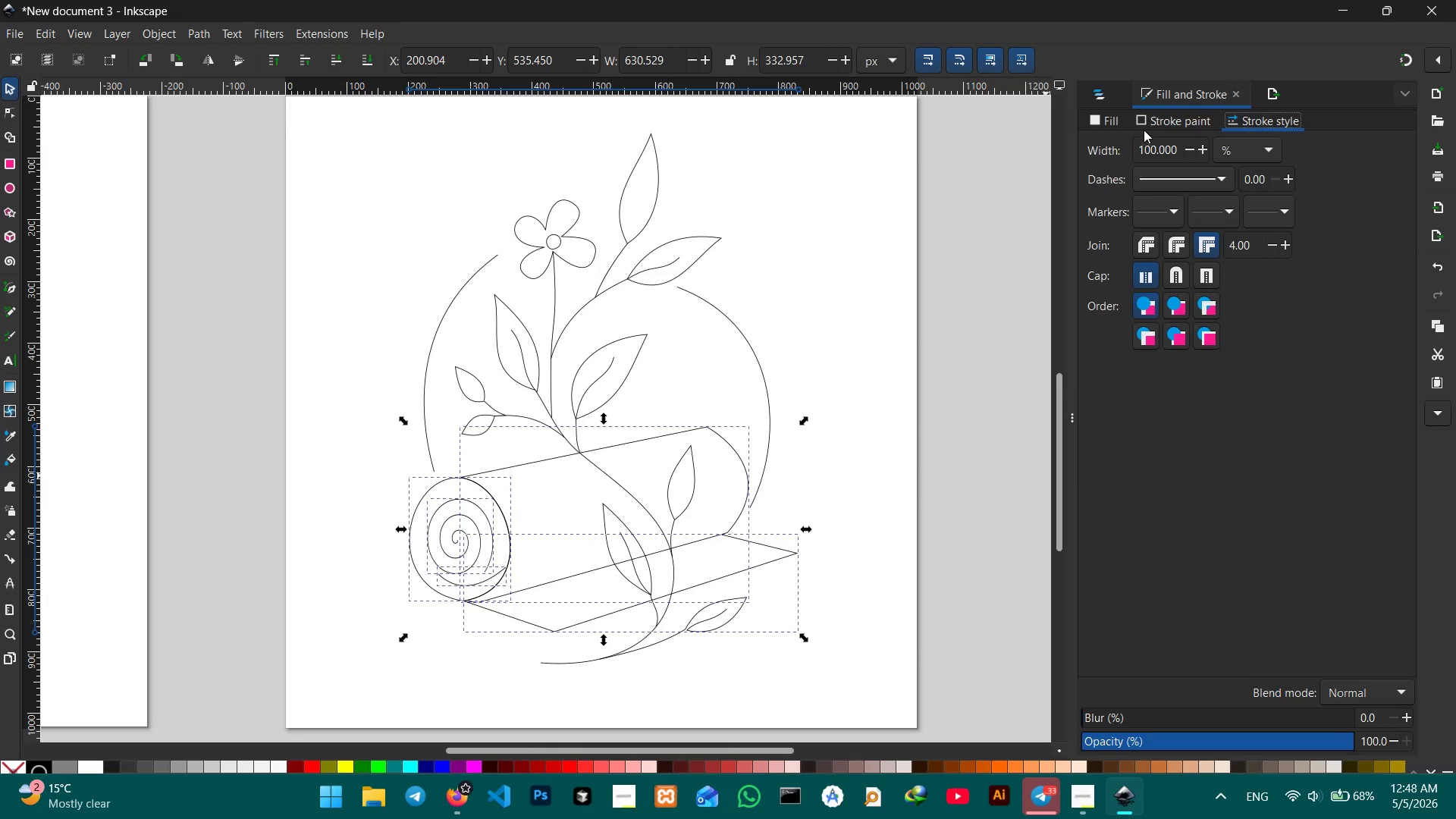 
left_click([1144, 121])
 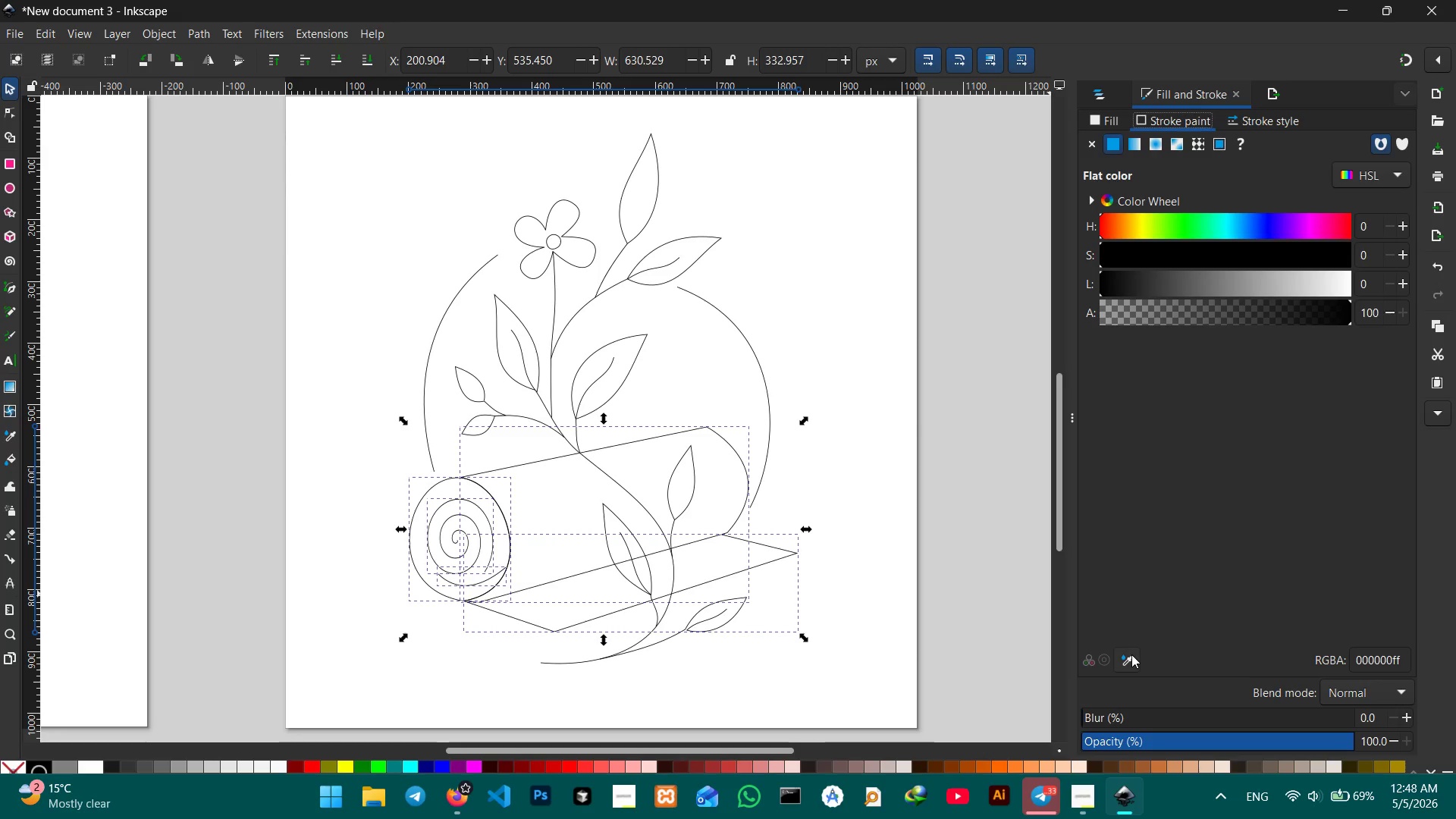 
scroll: coordinate [656, 415], scroll_direction: up, amount: 3.0
 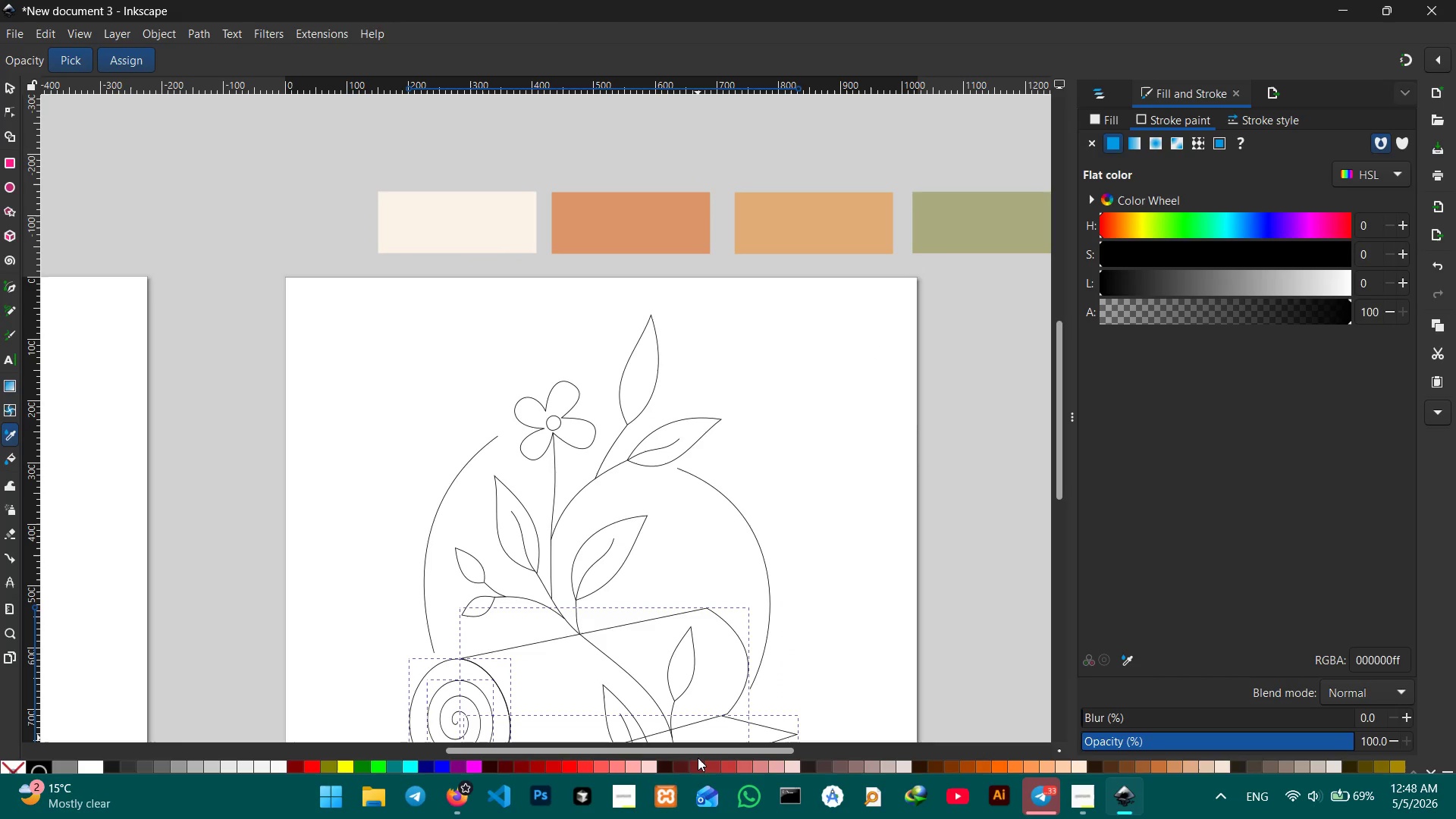 
left_click_drag(start_coordinate=[698, 751], to_coordinate=[753, 750])
 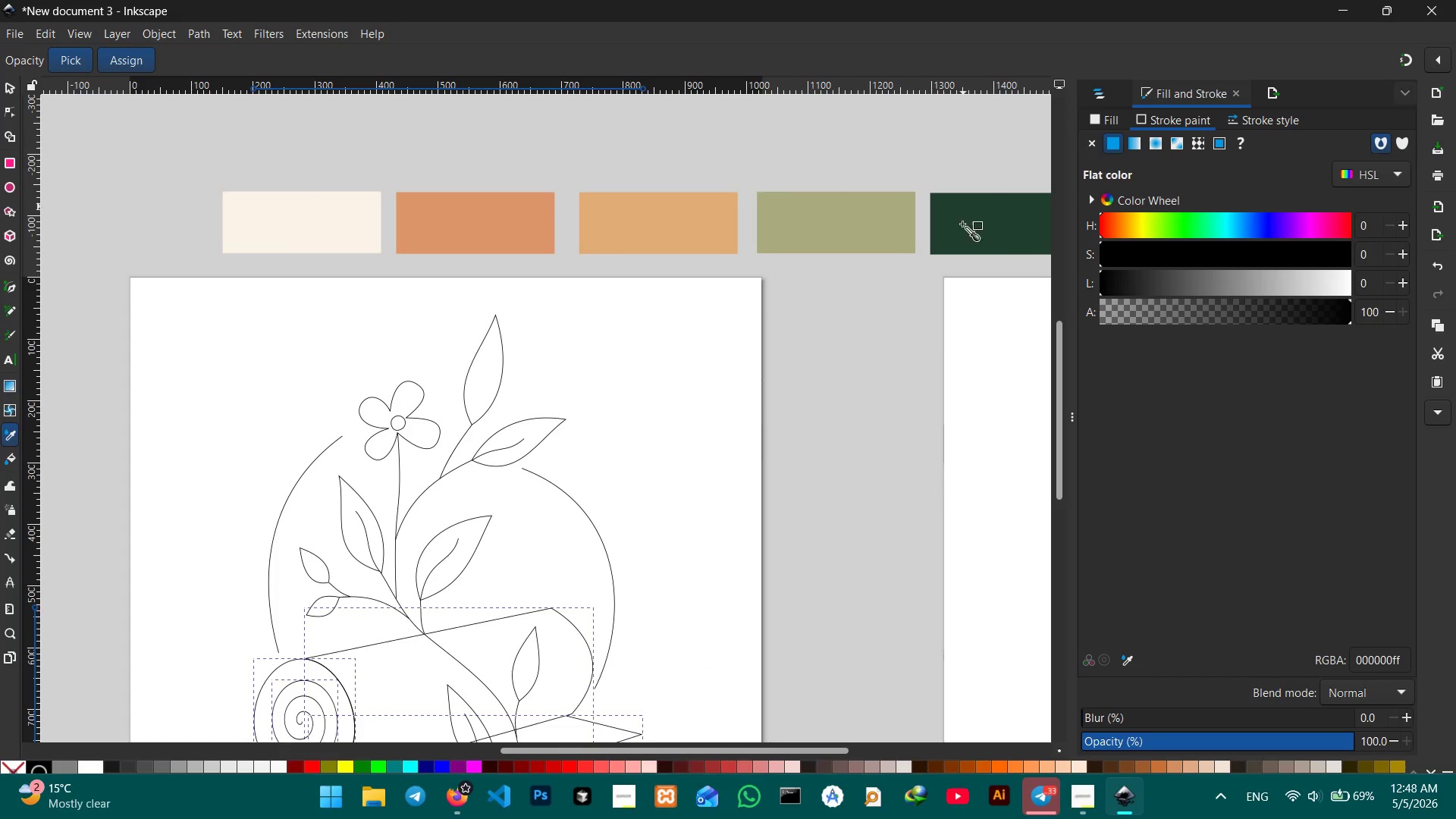 
left_click([961, 226])
 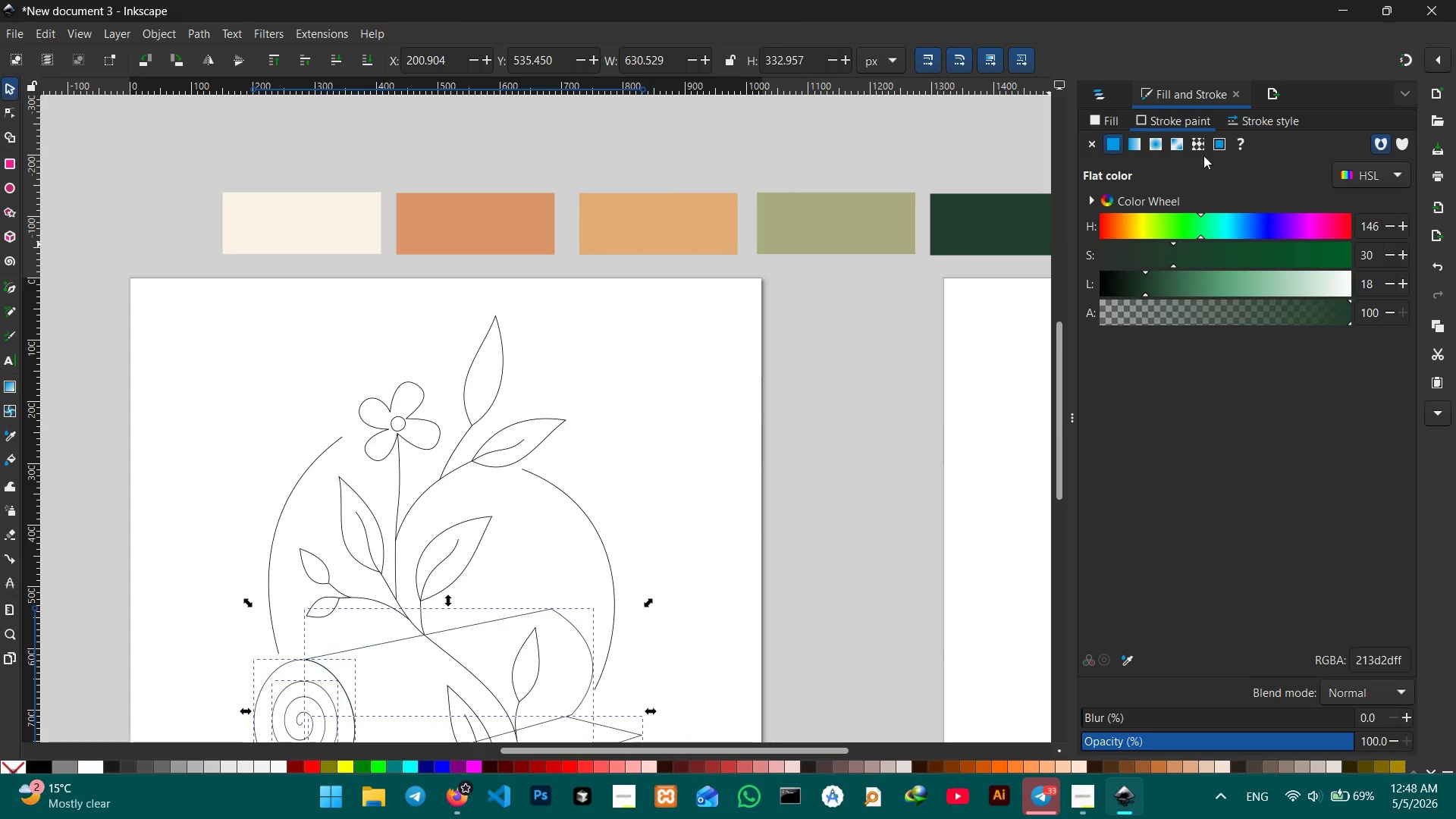 
left_click([1249, 118])
 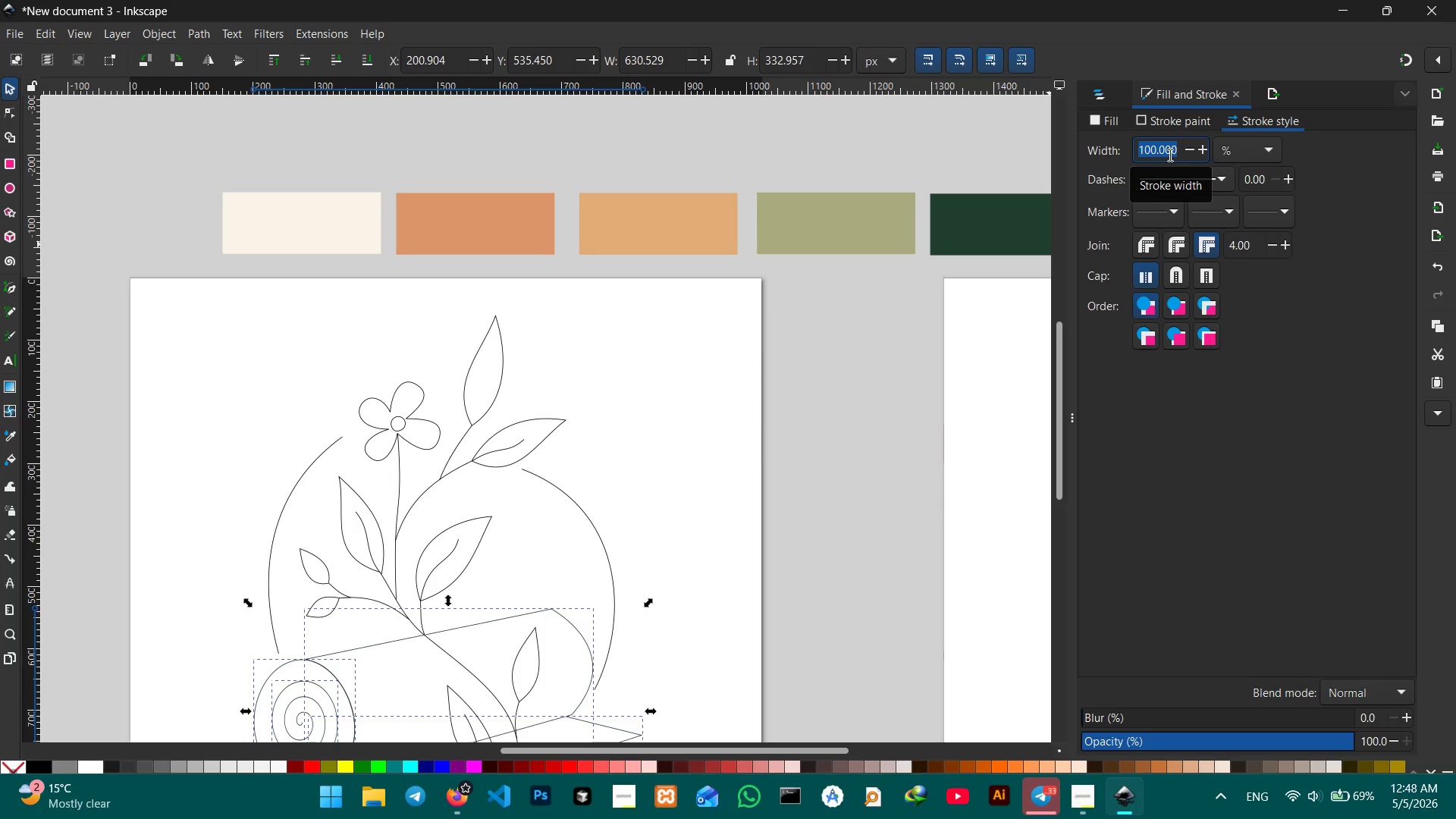 
key(Numpad4)
 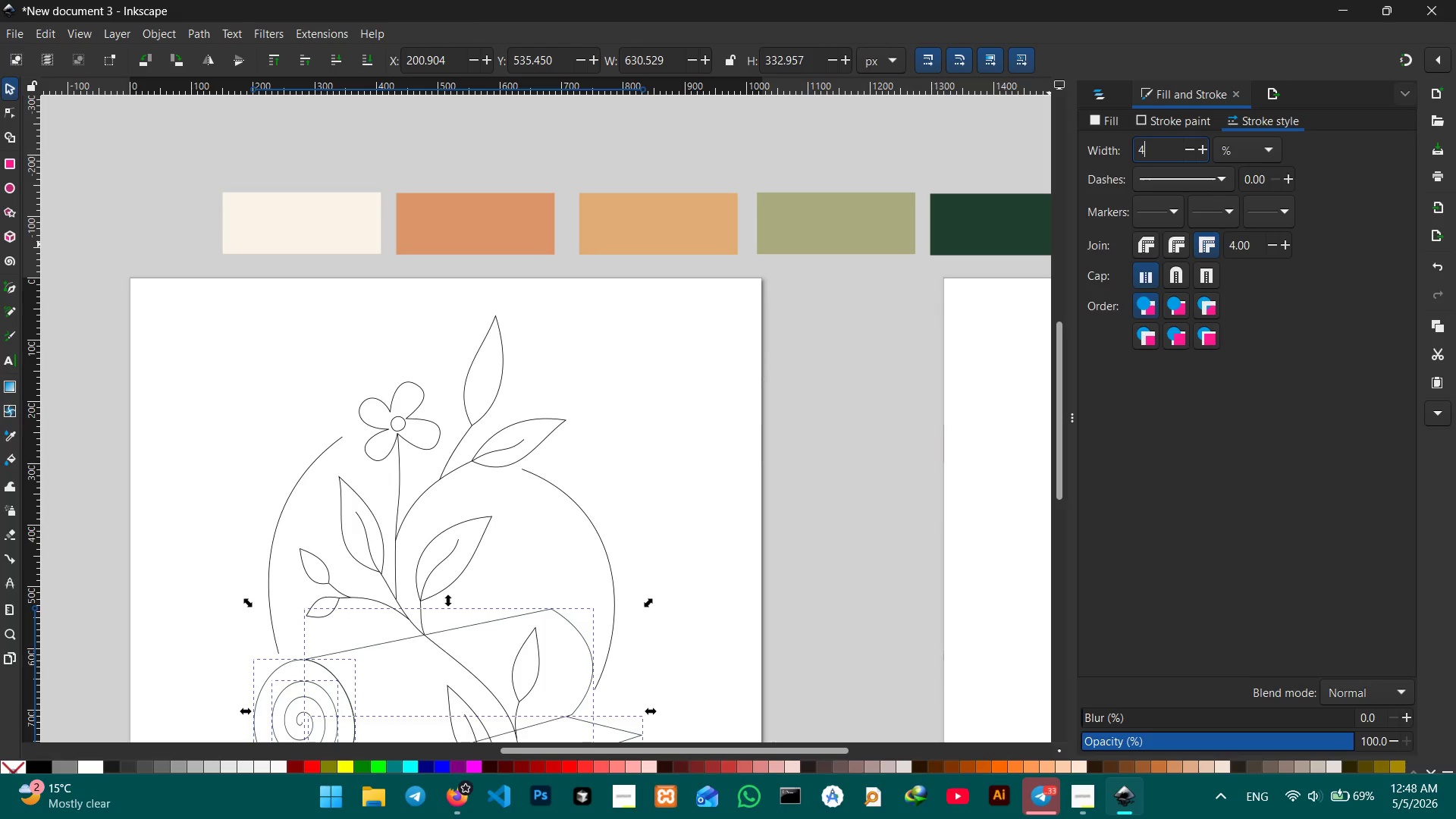 
key(NumpadDecimal)
 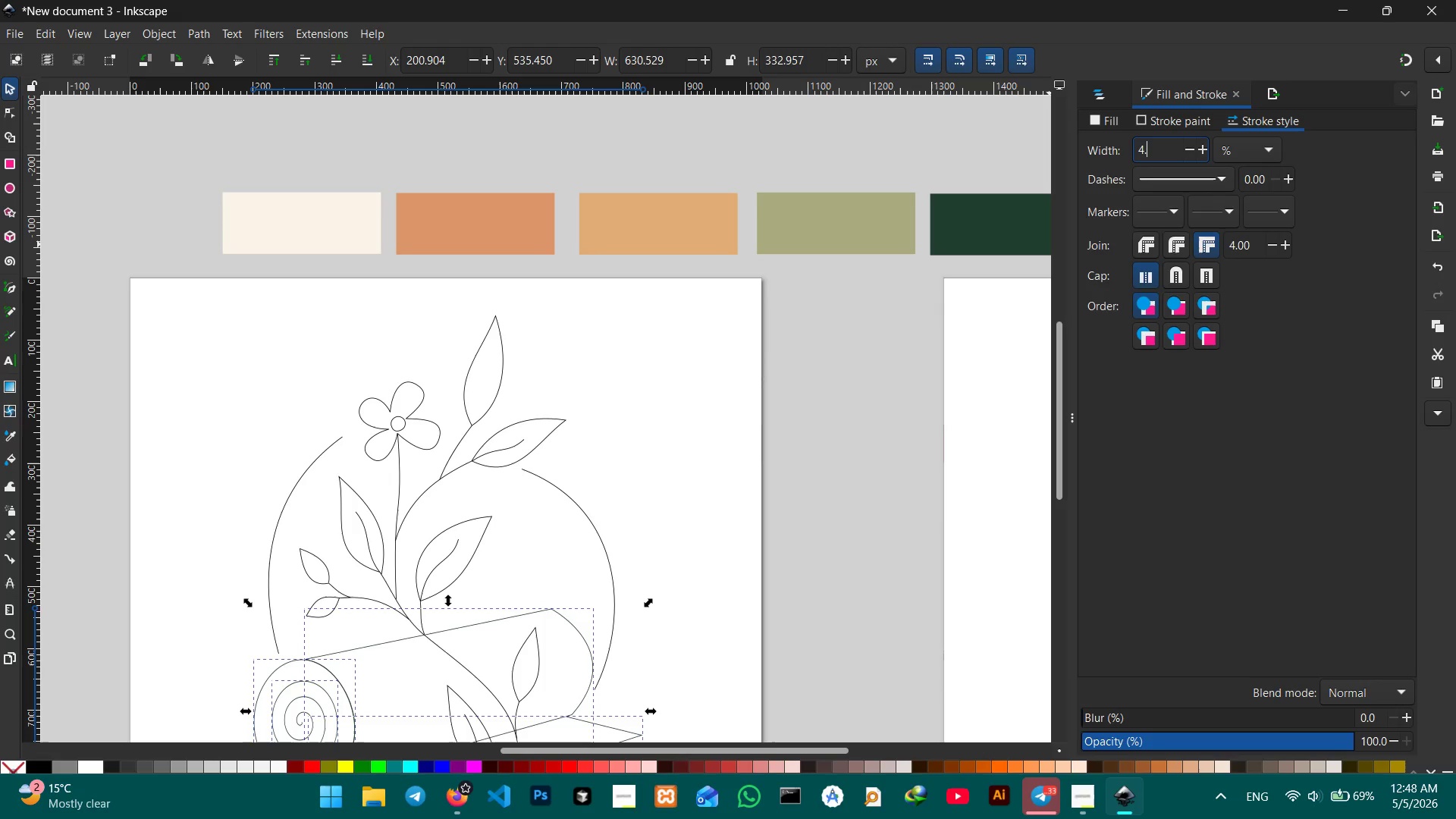 
key(Numpad0)
 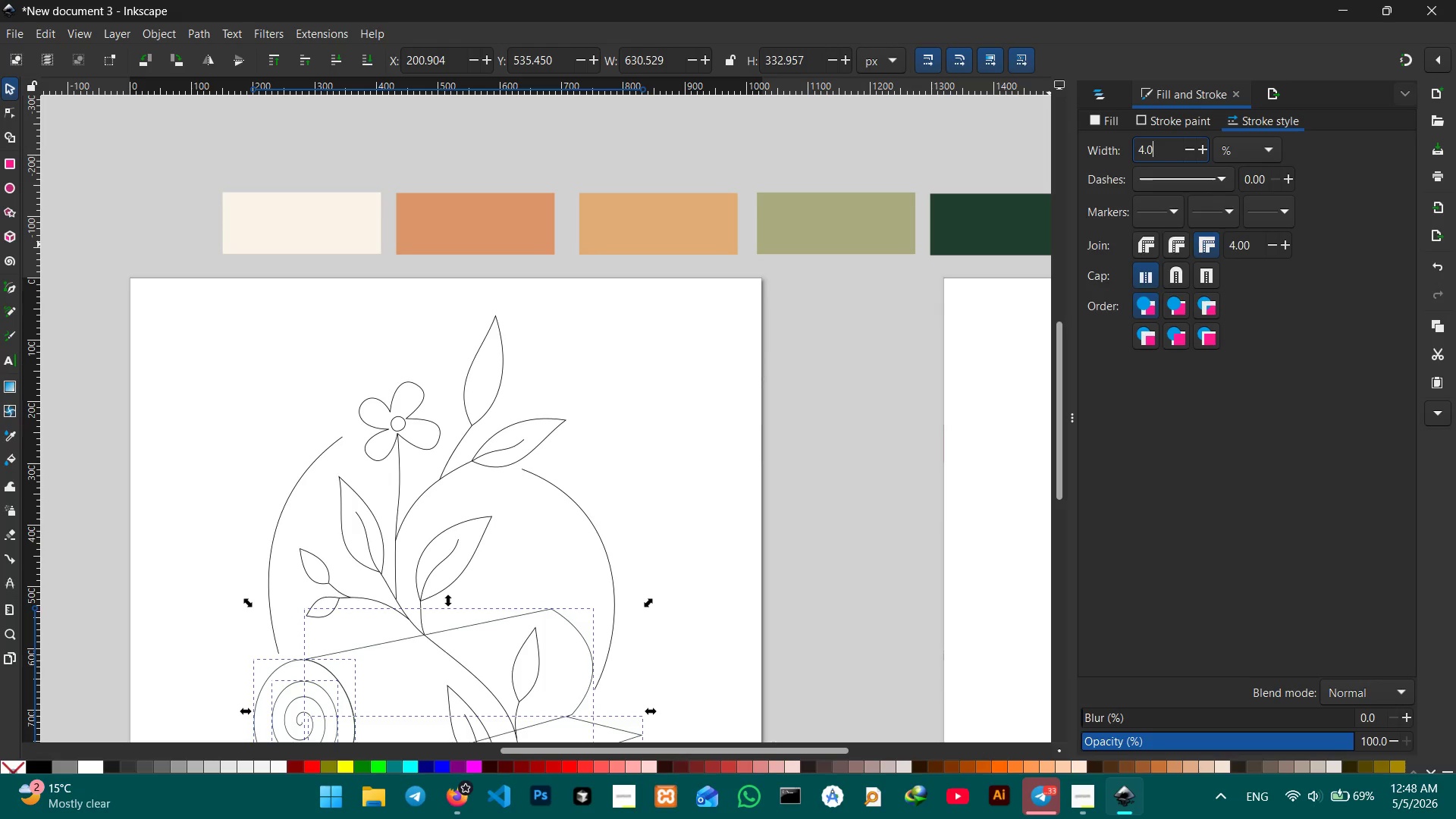 
key(Enter)
 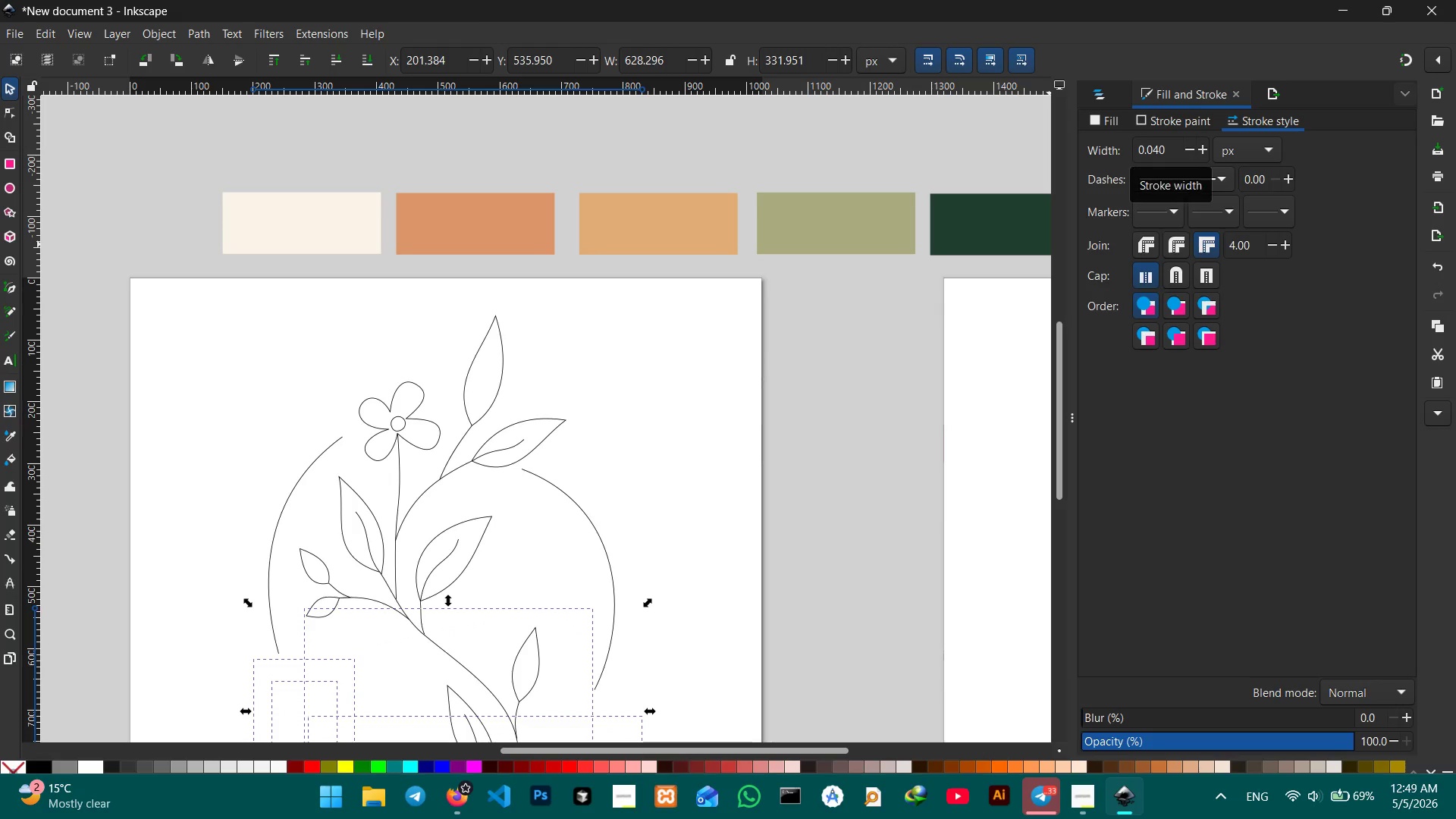 
hold_key(key=ControlLeft, duration=1.73)
 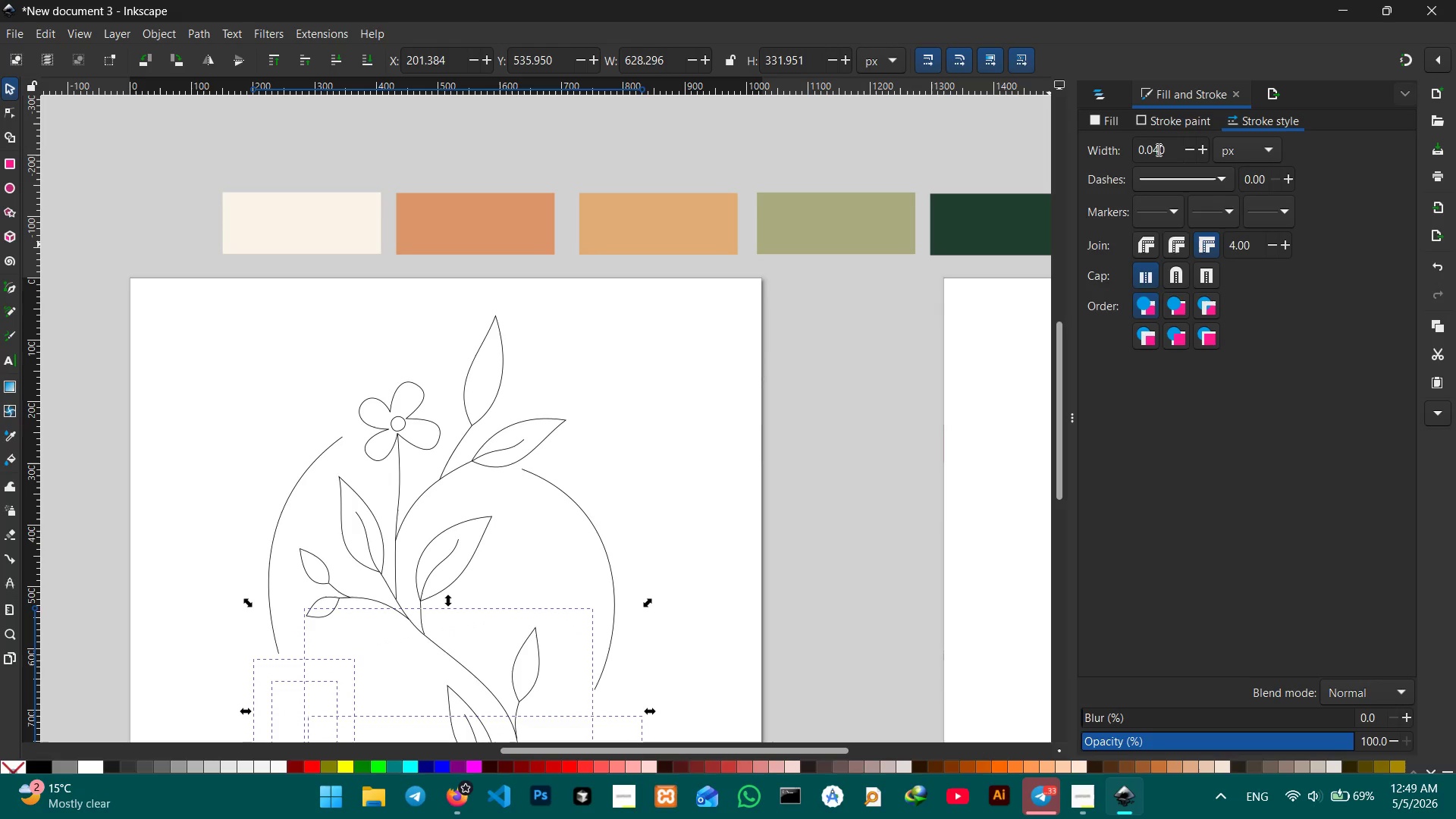 
left_click([1154, 150])
 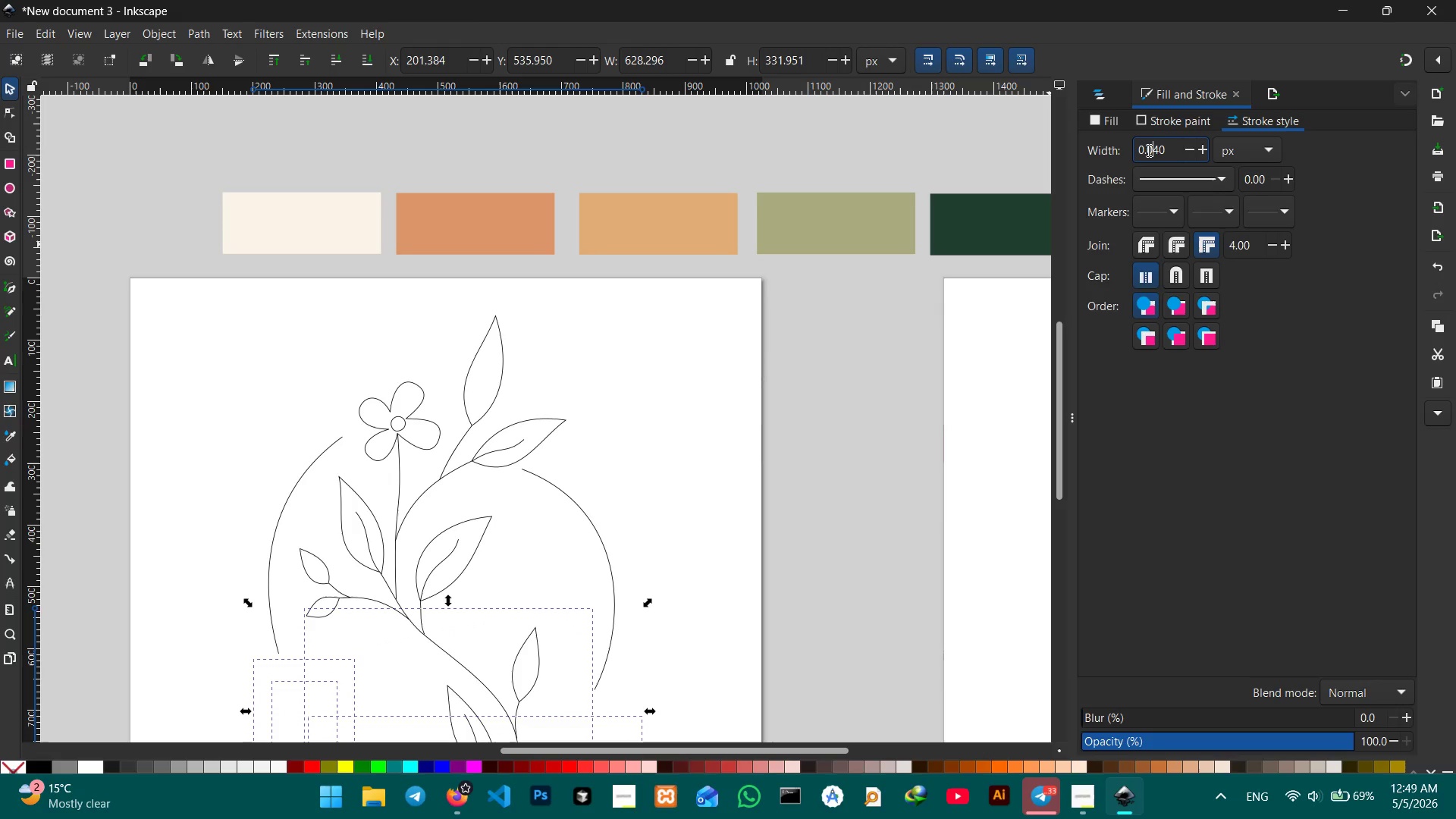 
key(Backspace)
 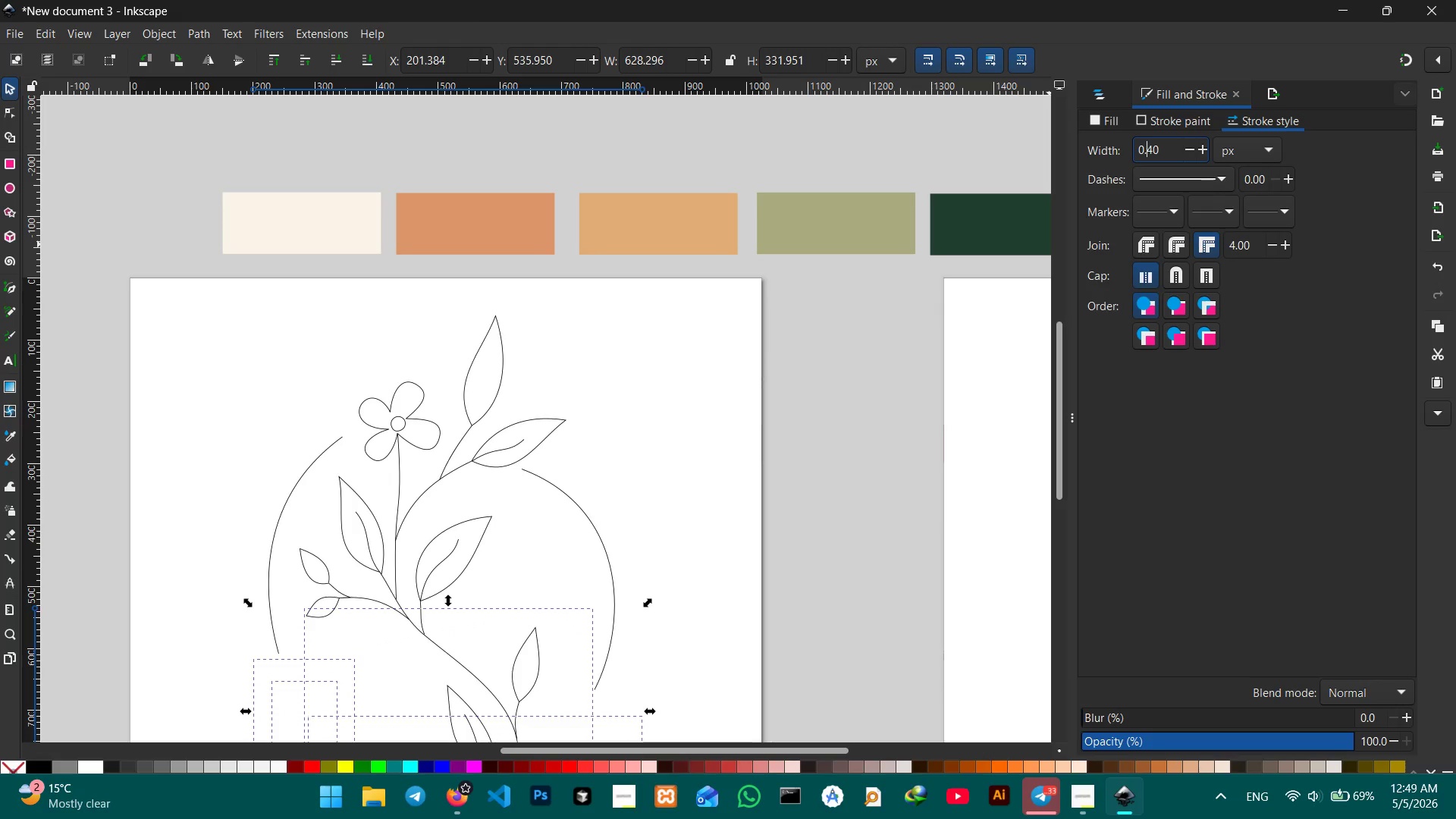 
key(Backspace)
 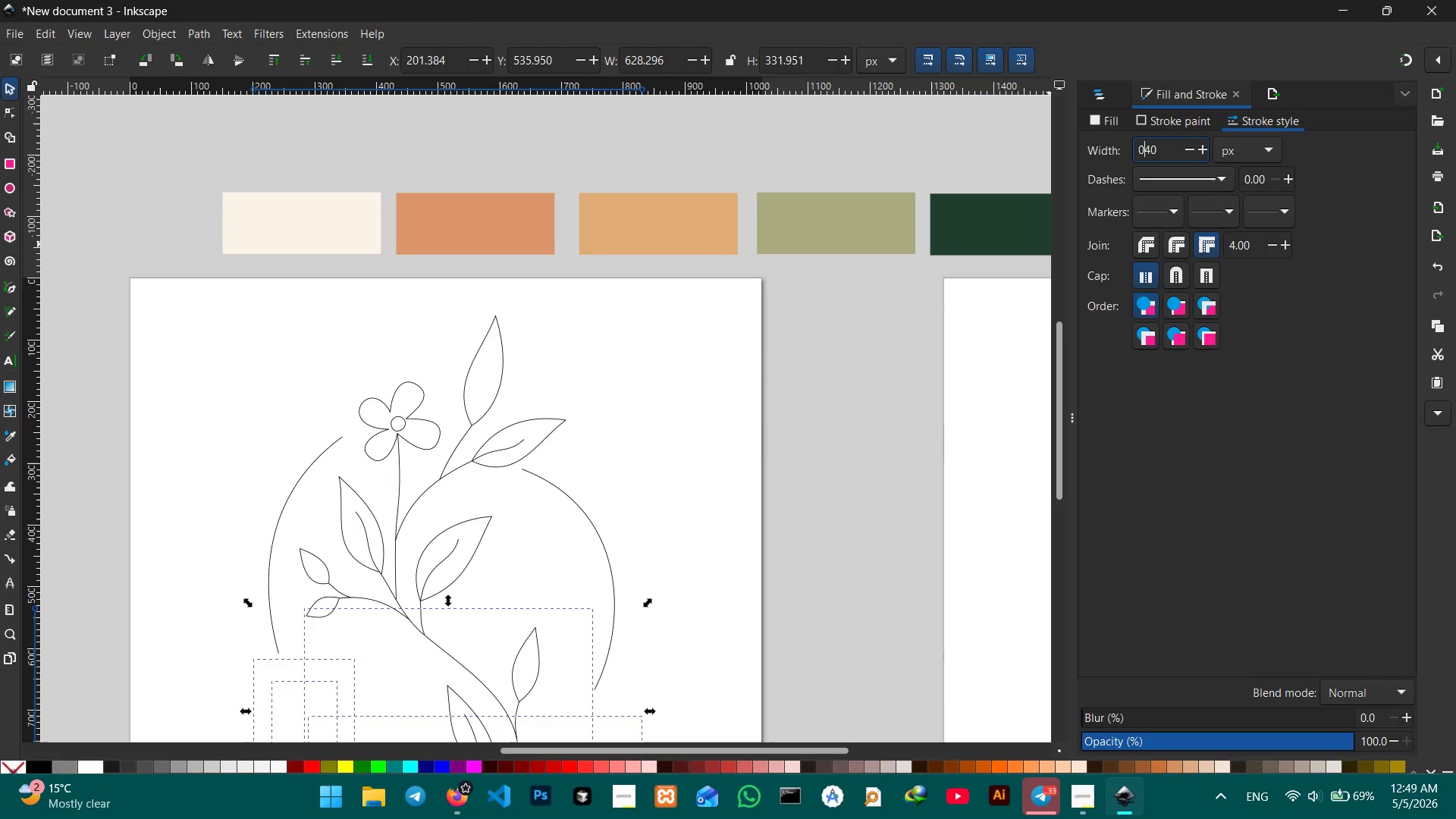 
key(Backspace)
 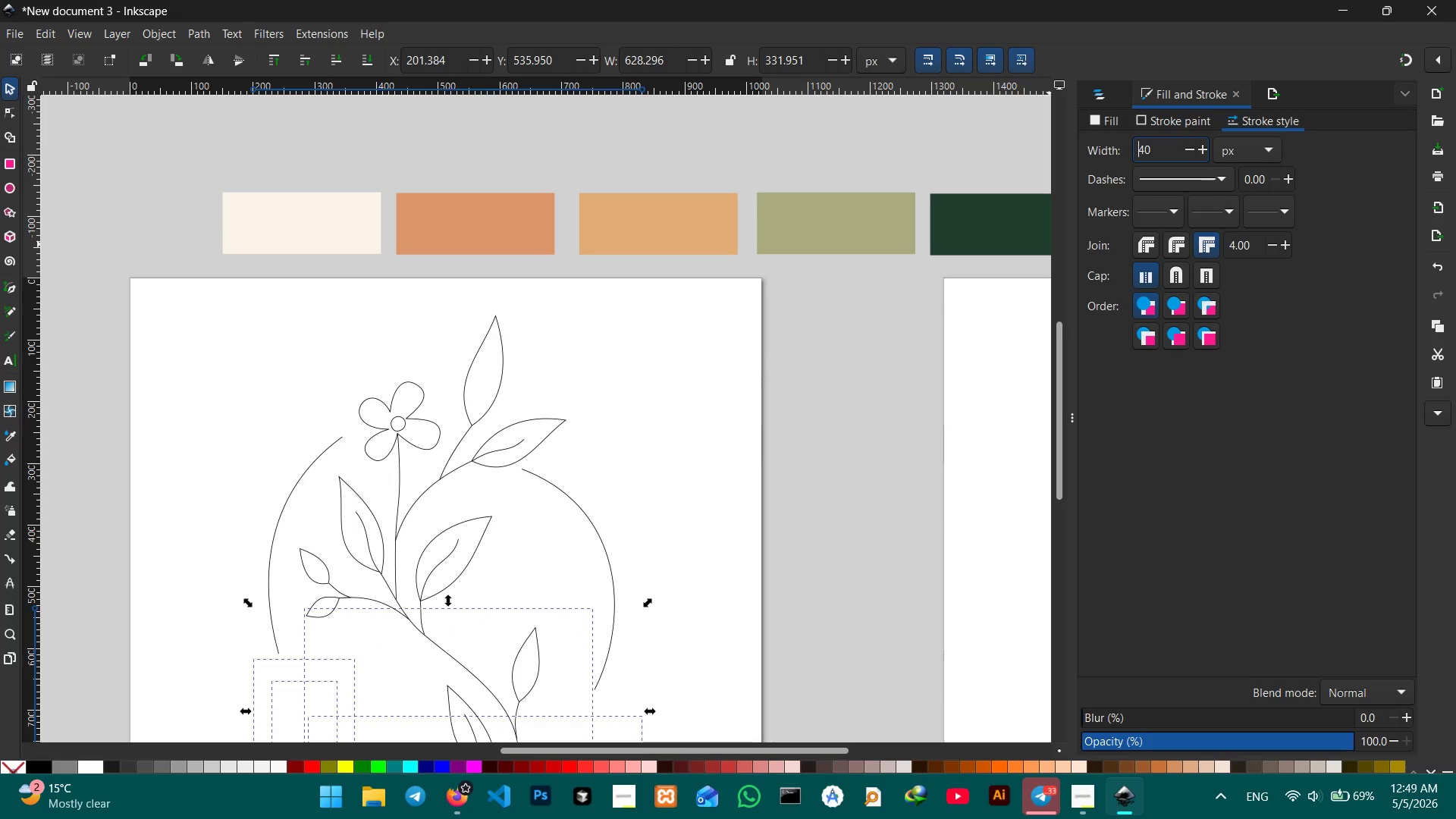 
key(ArrowRight)
 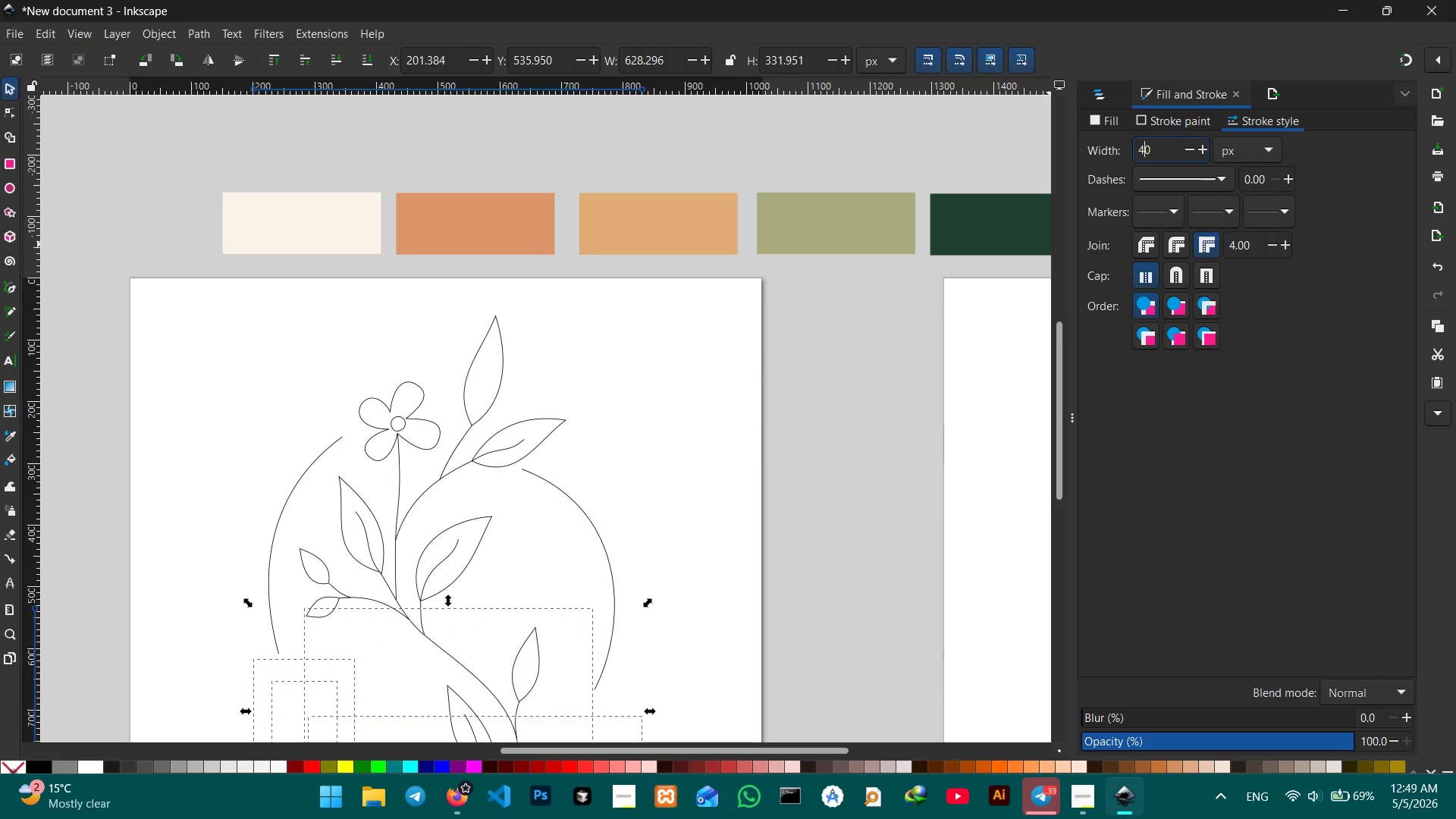 
key(NumpadDecimal)
 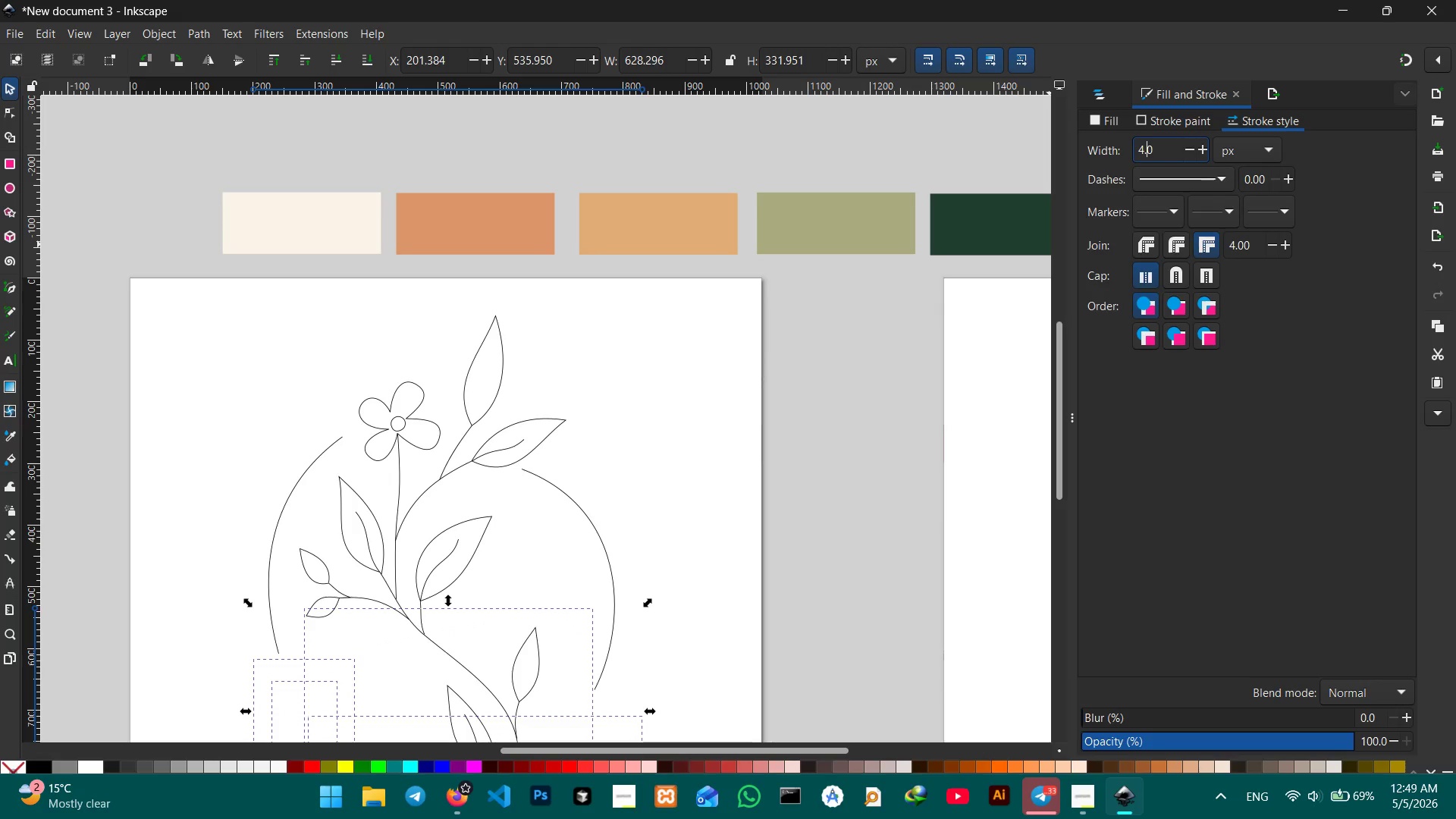 
key(Enter)
 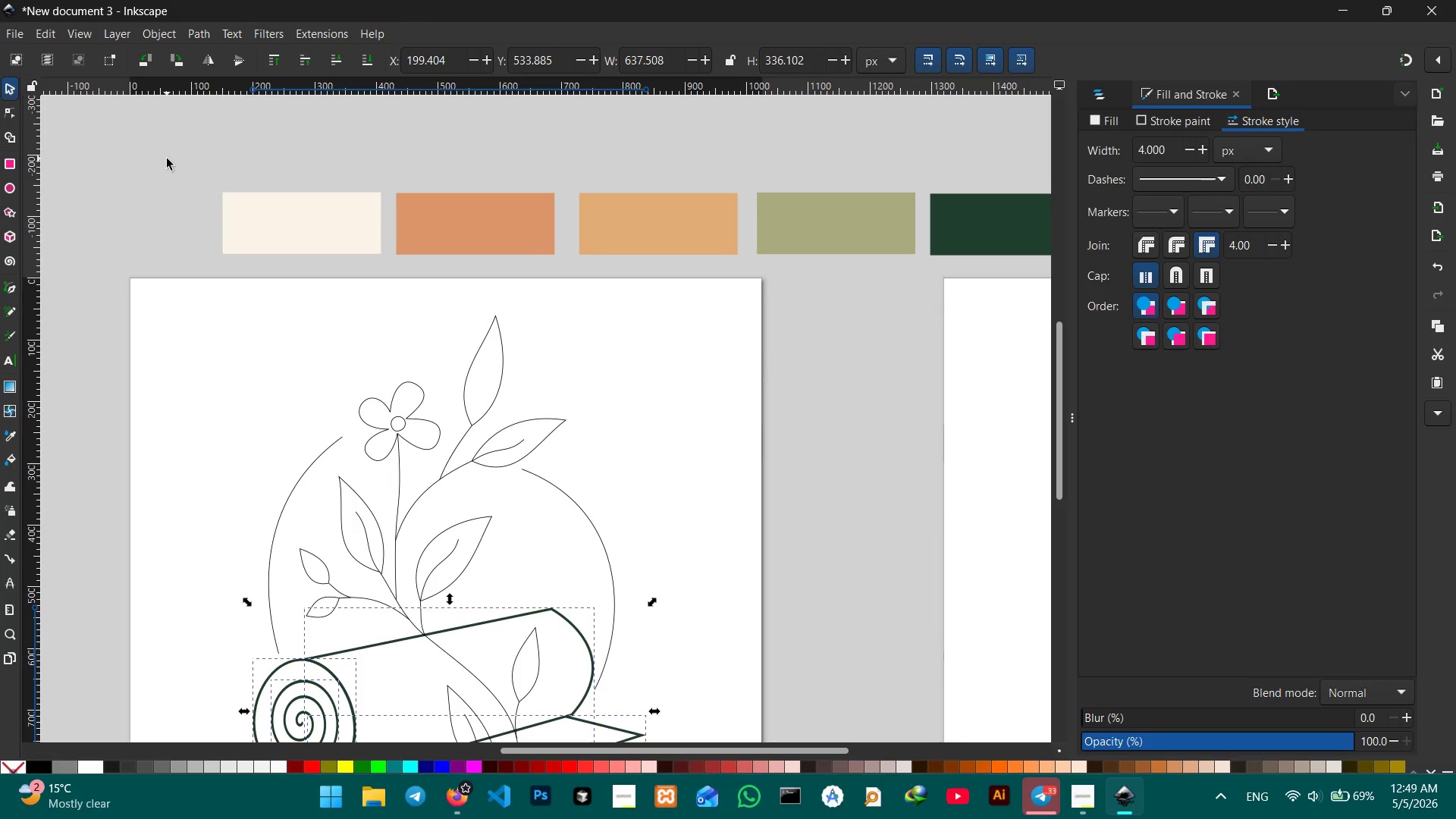 
scroll: coordinate [400, 249], scroll_direction: down, amount: 1.0
 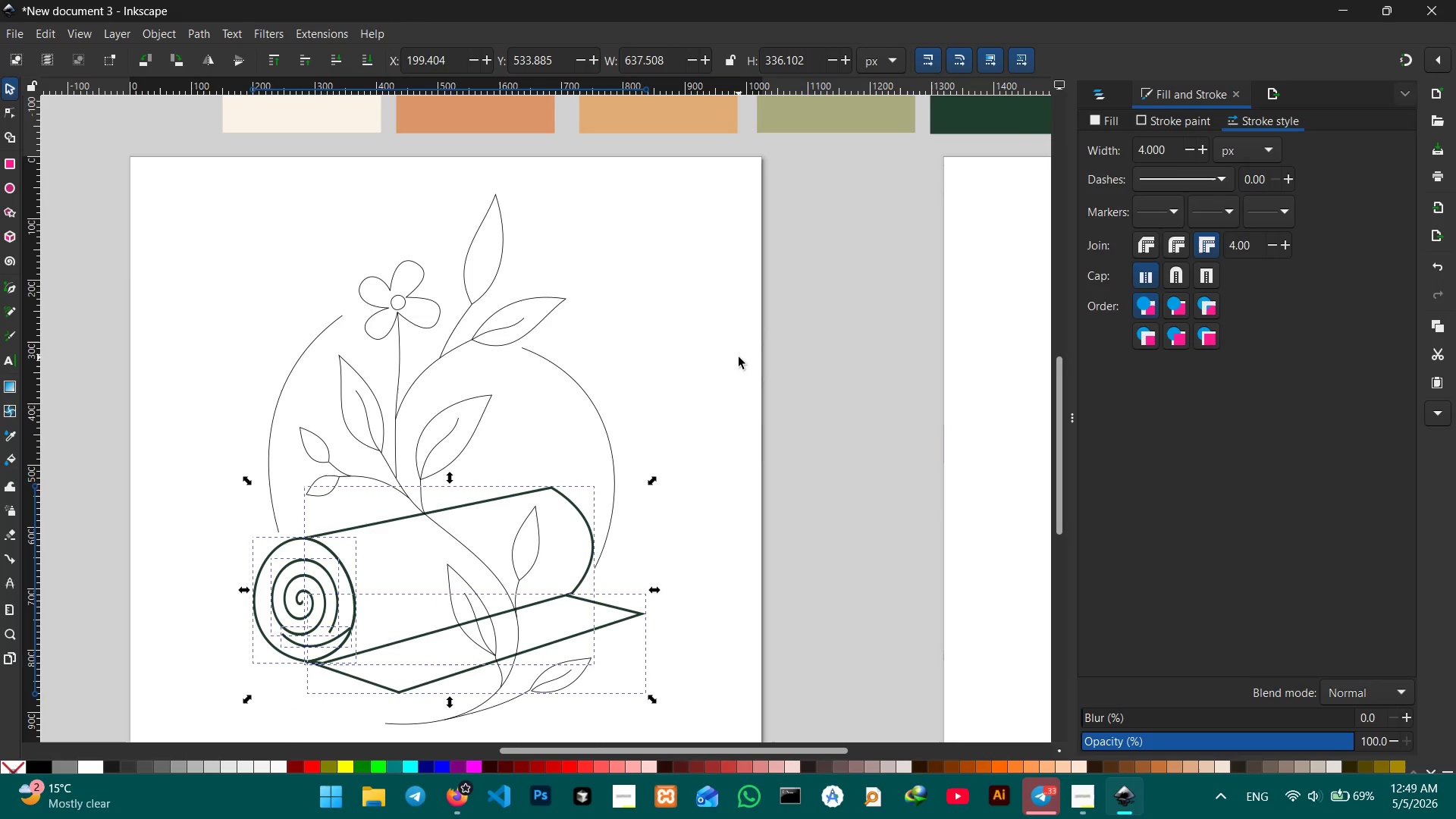 
left_click([734, 361])
 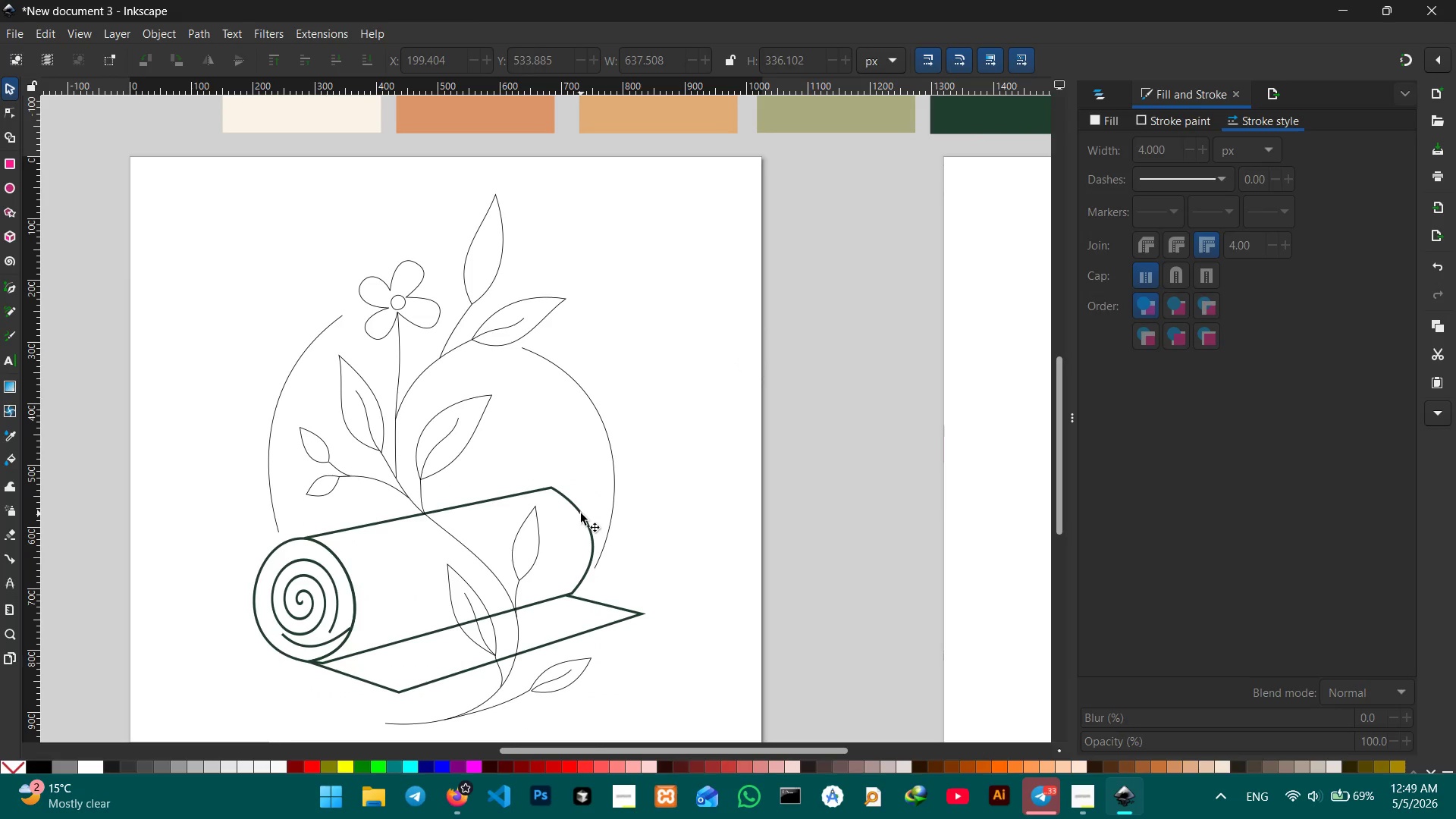 
left_click([581, 513])
 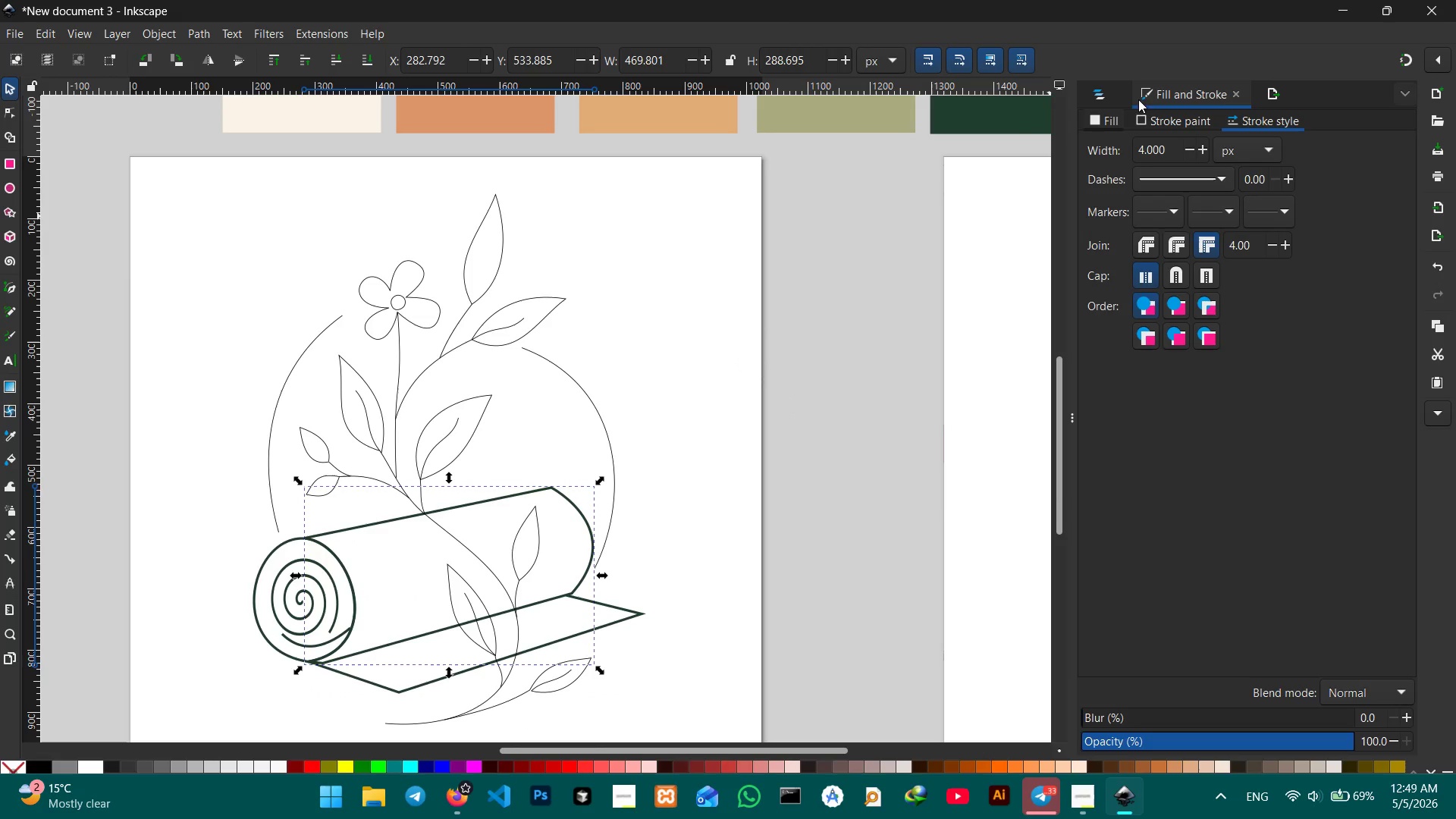 
left_click([1105, 118])
 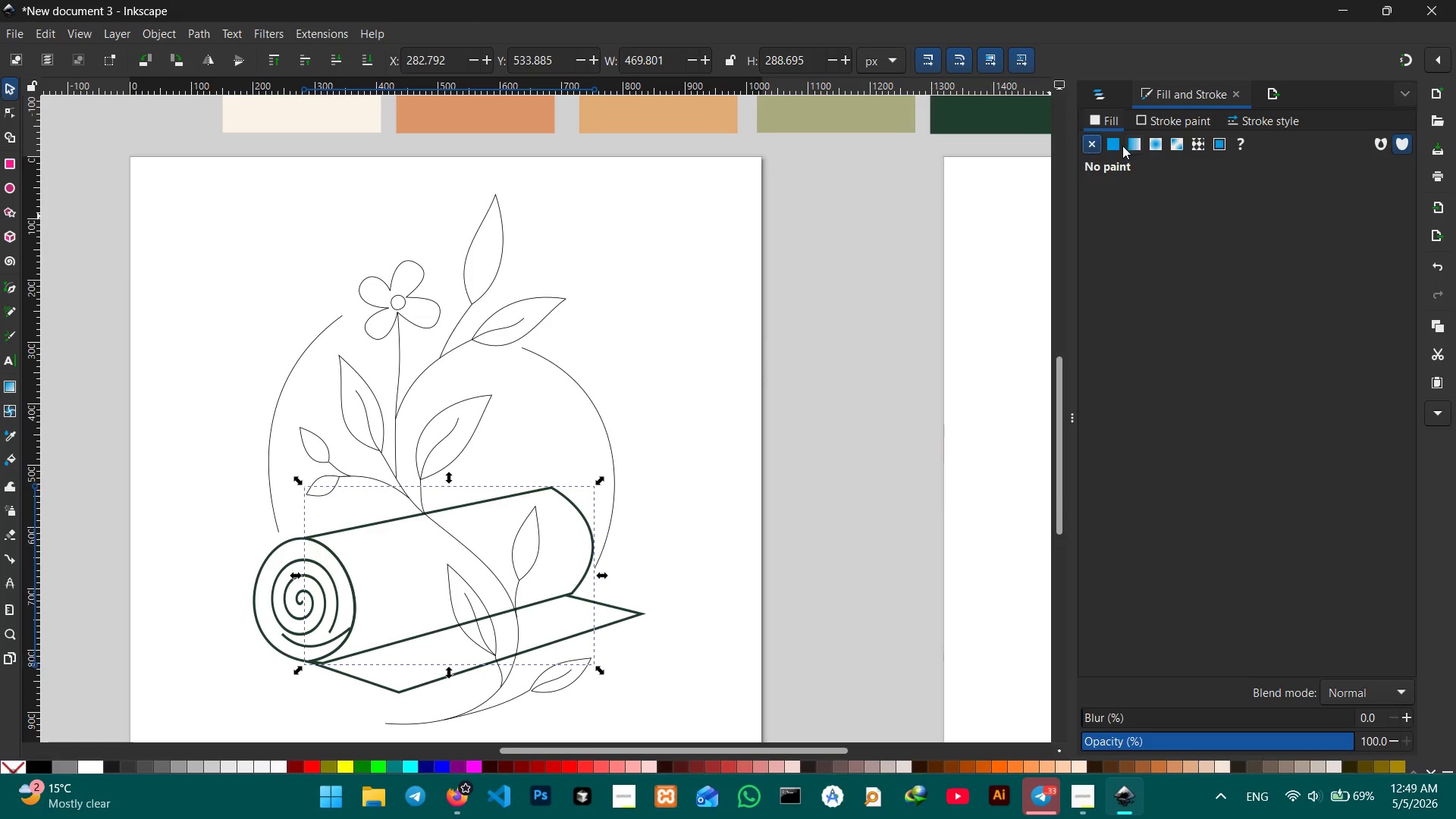 
left_click([1110, 146])
 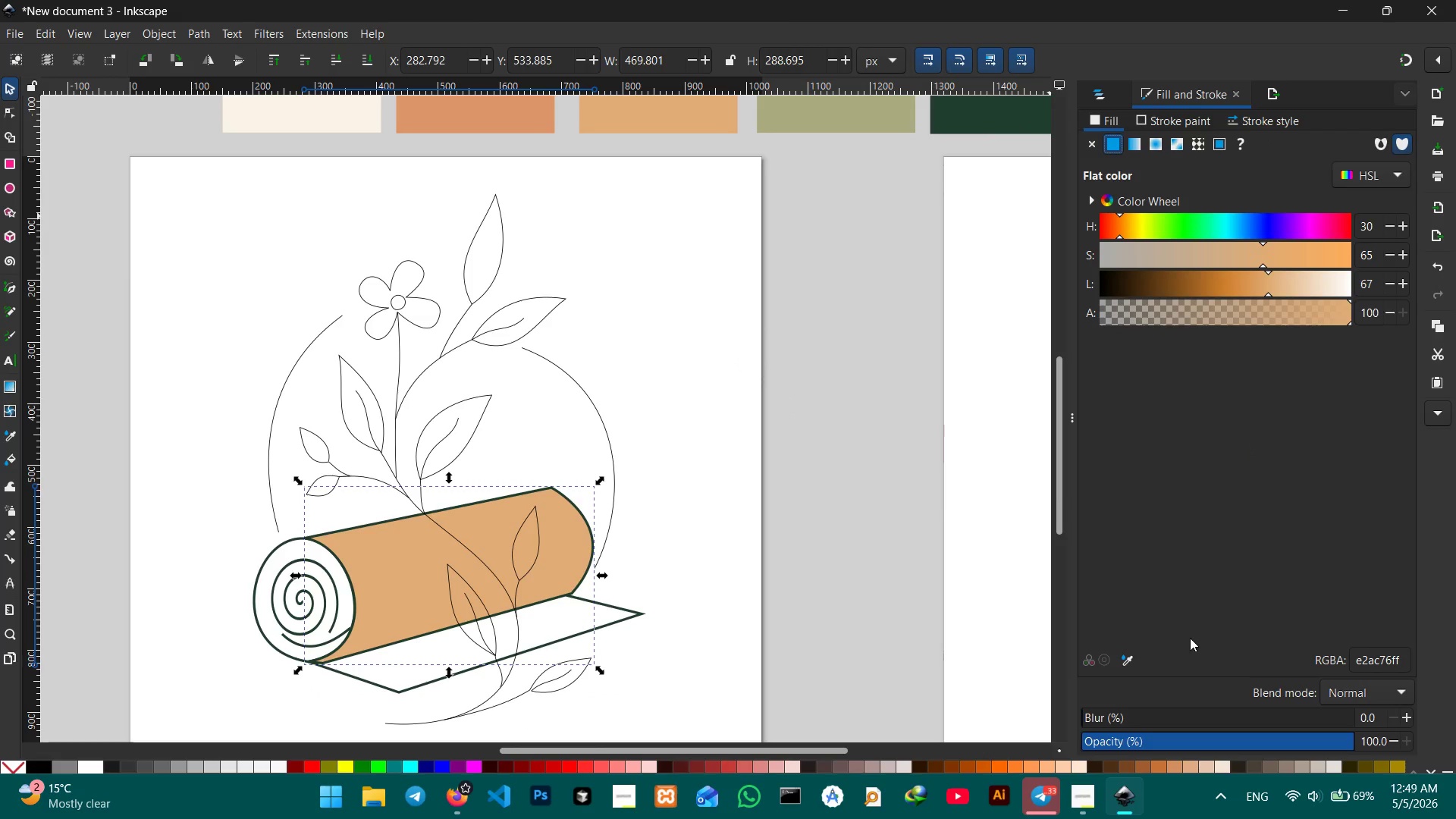 
left_click([1128, 659])
 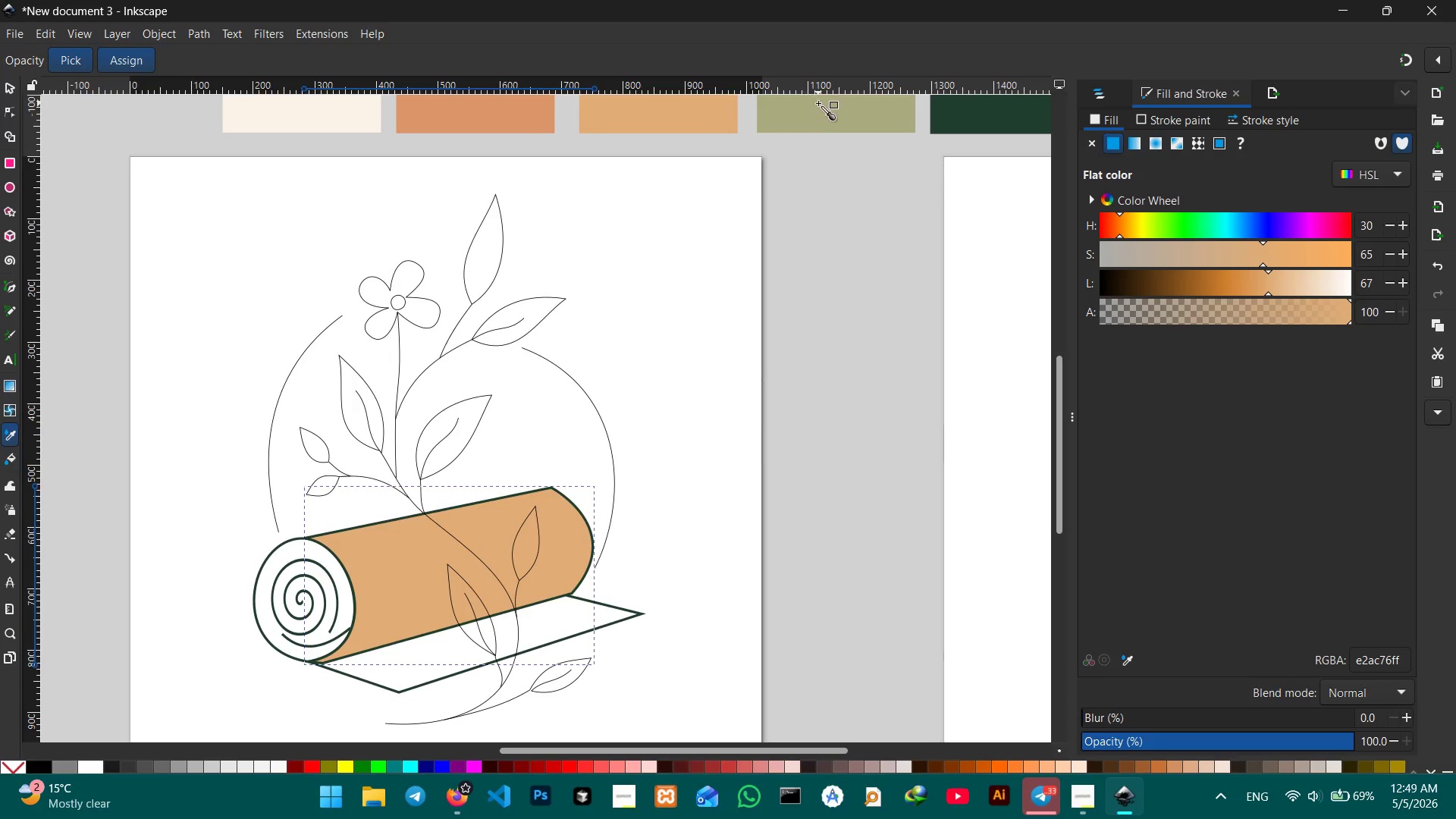 
left_click([819, 120])
 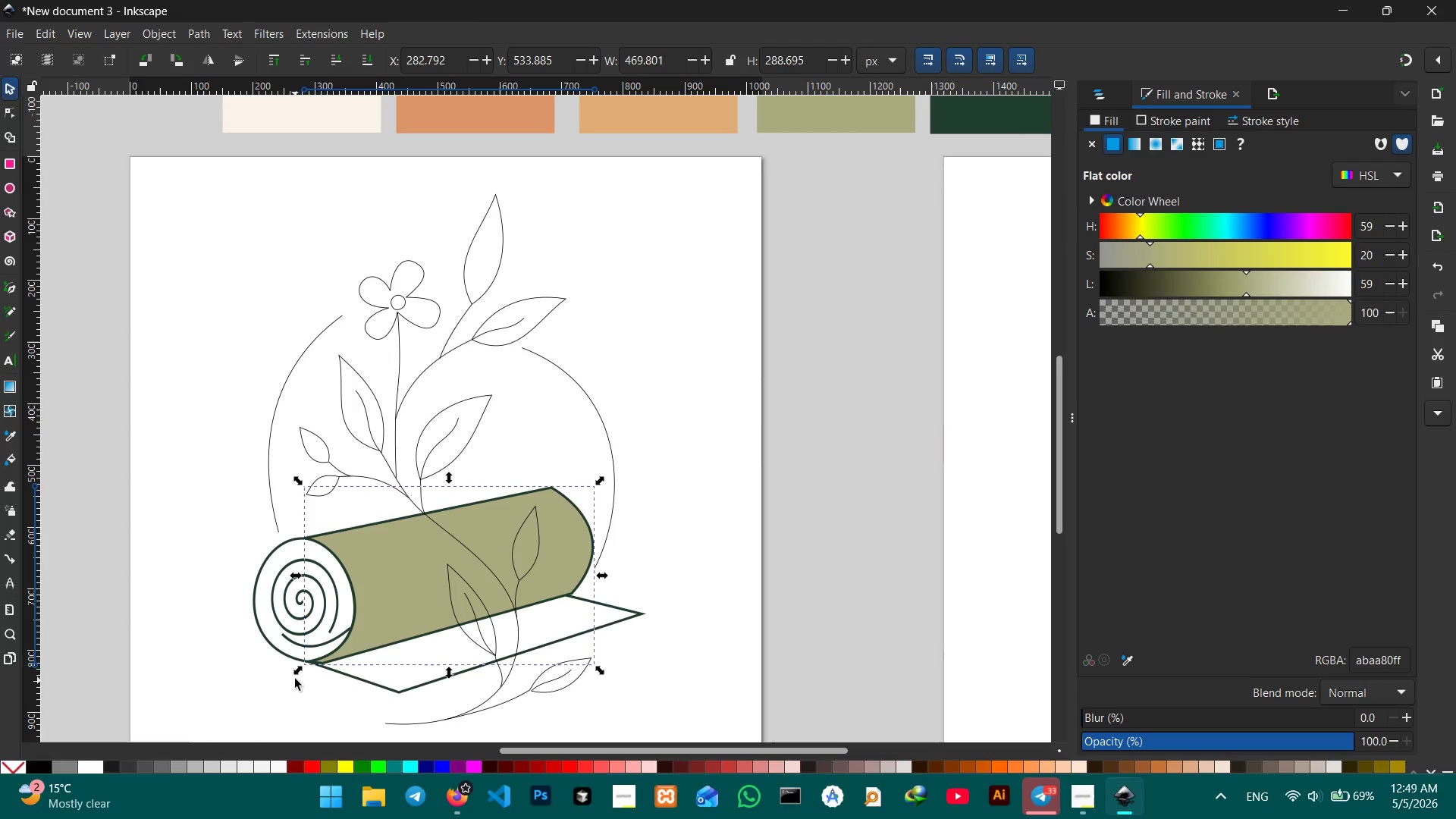 
left_click([254, 612])
 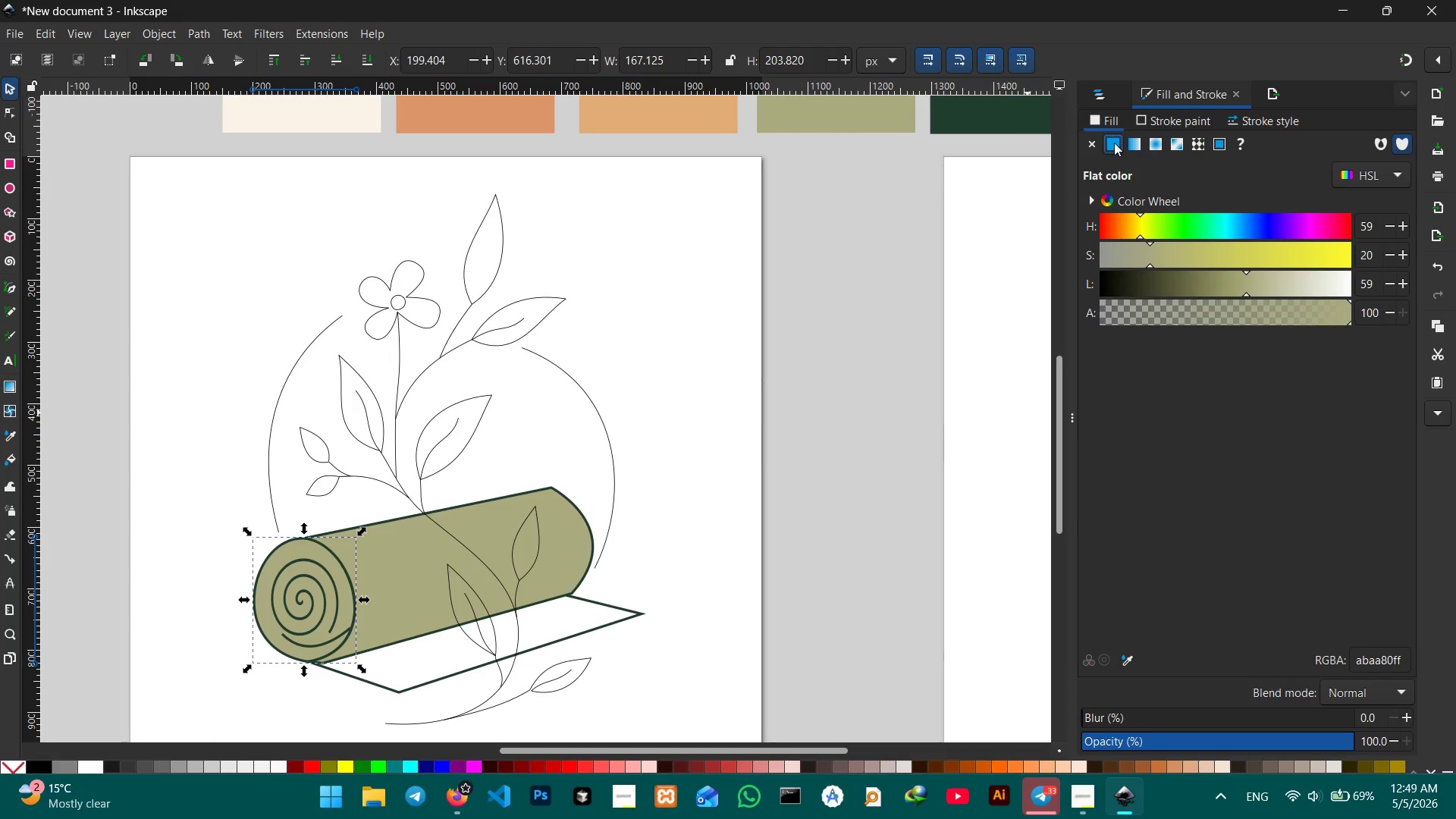 
left_click([817, 355])
 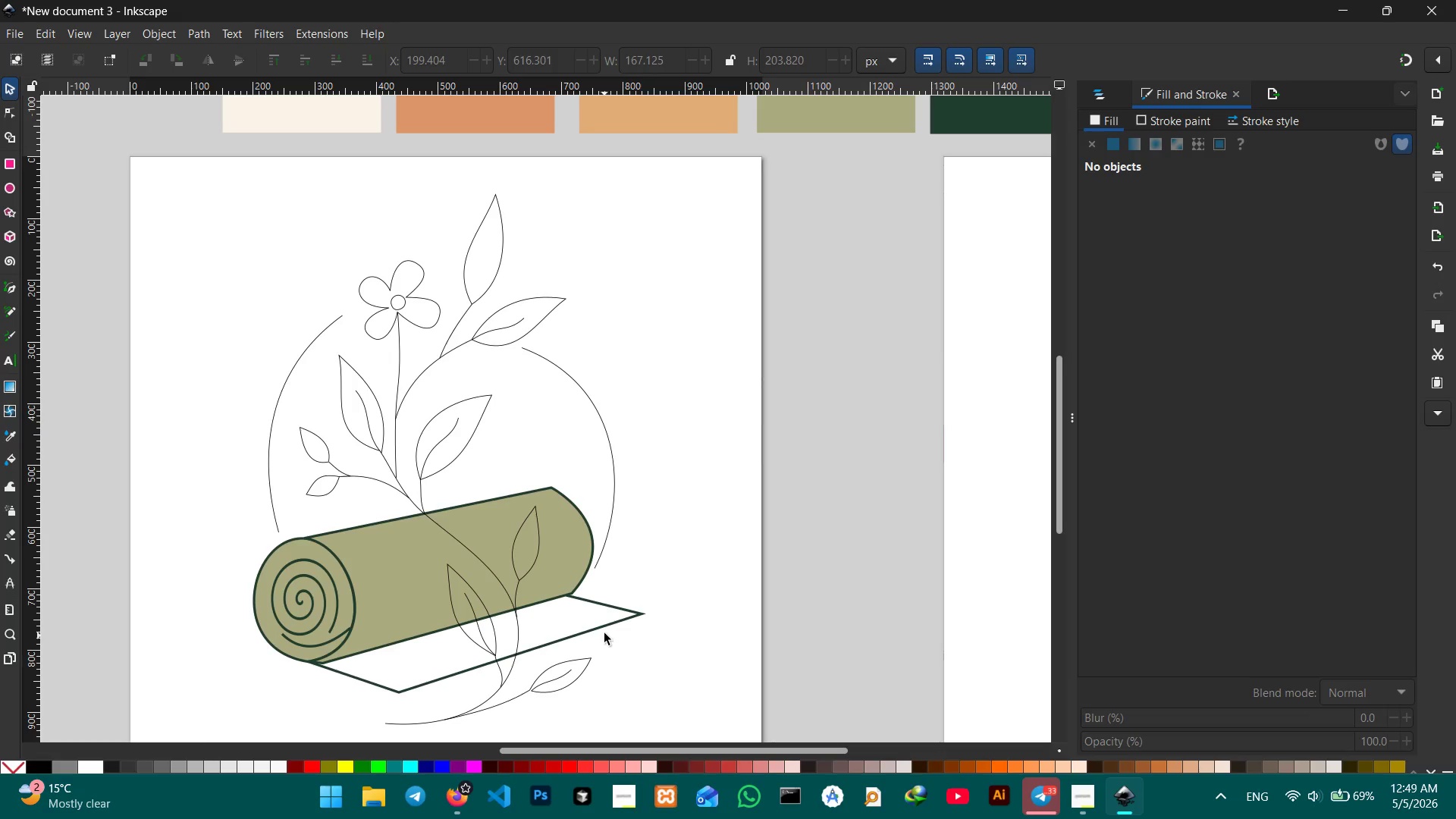 
left_click([603, 623])
 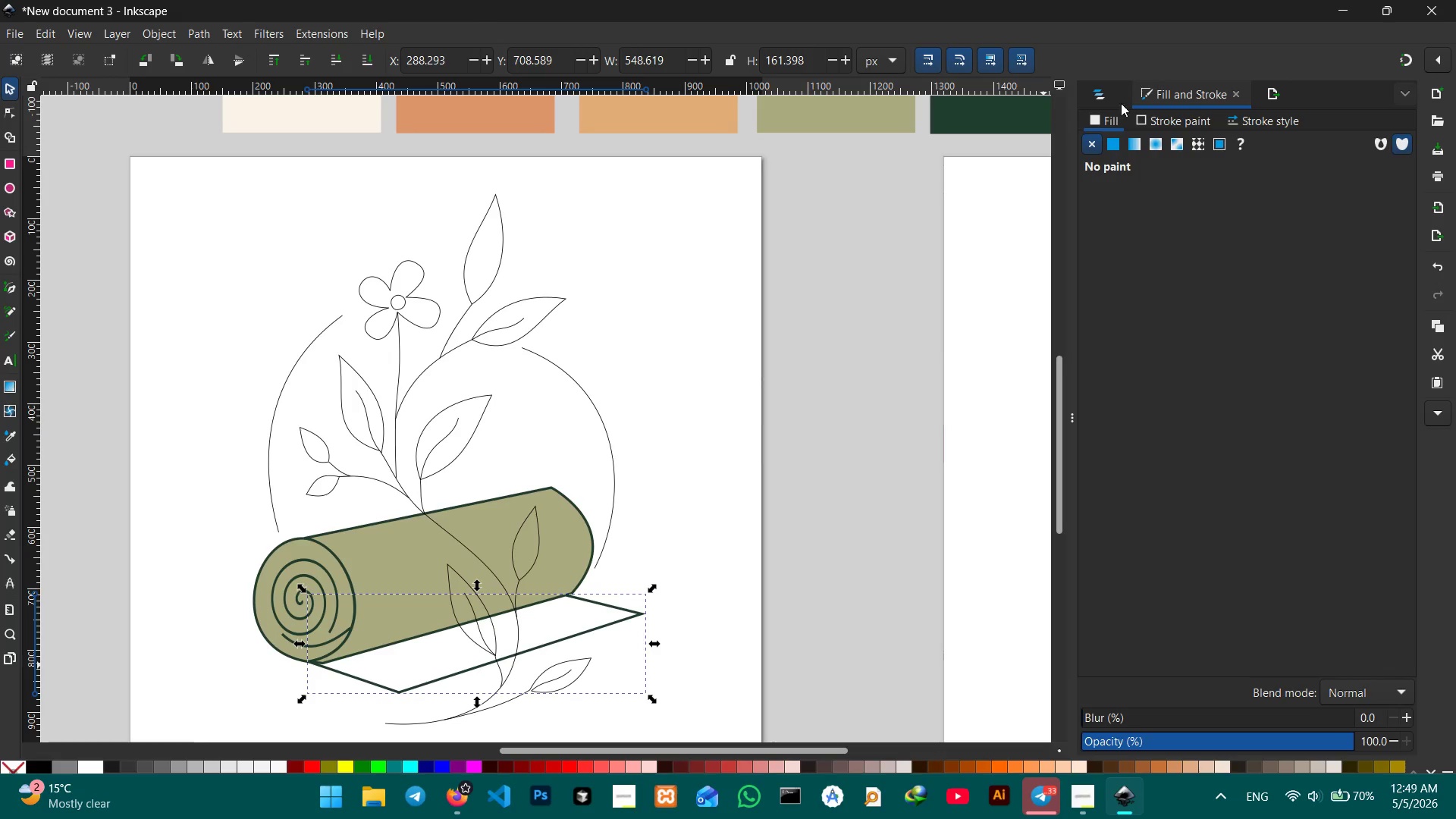 
left_click([1112, 139])
 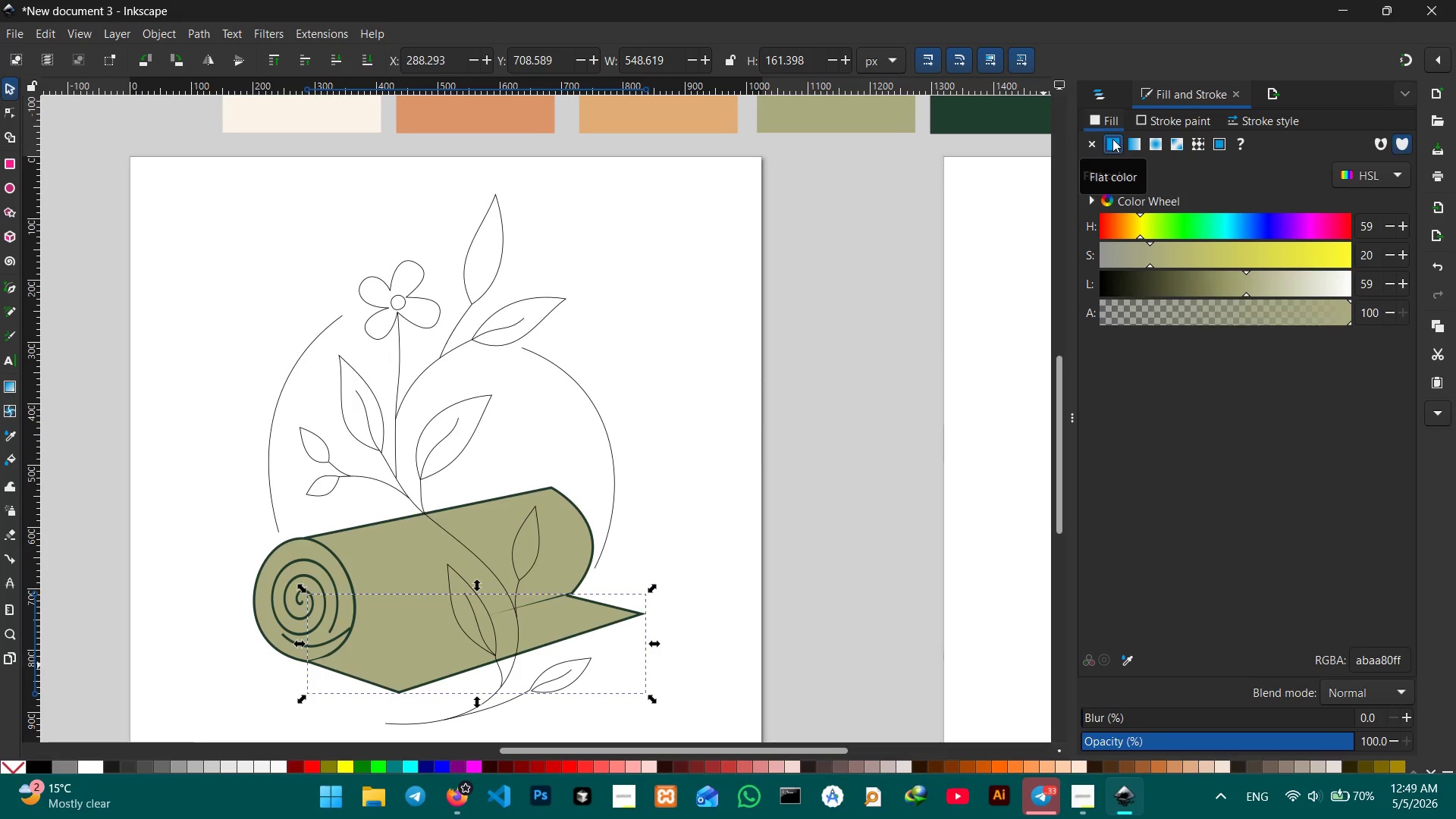 
key(Control+Z)
 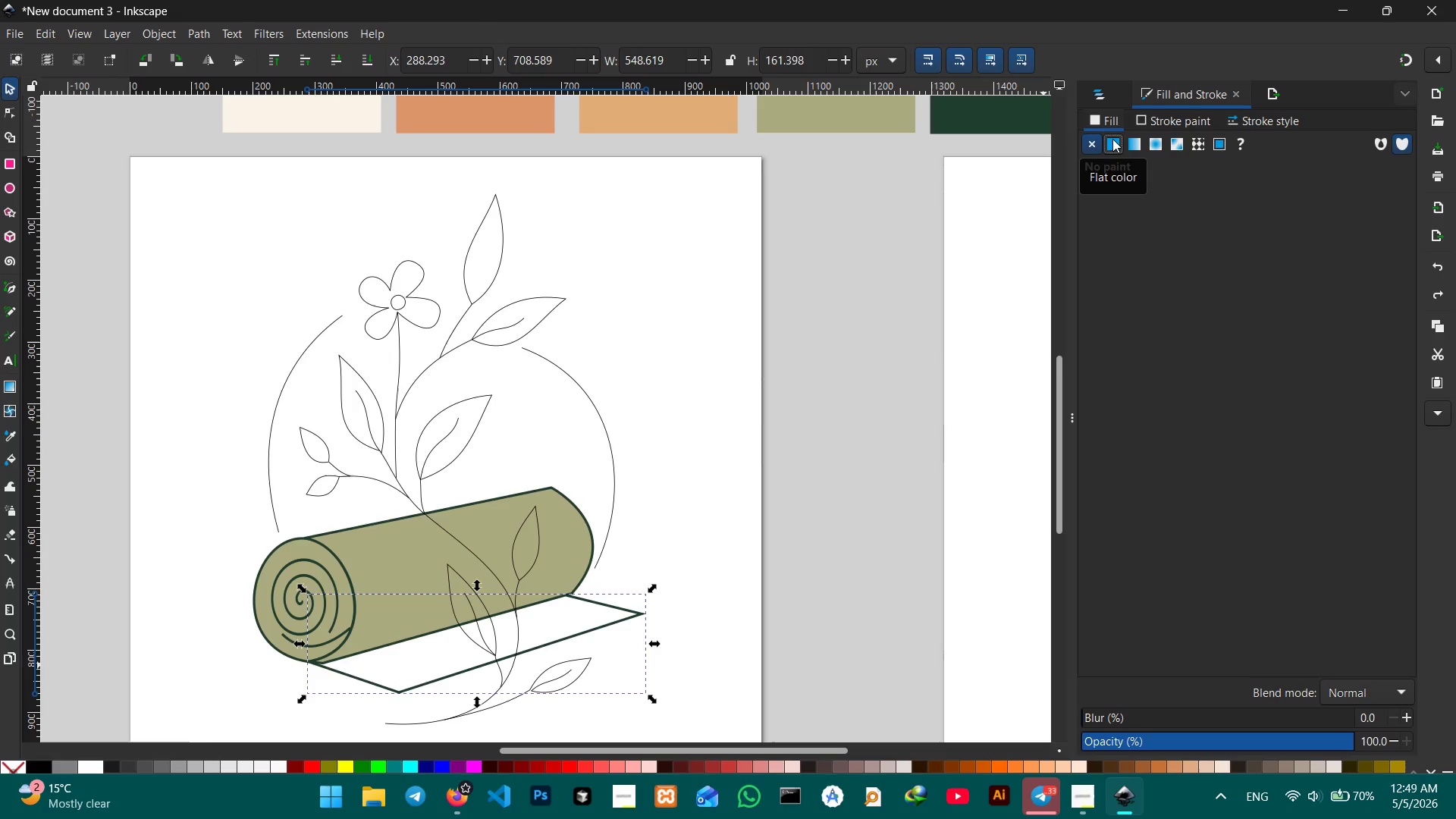 
left_click([1112, 139])
 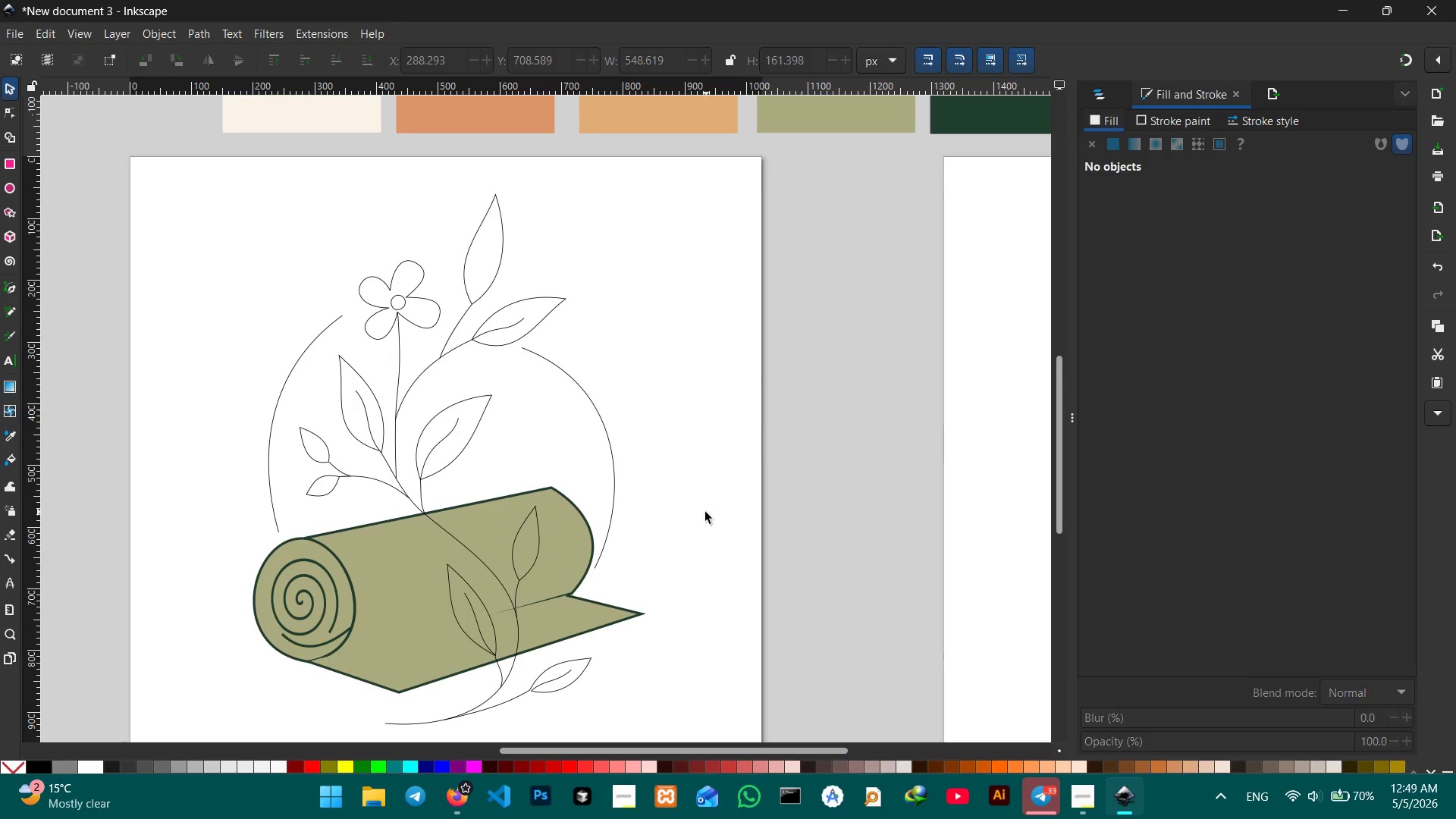 
left_click([564, 595])
 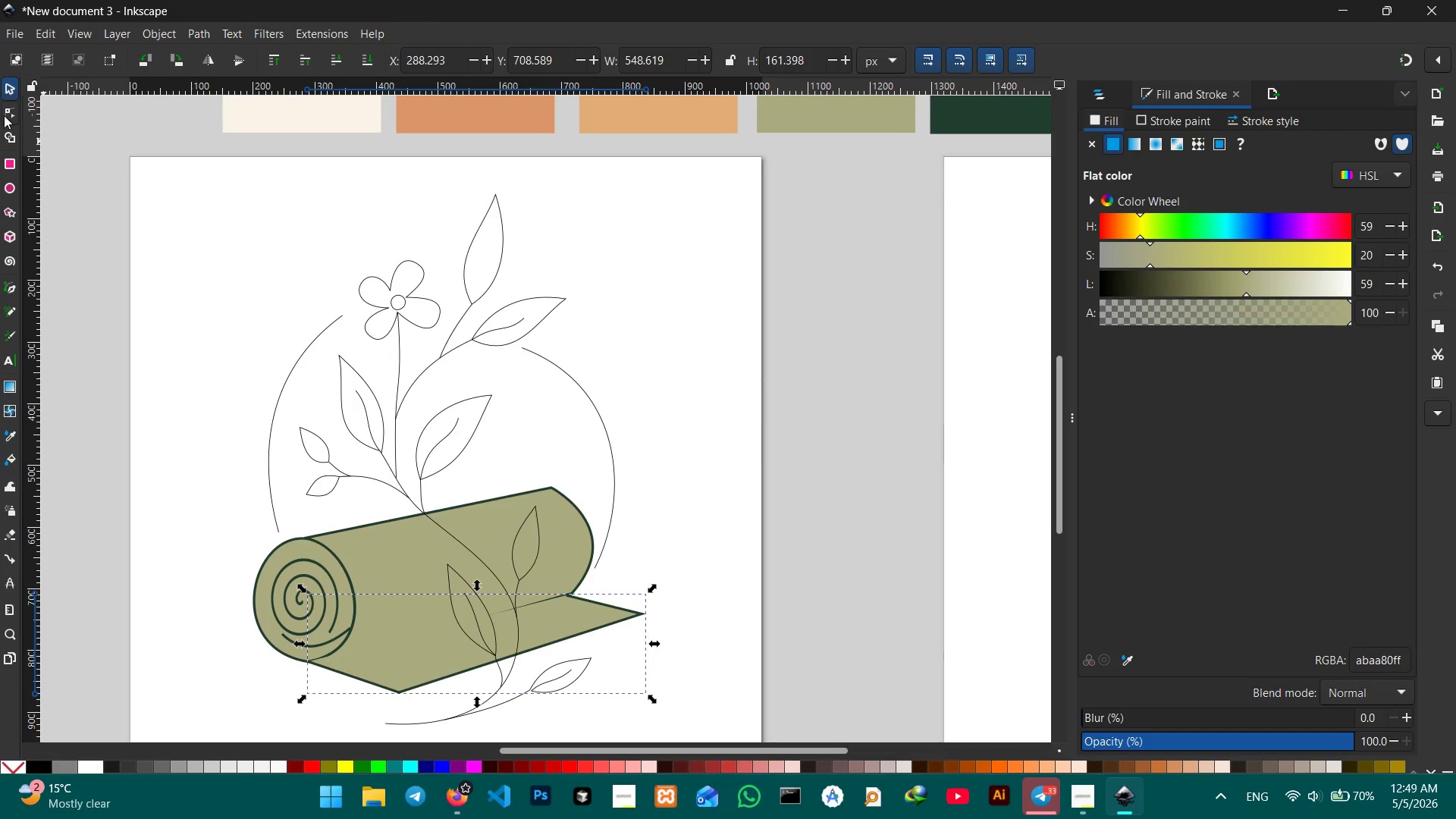 
scroll: coordinate [538, 494], scroll_direction: down, amount: 3.0
 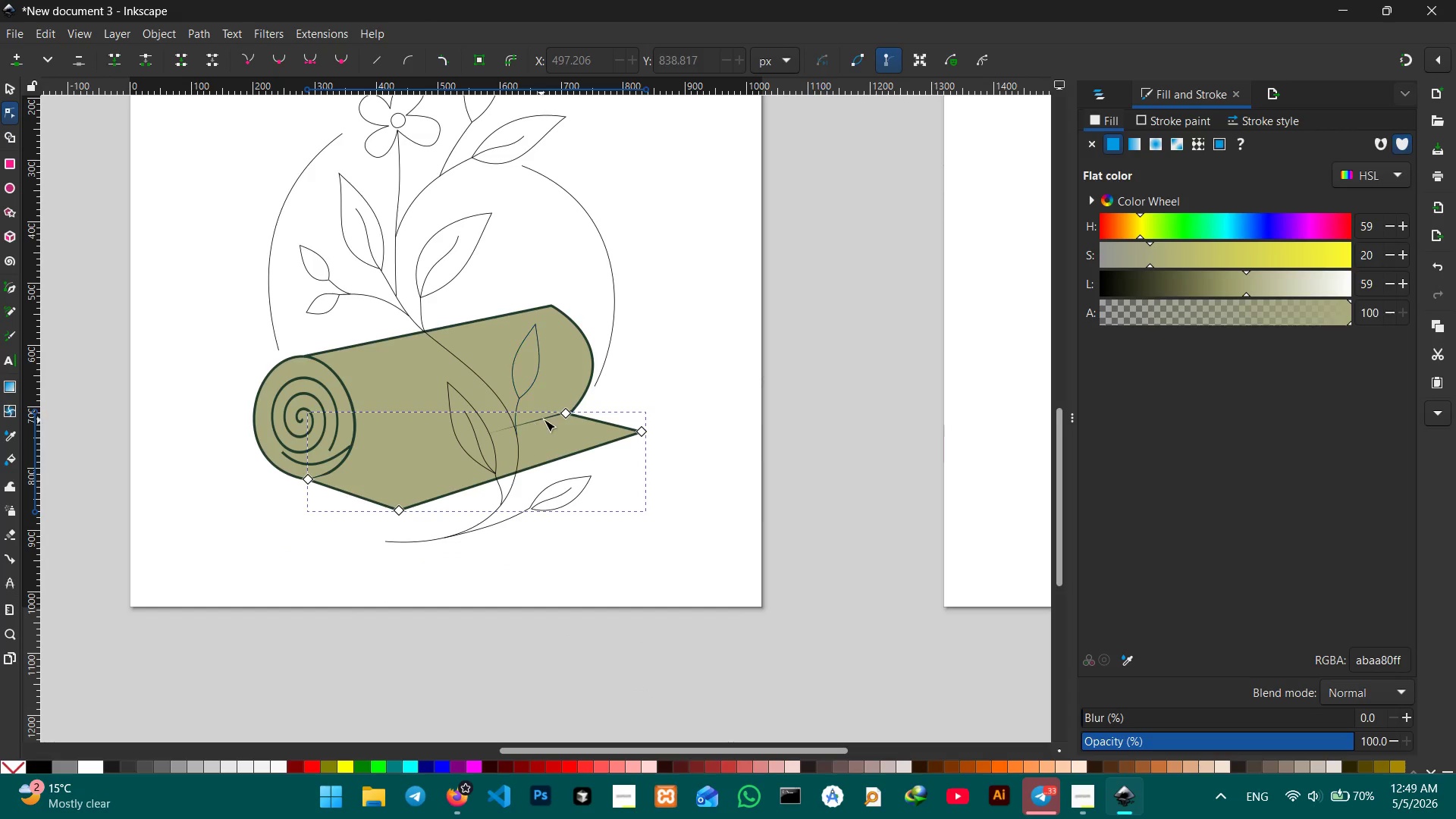 
left_click_drag(start_coordinate=[562, 414], to_coordinate=[556, 416])
 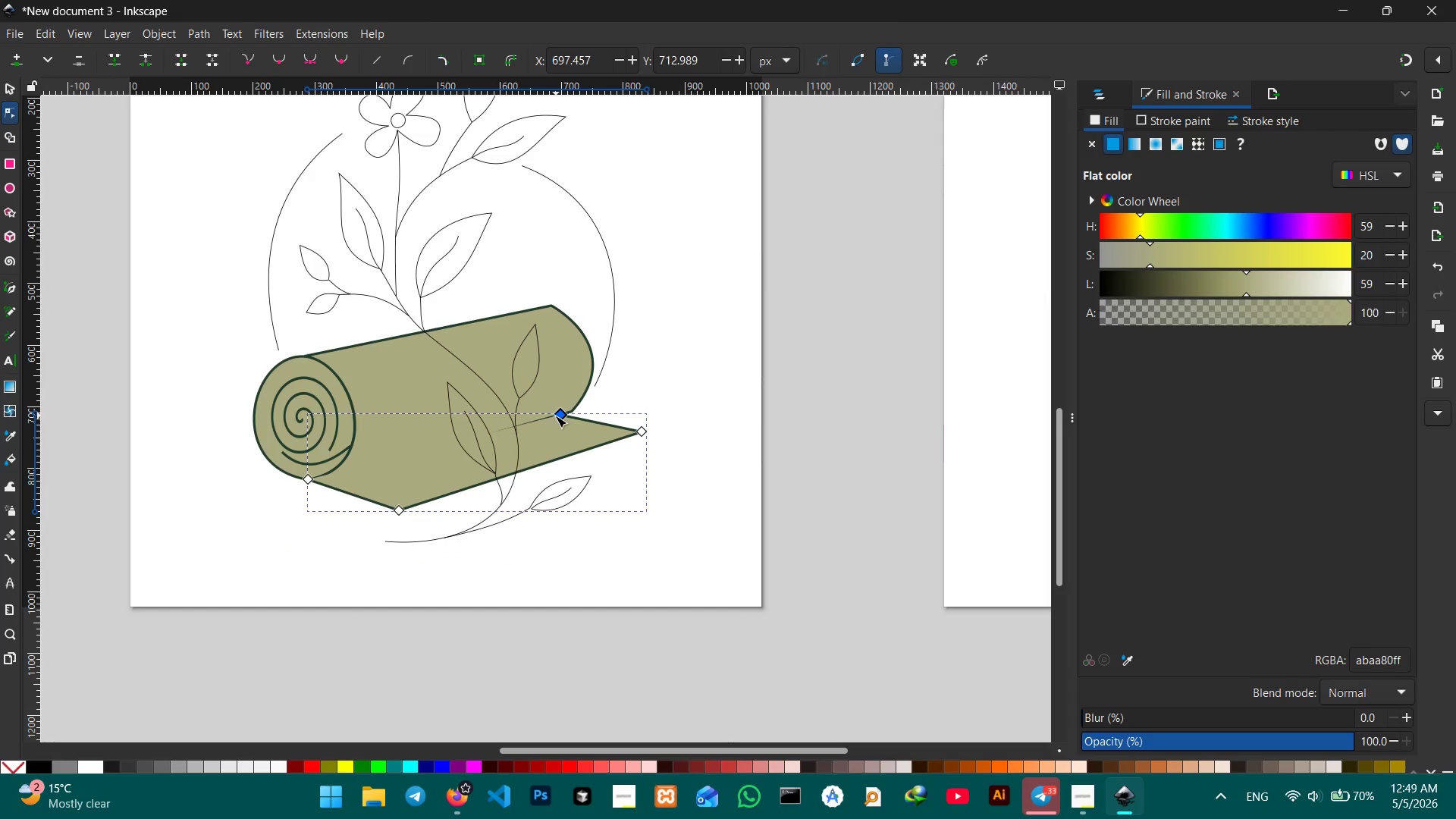 
key(Control+Z)
 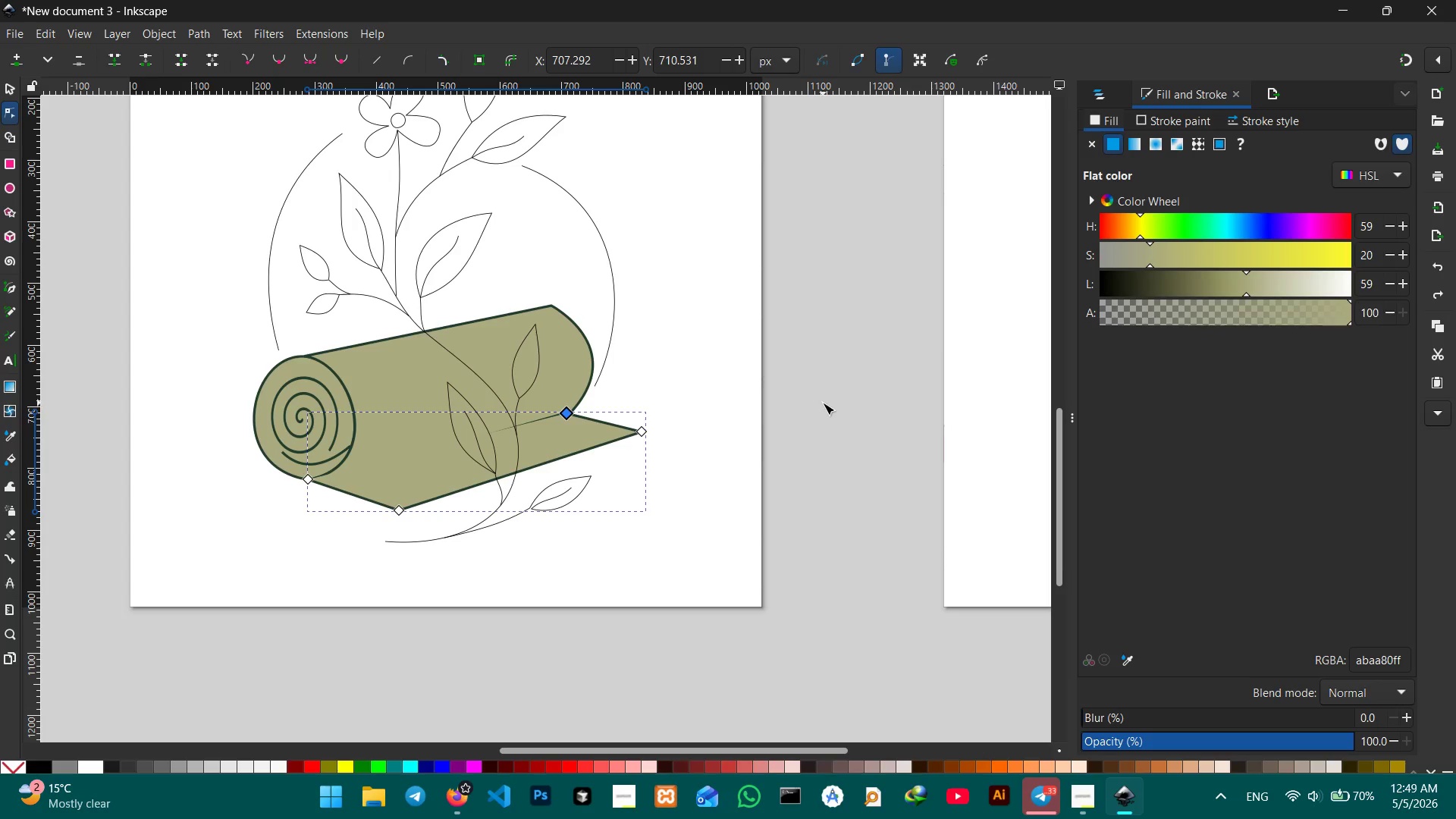 
double_click([823, 403])
 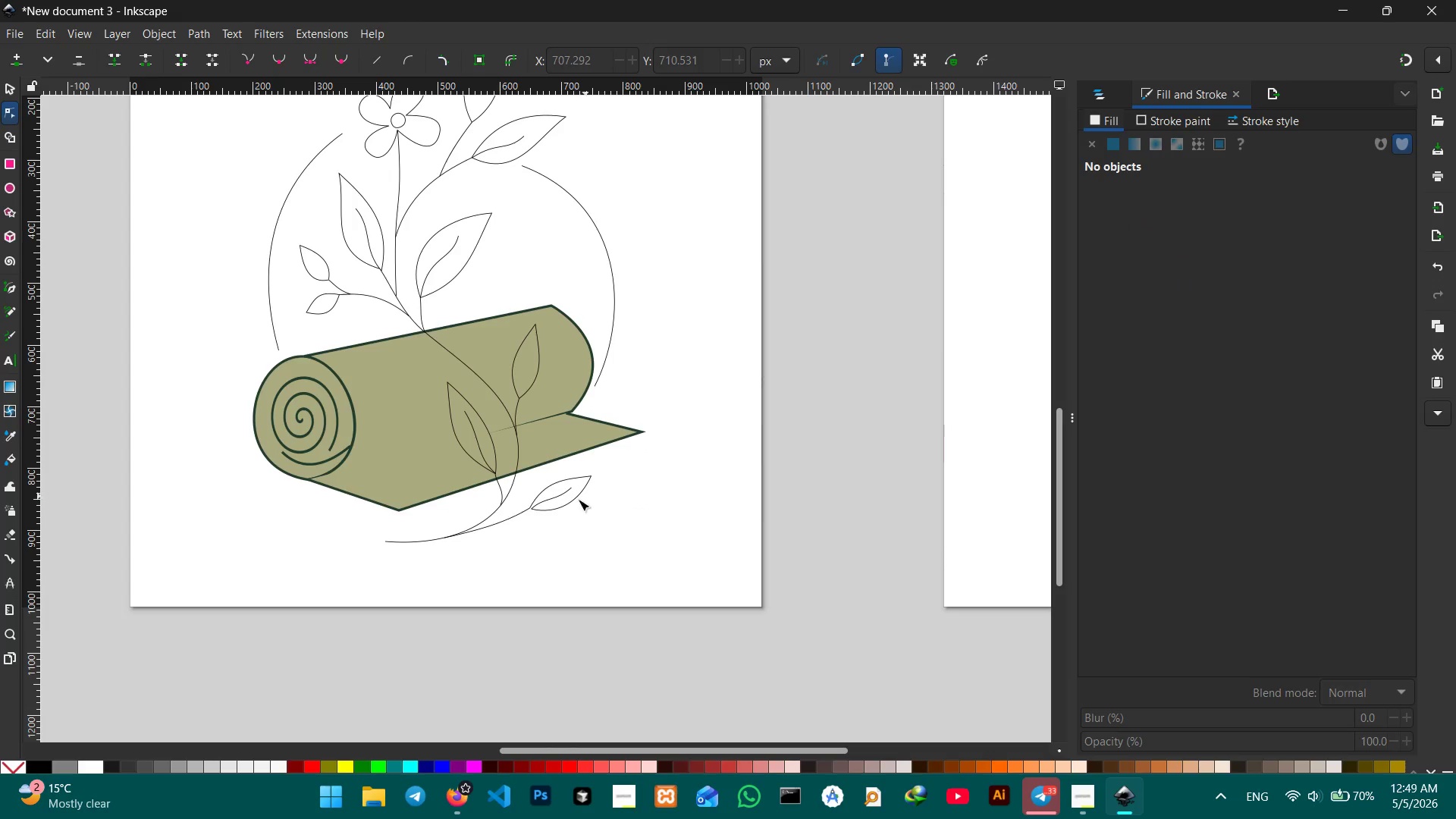 
left_click([570, 499])
 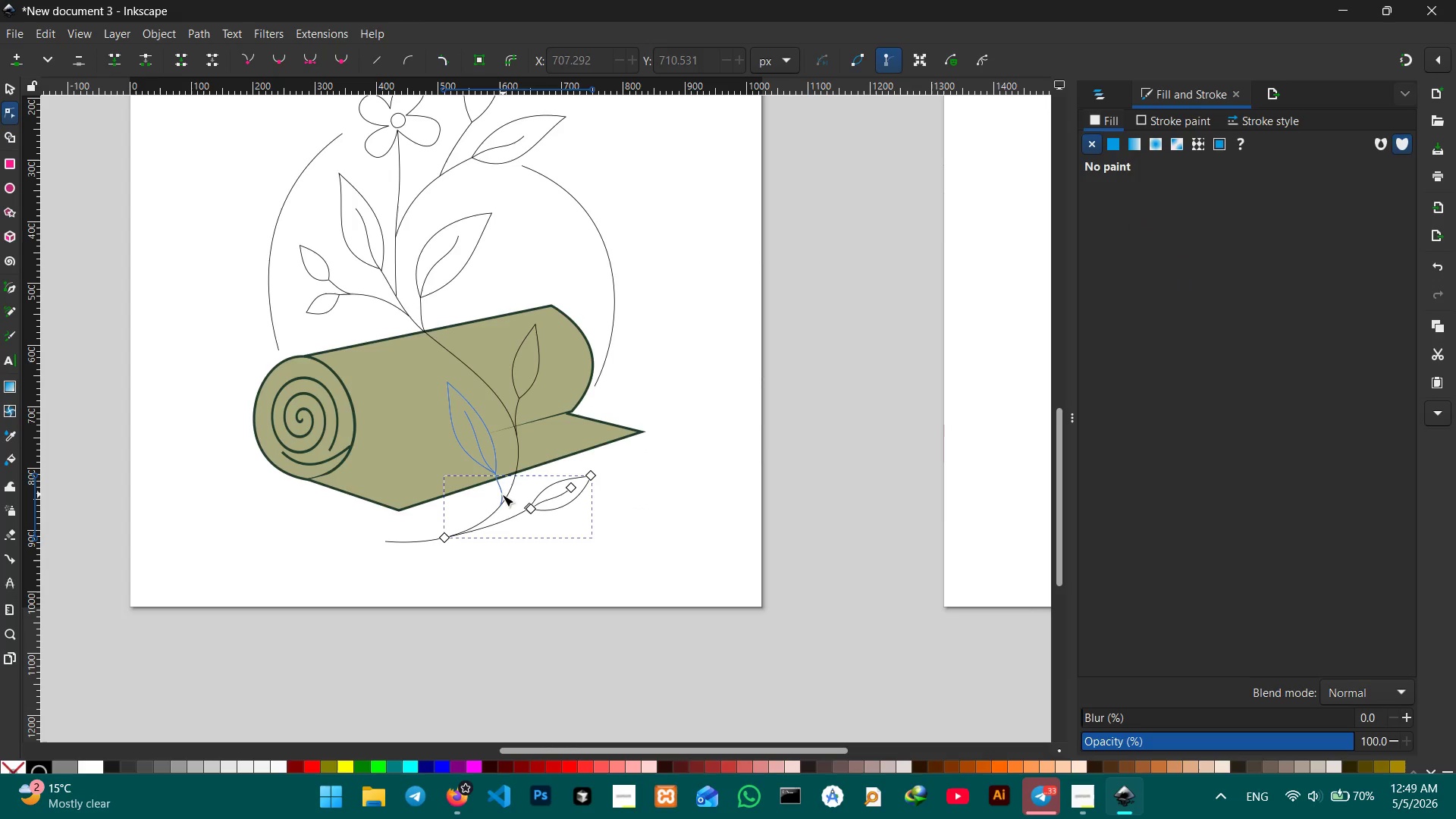 
hold_key(key=ShiftLeft, duration=4.74)
left_click([502, 494])
 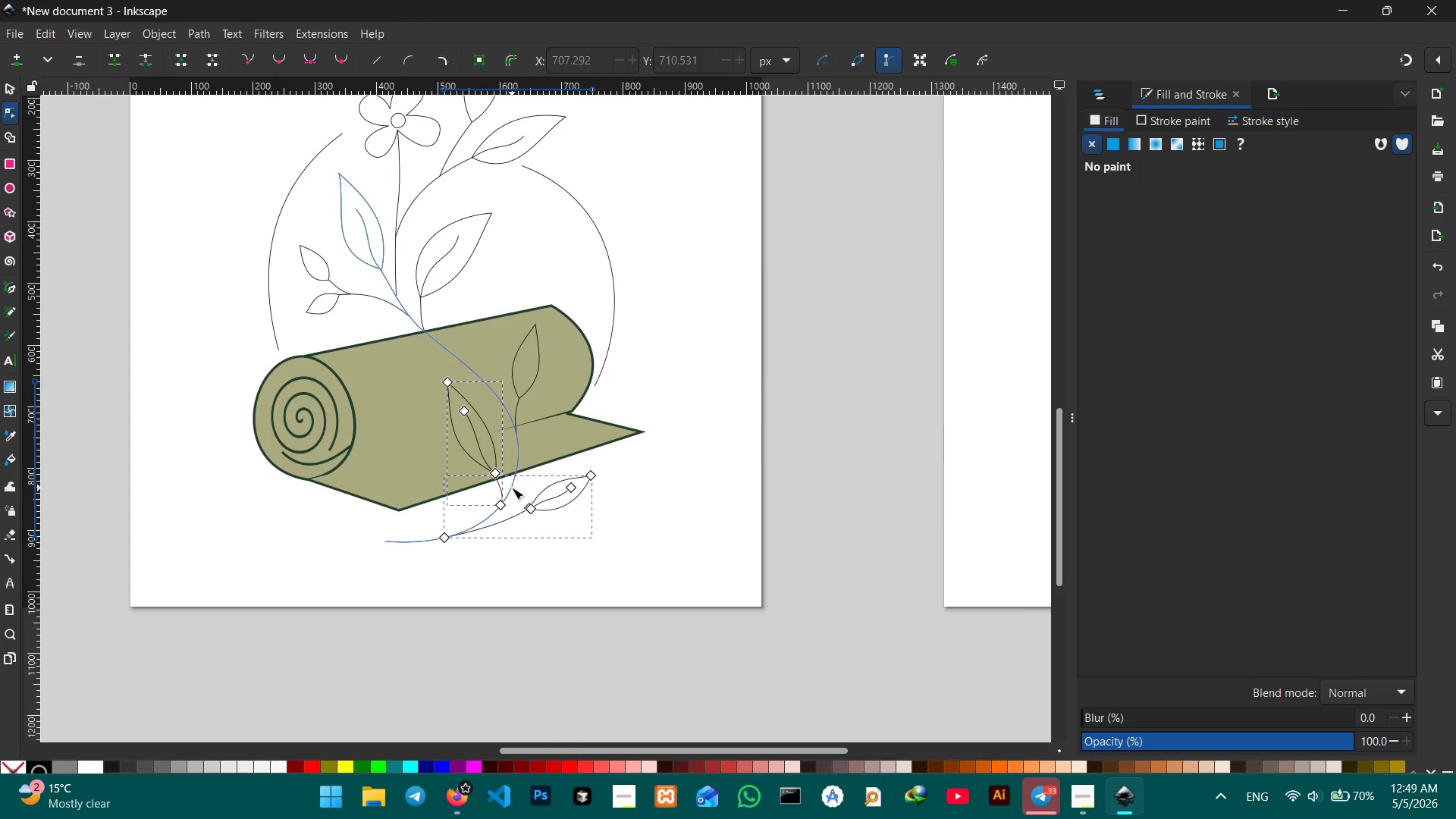 
left_click([512, 488])
 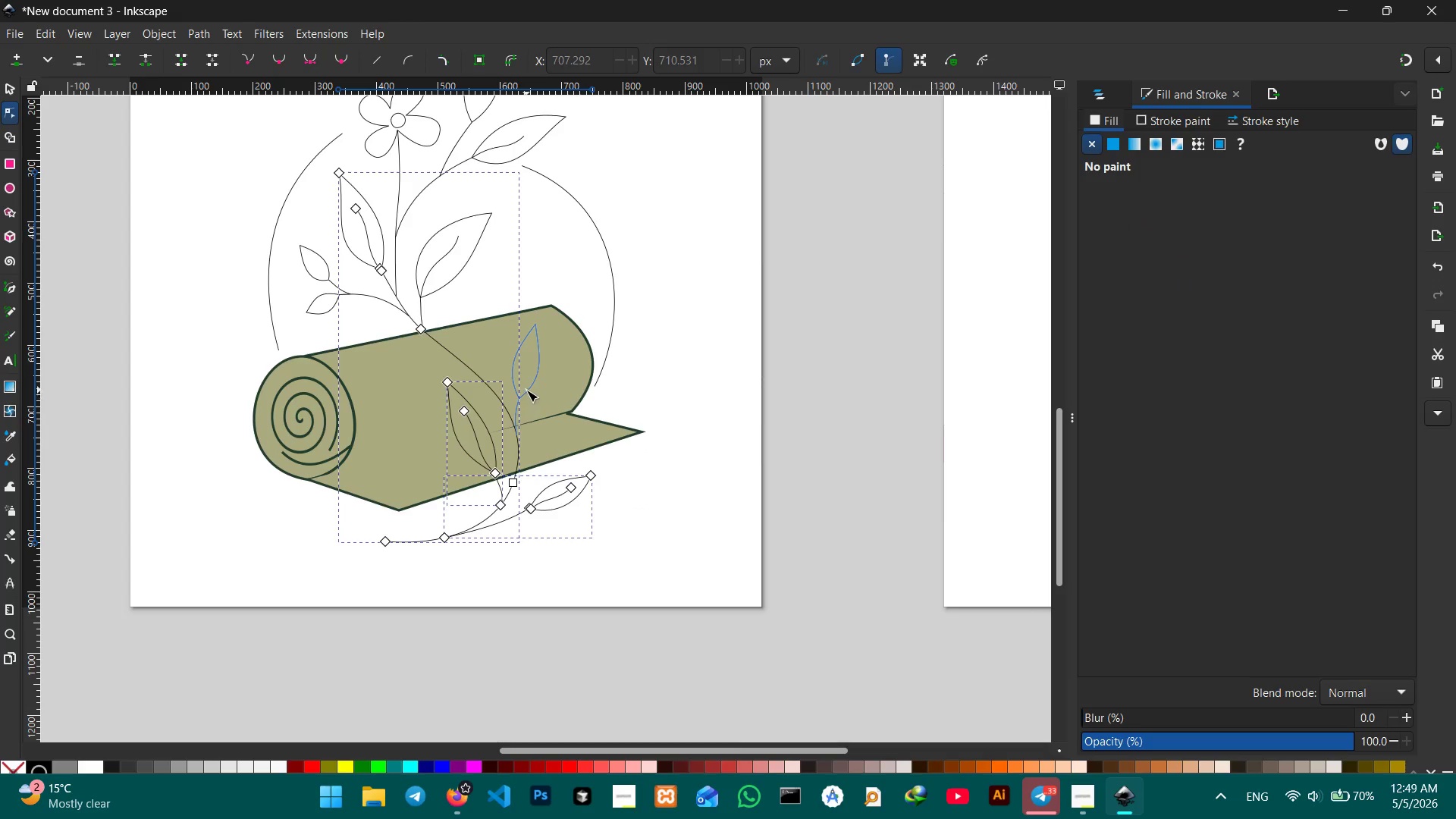 
left_click([526, 390])
 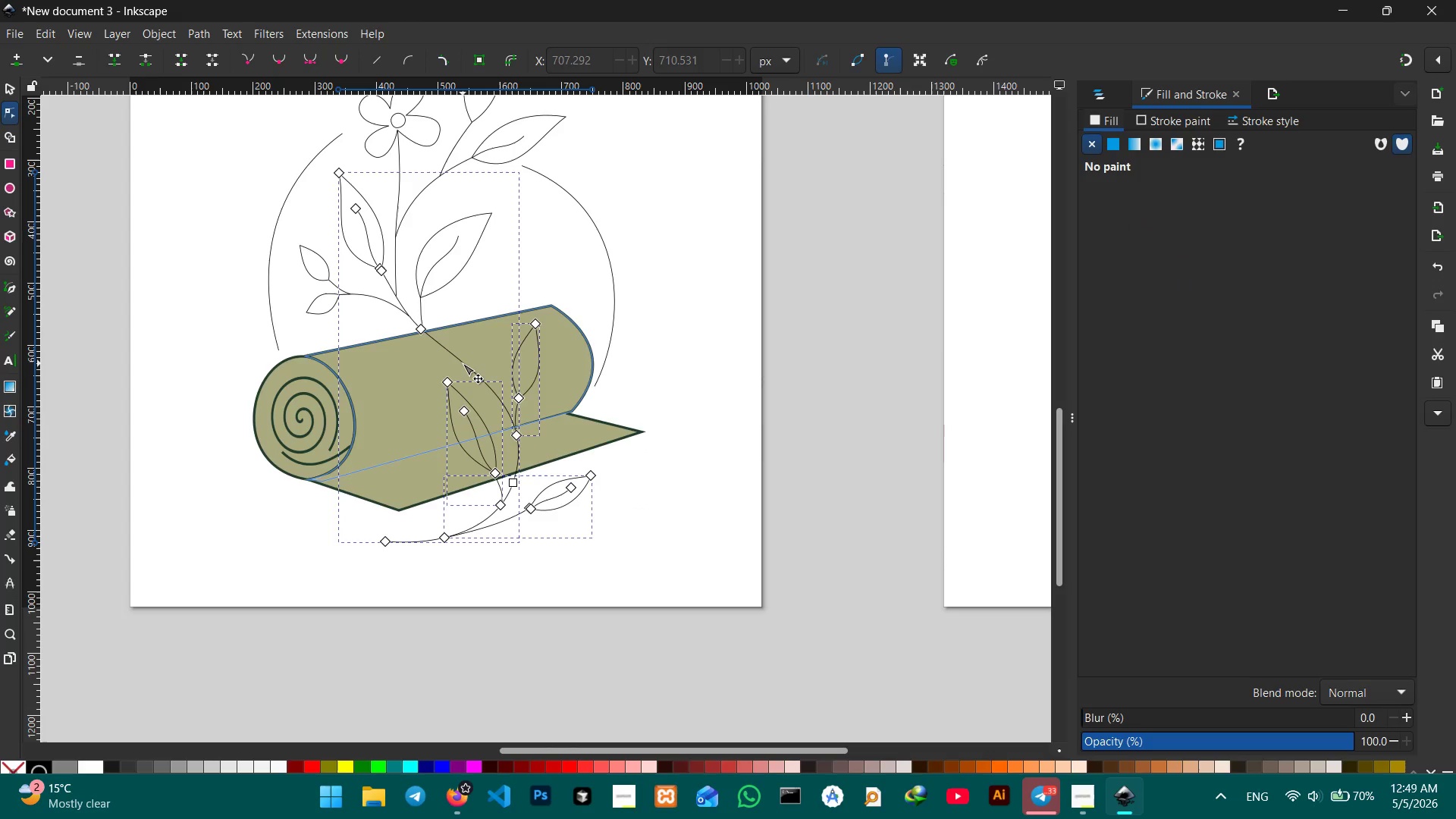 
left_click([463, 363])
 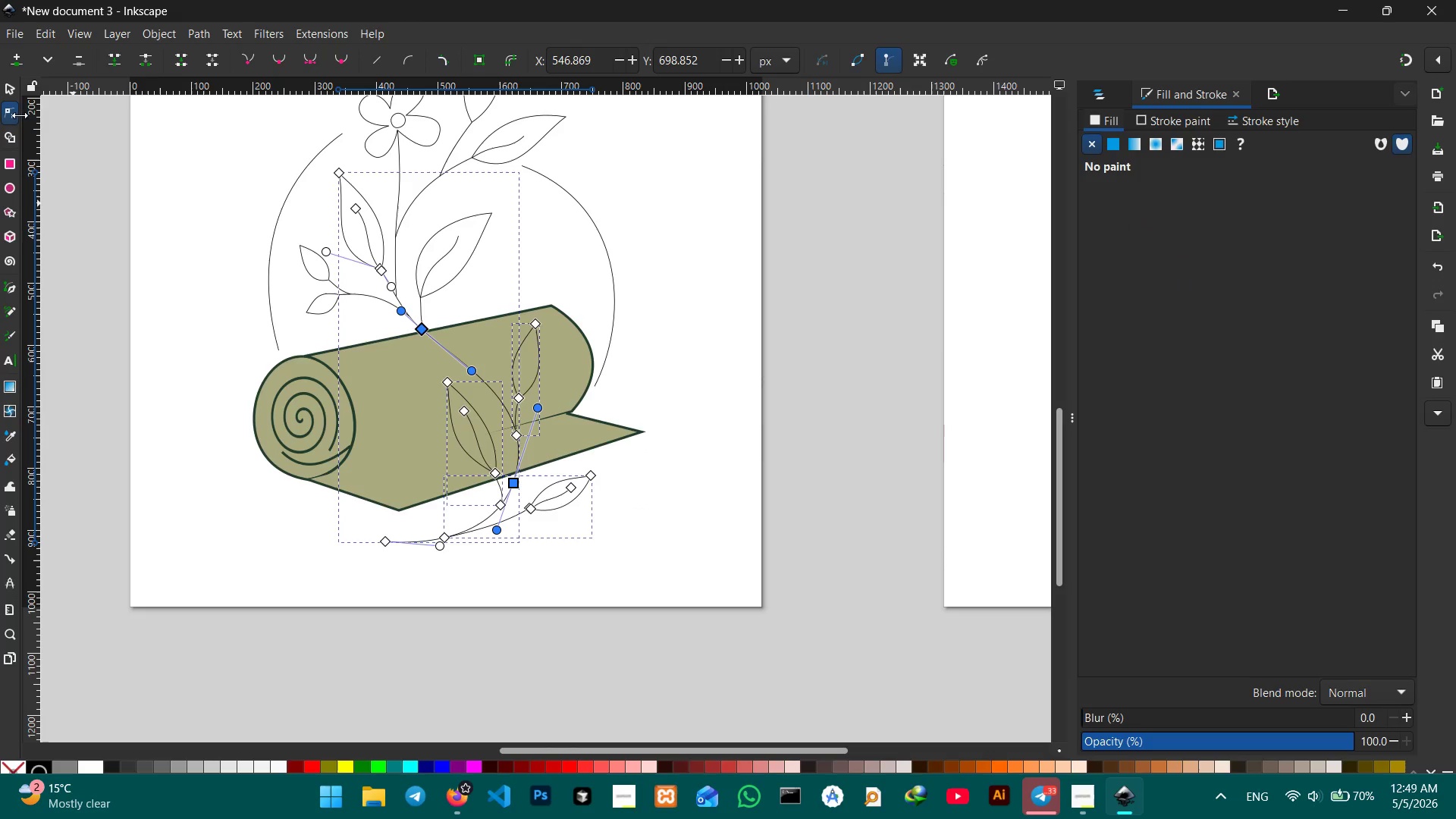 
left_click([8, 89])
 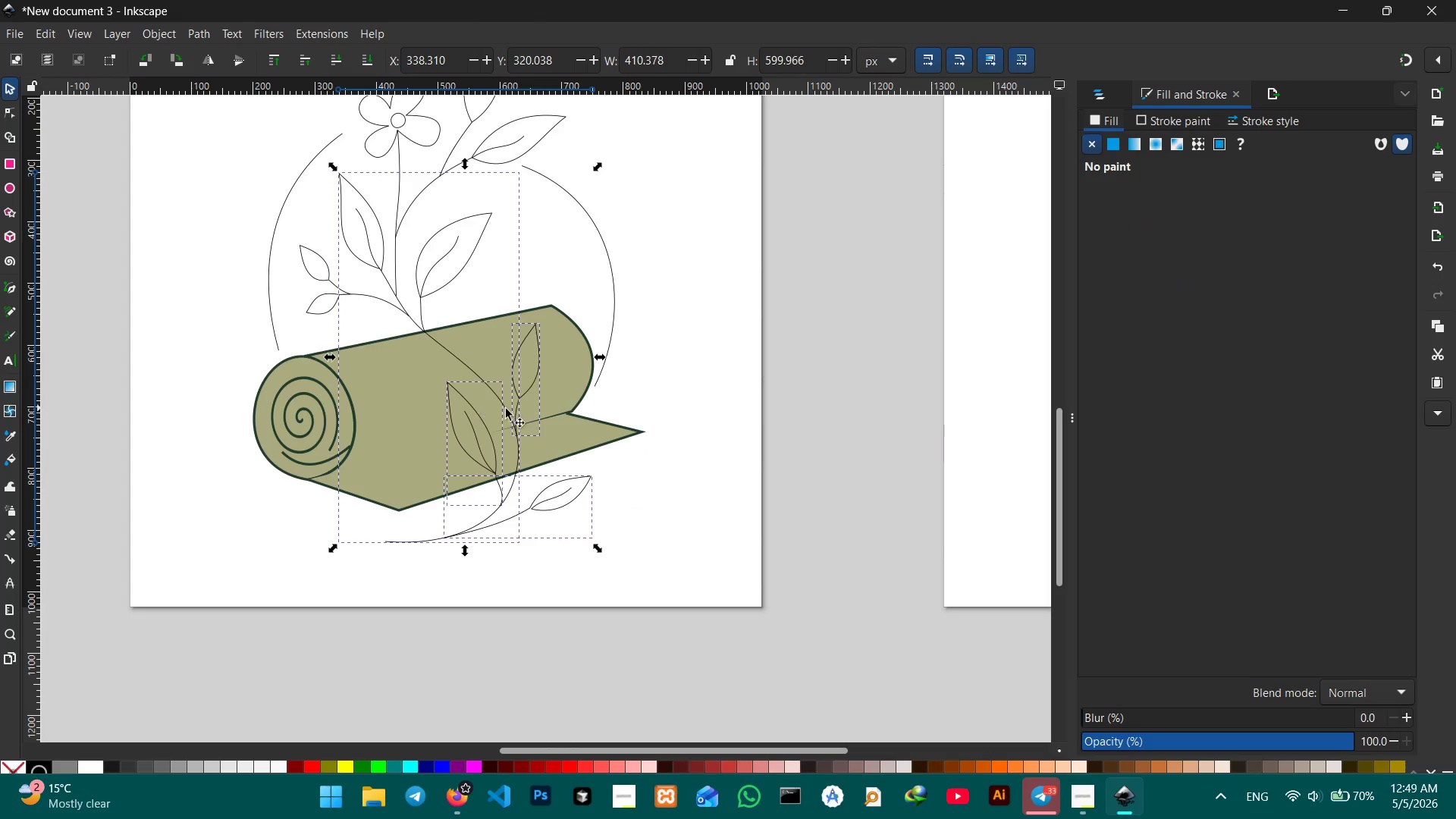 
hold_key(key=ShiftLeft, duration=12.08)
left_click([423, 305])
 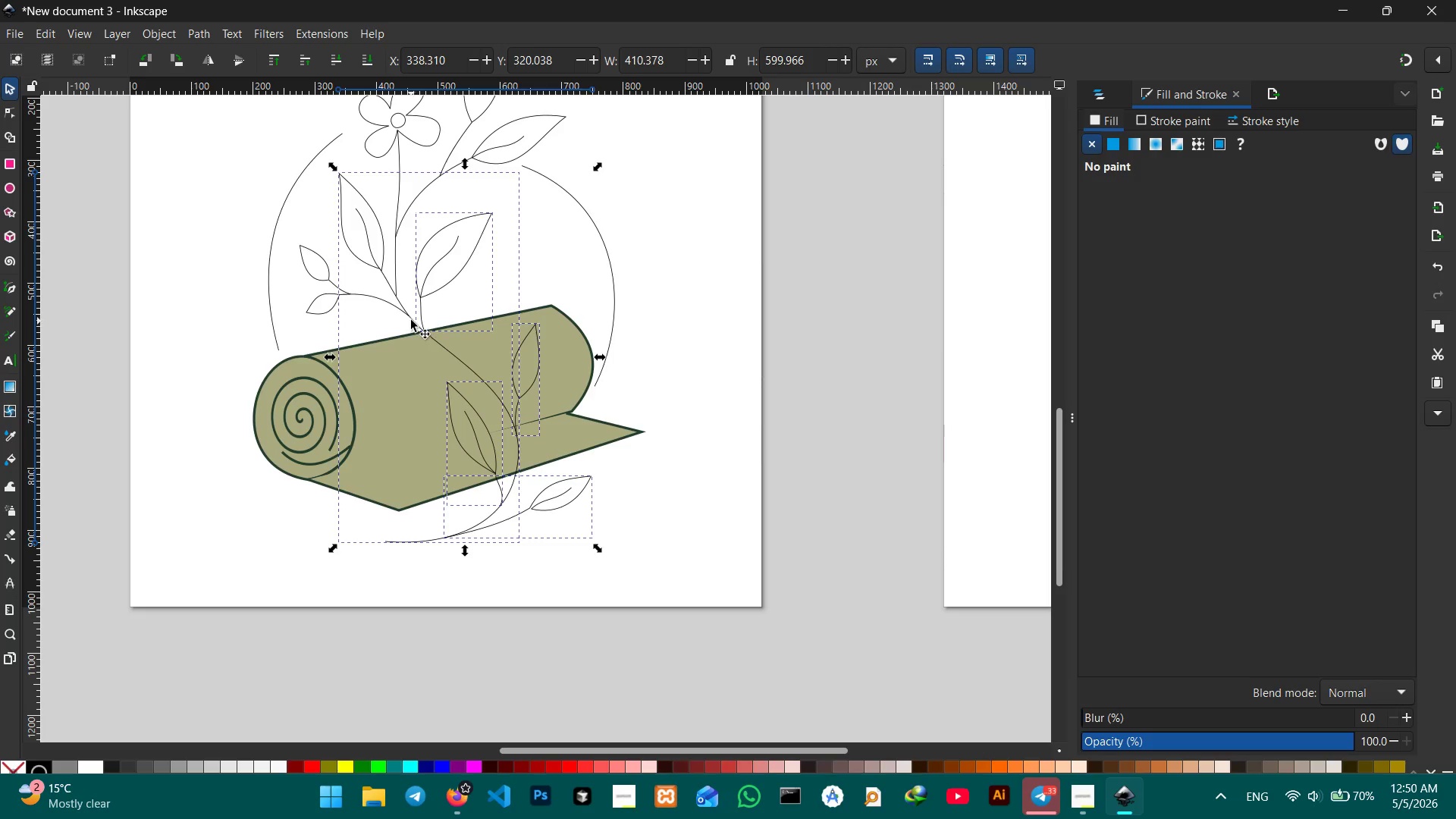 
left_click([409, 315])
 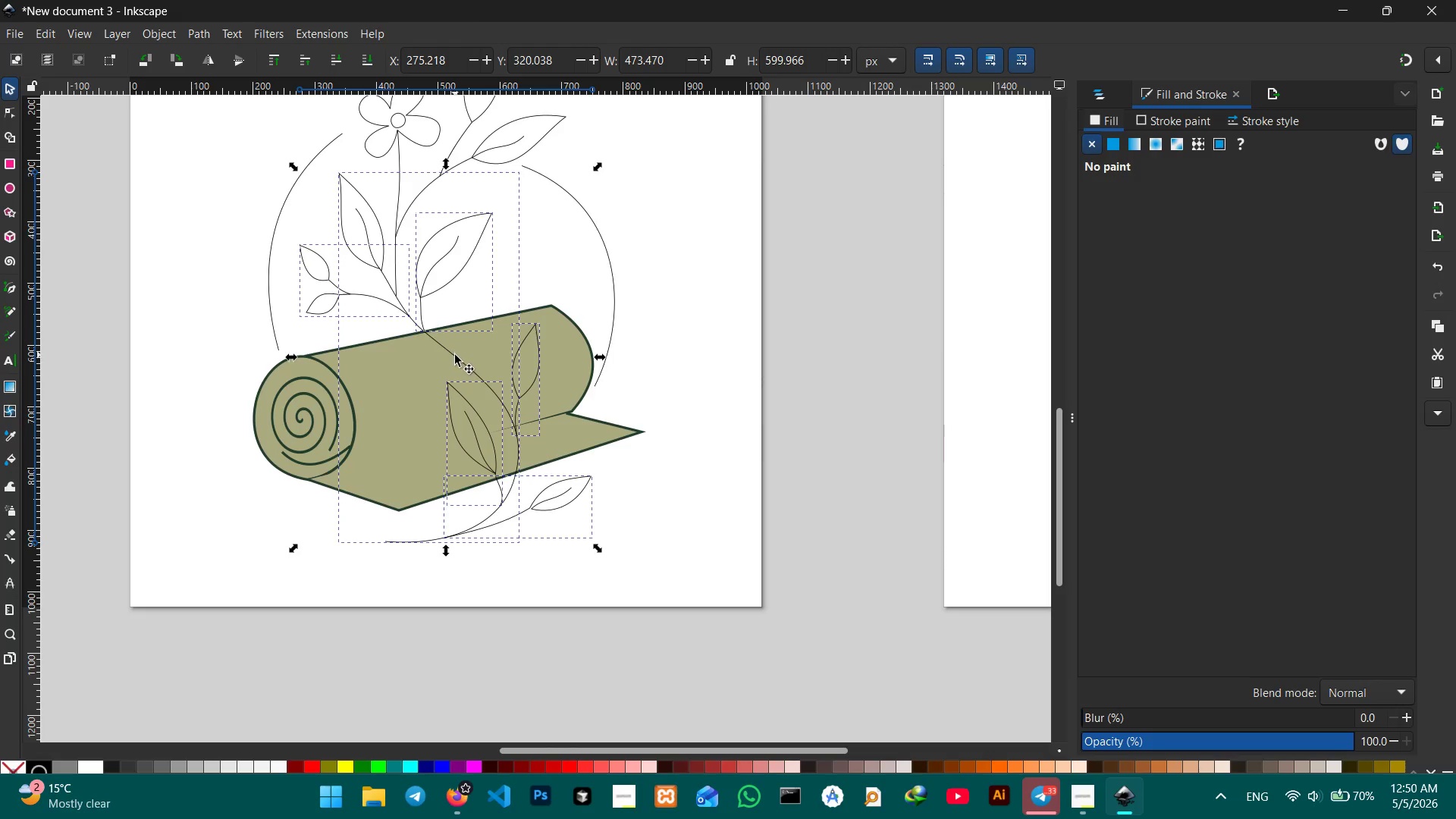 
left_click([455, 357])
 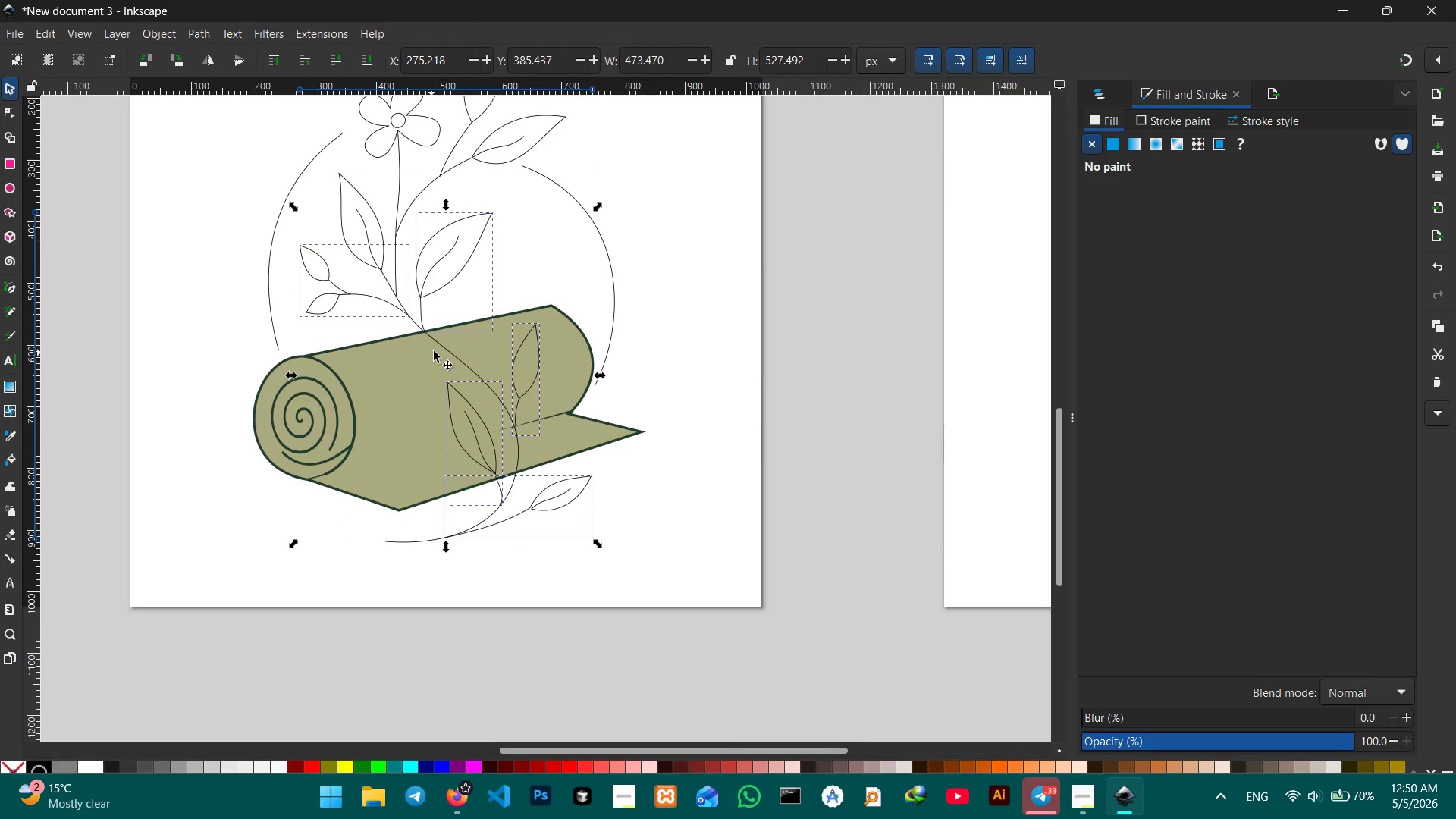 
left_click([439, 347])
 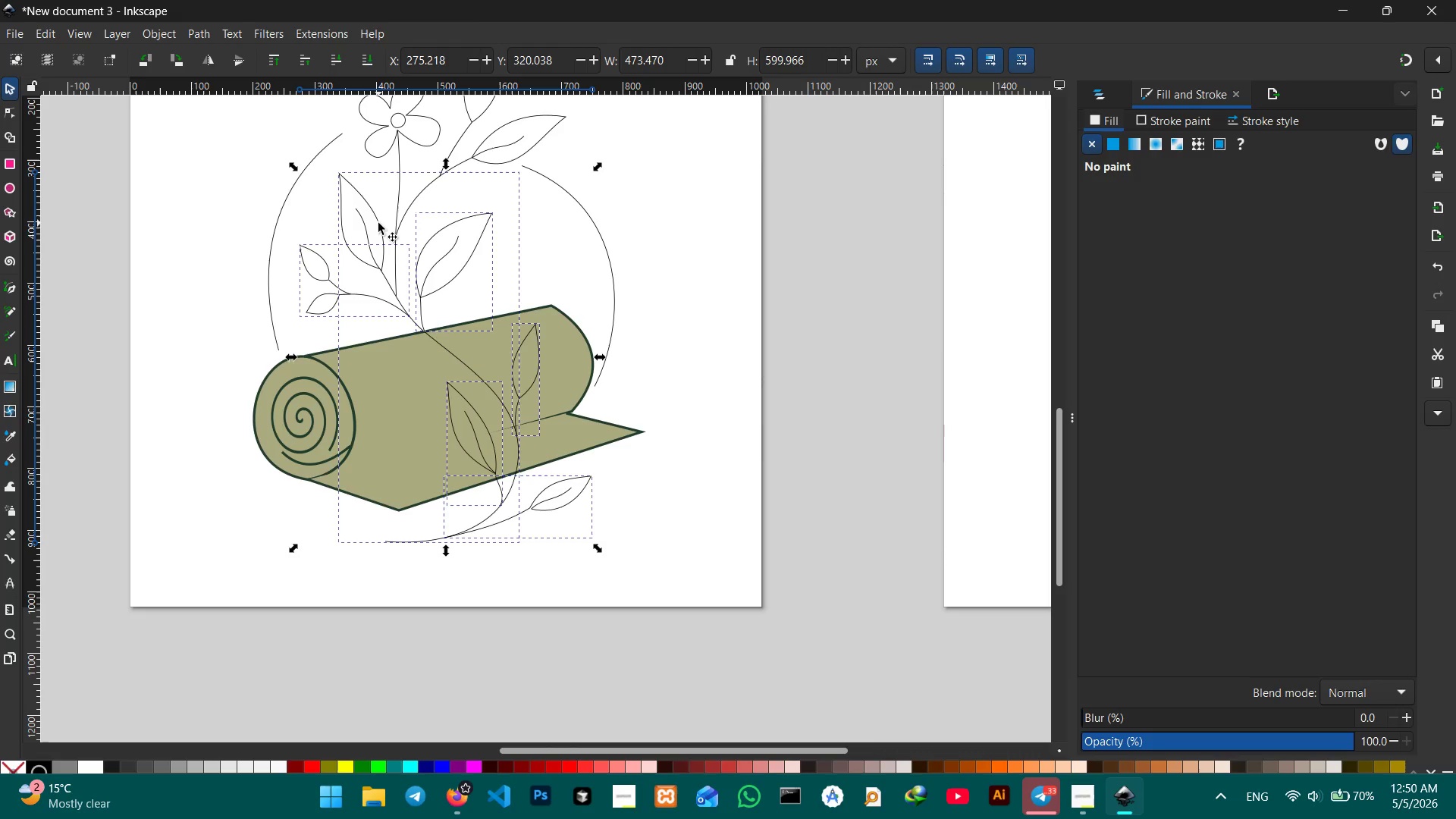 
left_click([378, 222])
 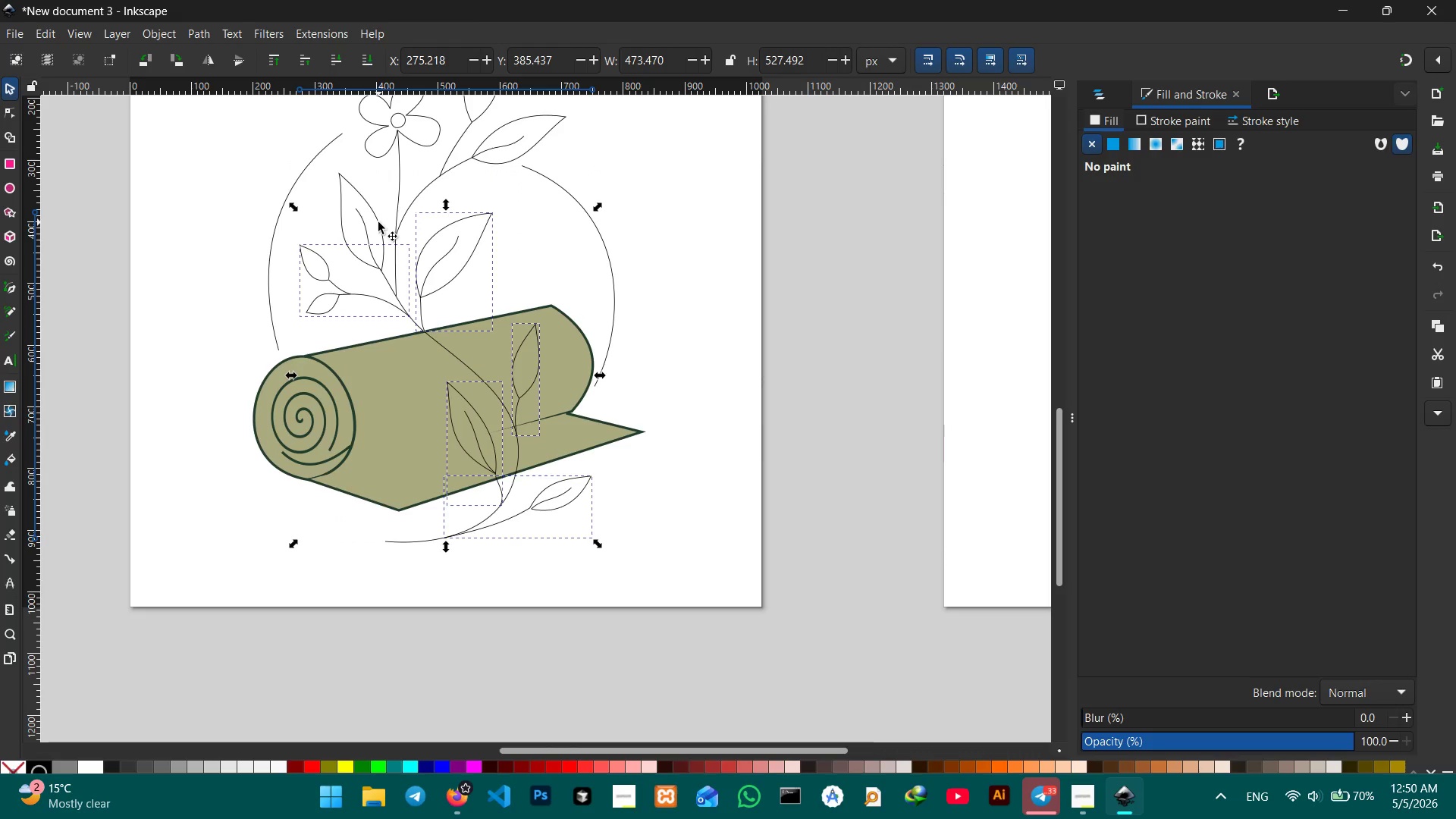 
left_click([378, 222])
 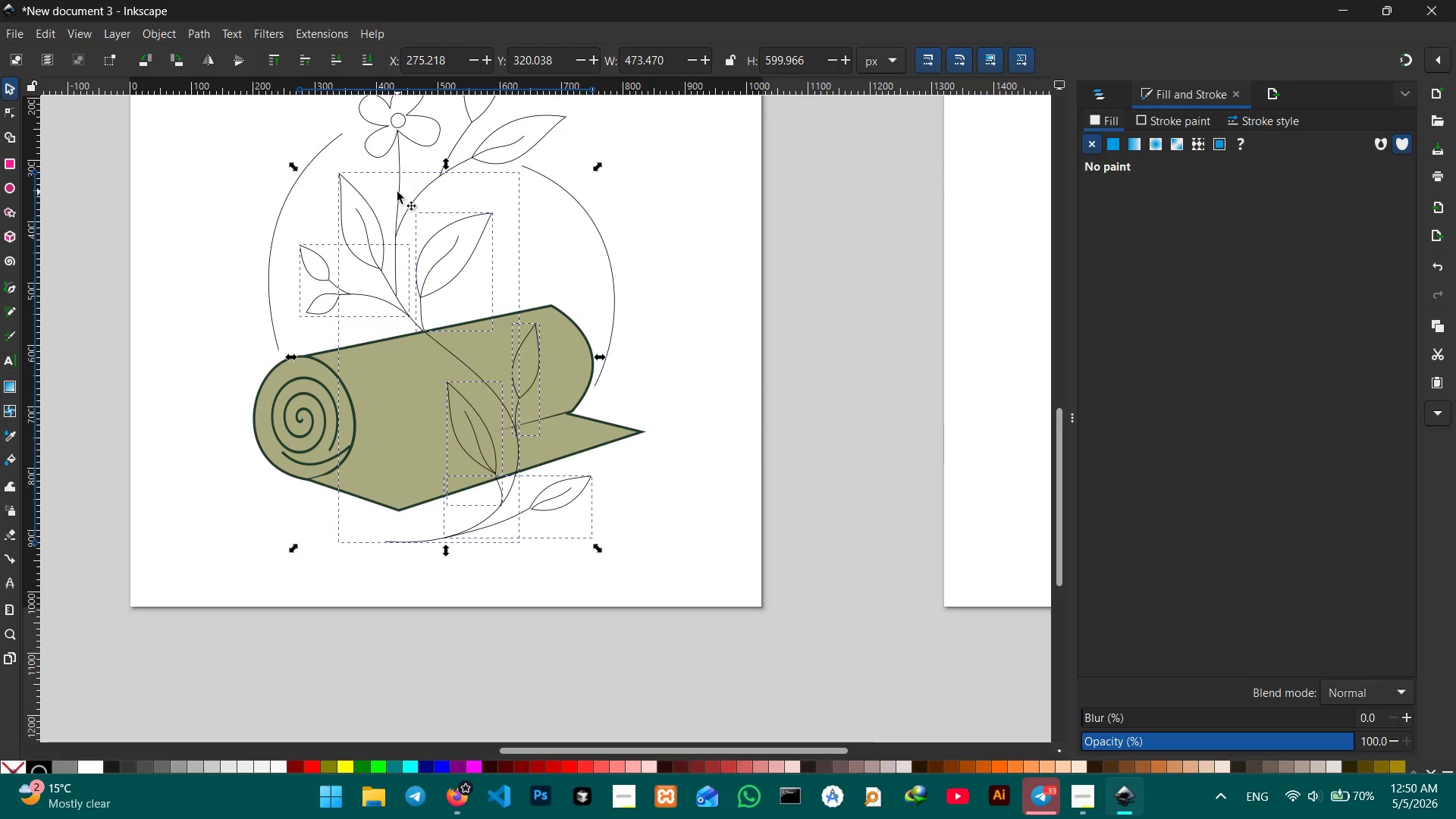 
left_click([398, 191])
 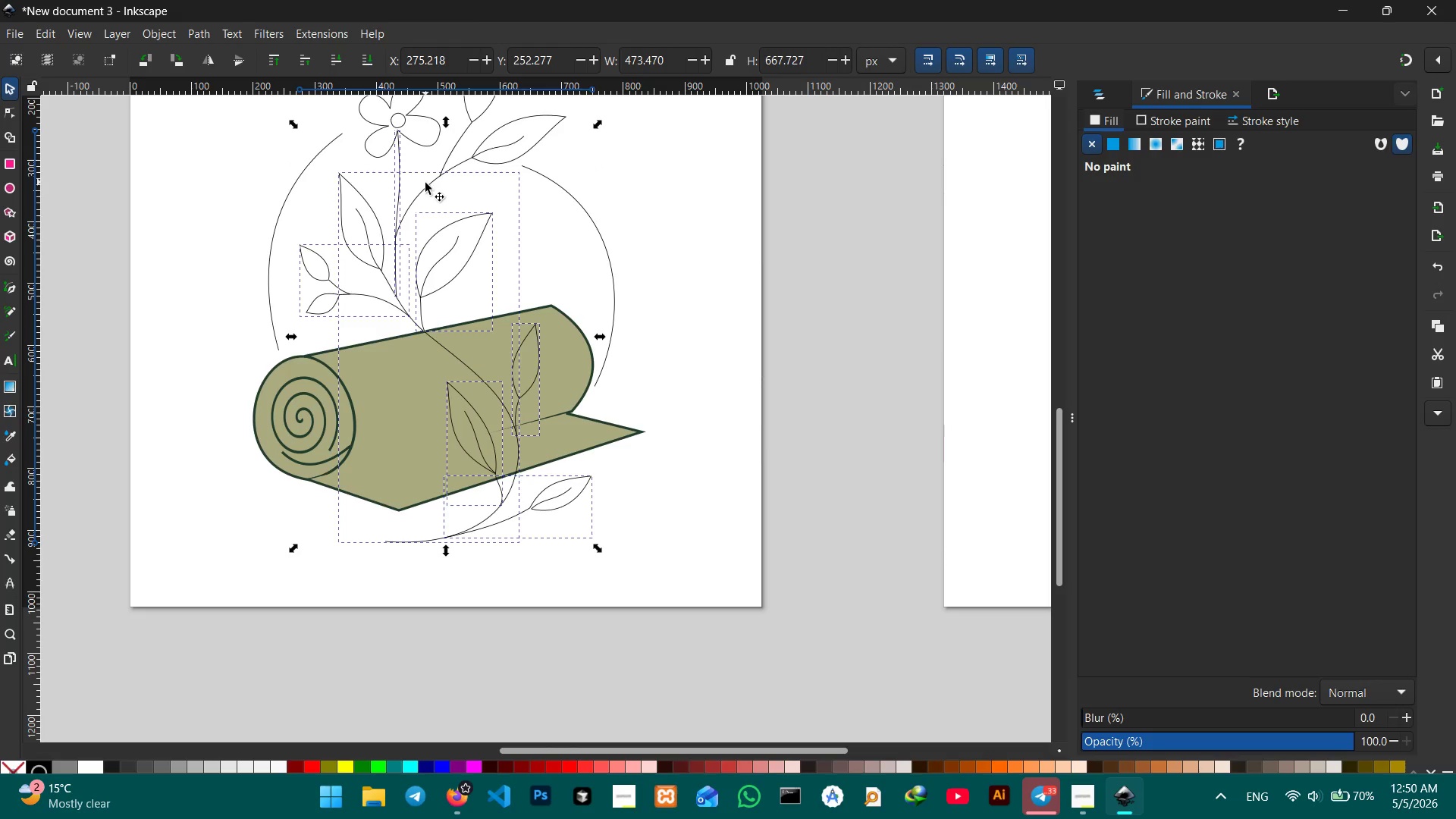 
left_click([425, 185])
 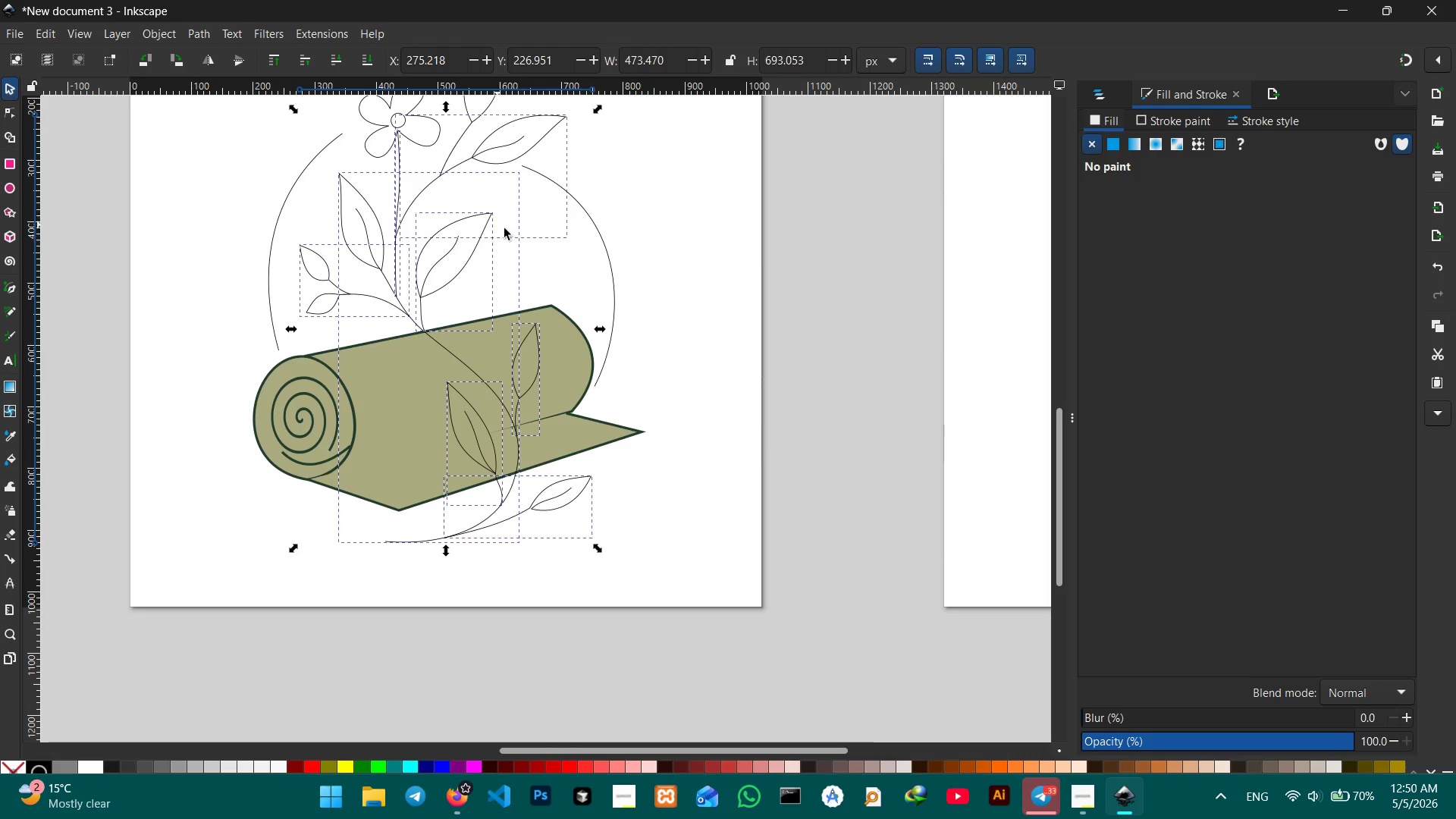 
scroll: coordinate [545, 237], scroll_direction: none, amount: 0.0
 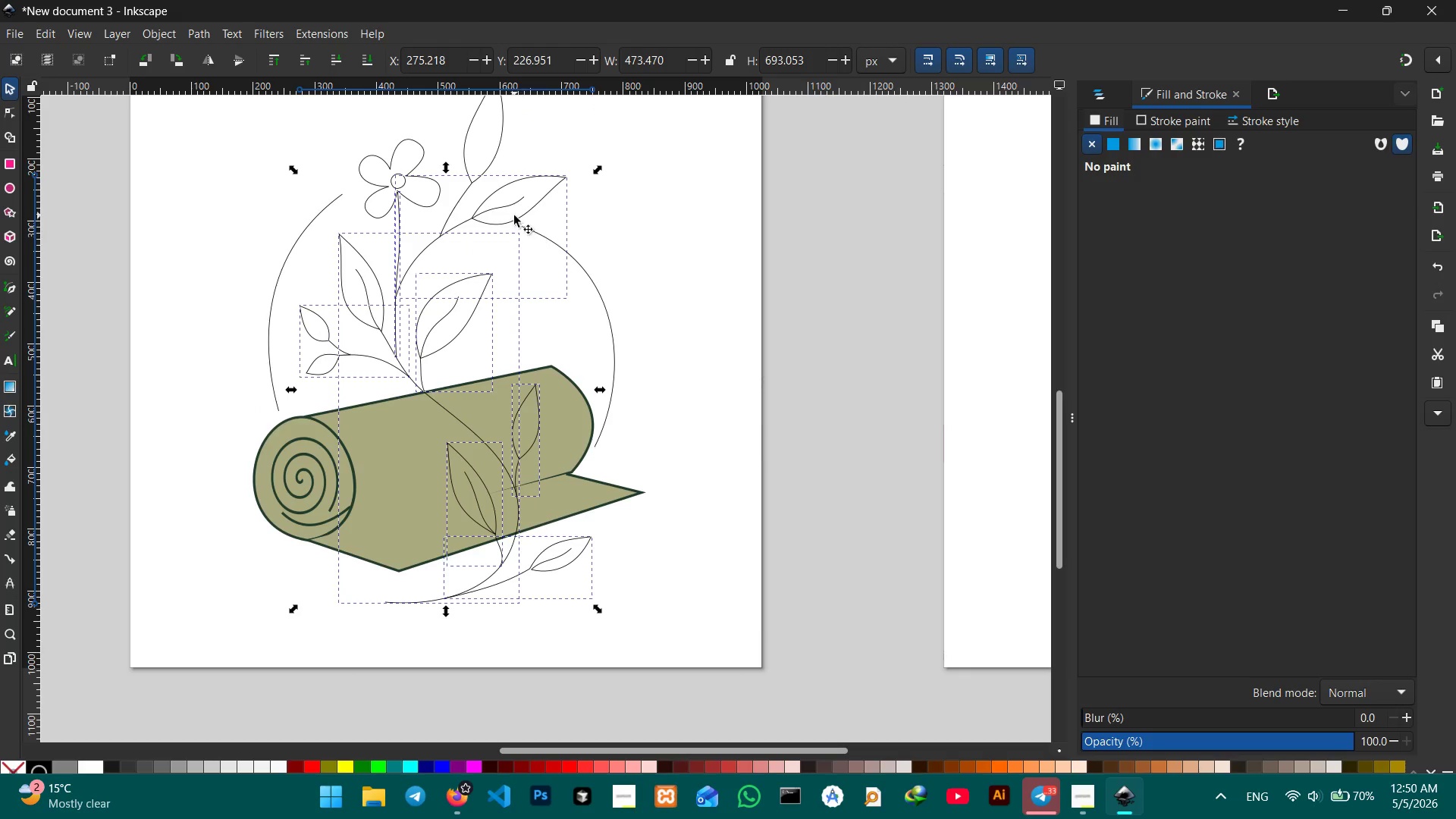 
hold_key(key=ShiftLeft, duration=4.0)
left_click([488, 211])
 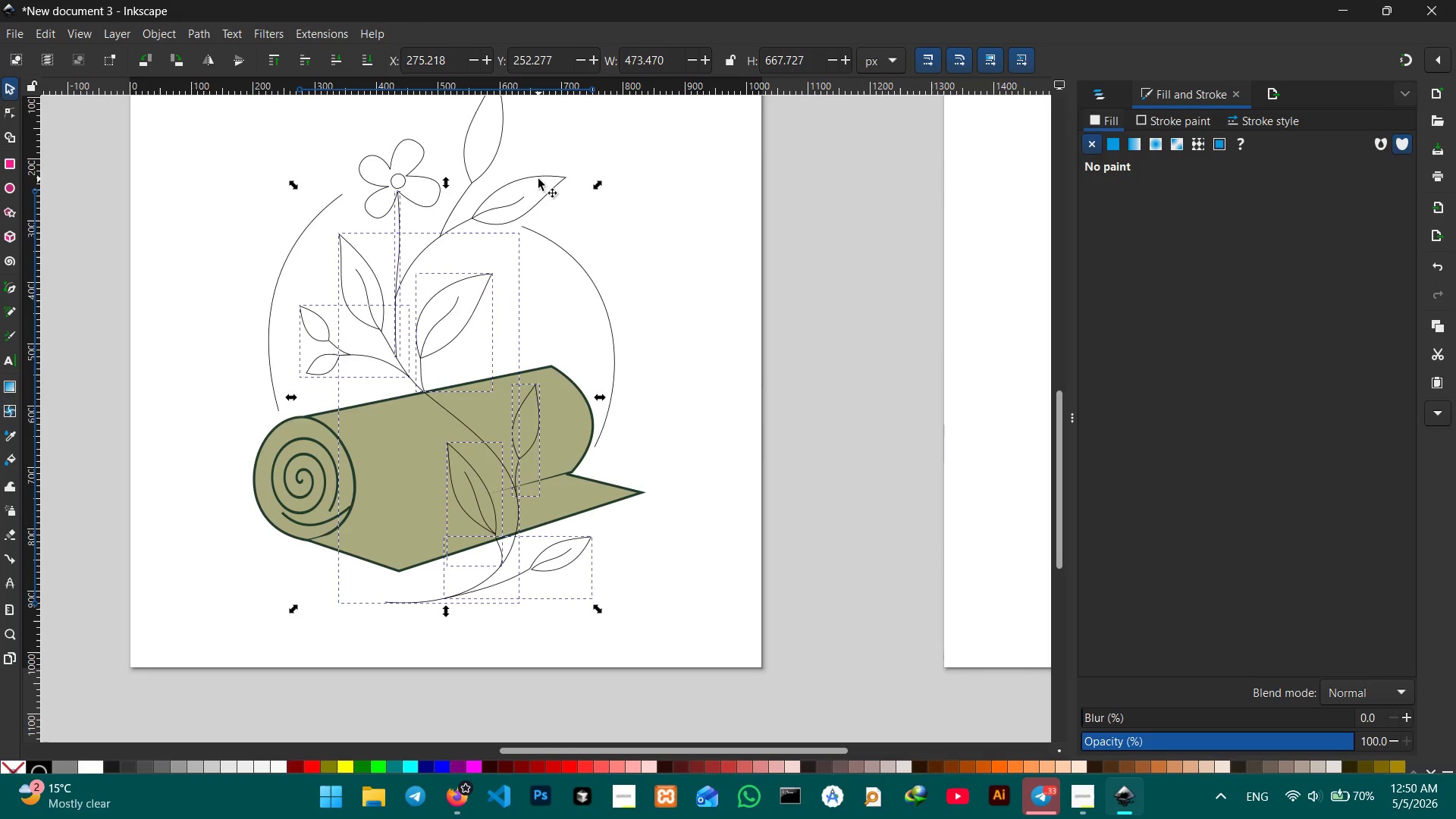 
left_click([538, 176])
 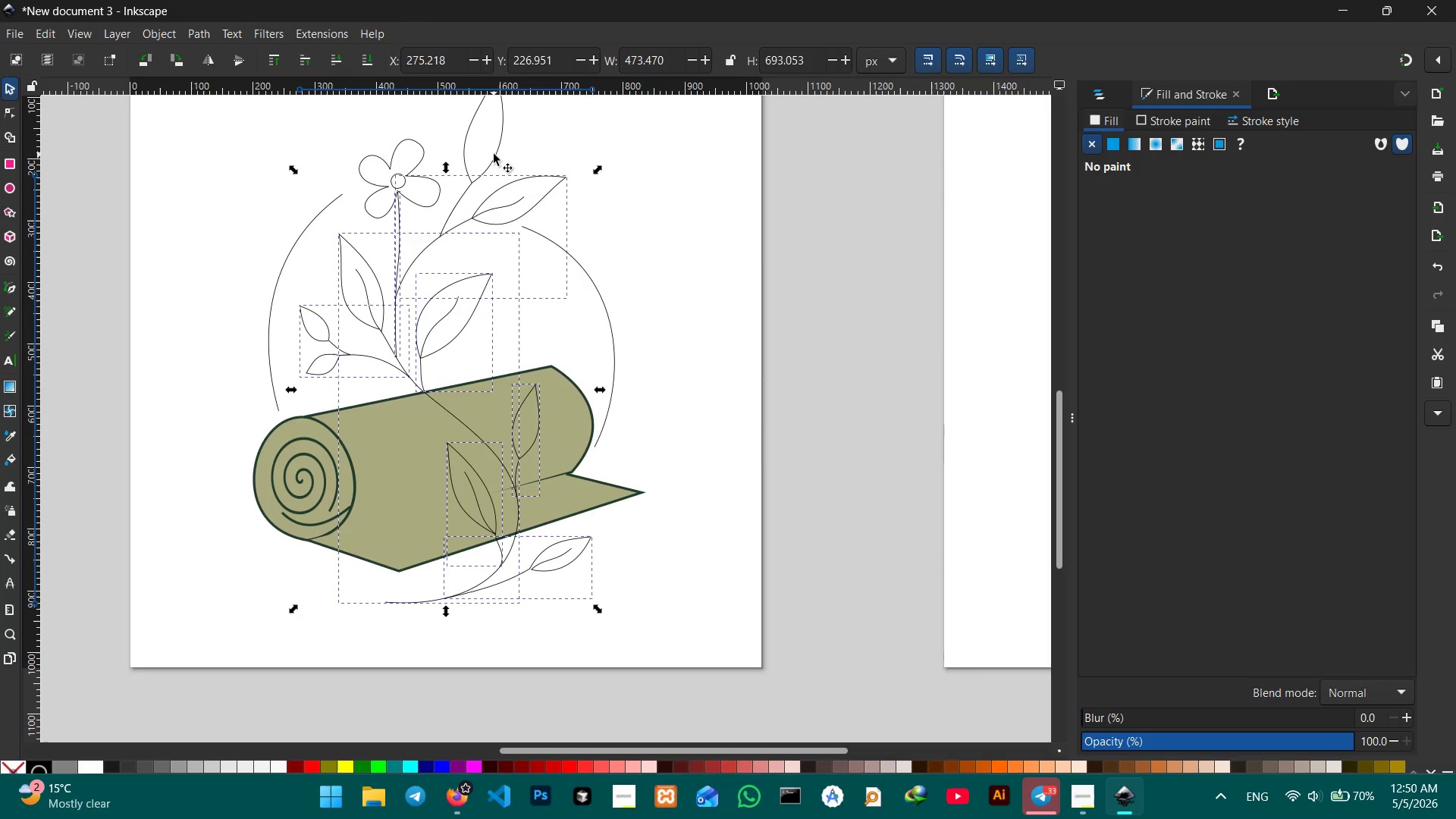 
left_click([495, 154])
 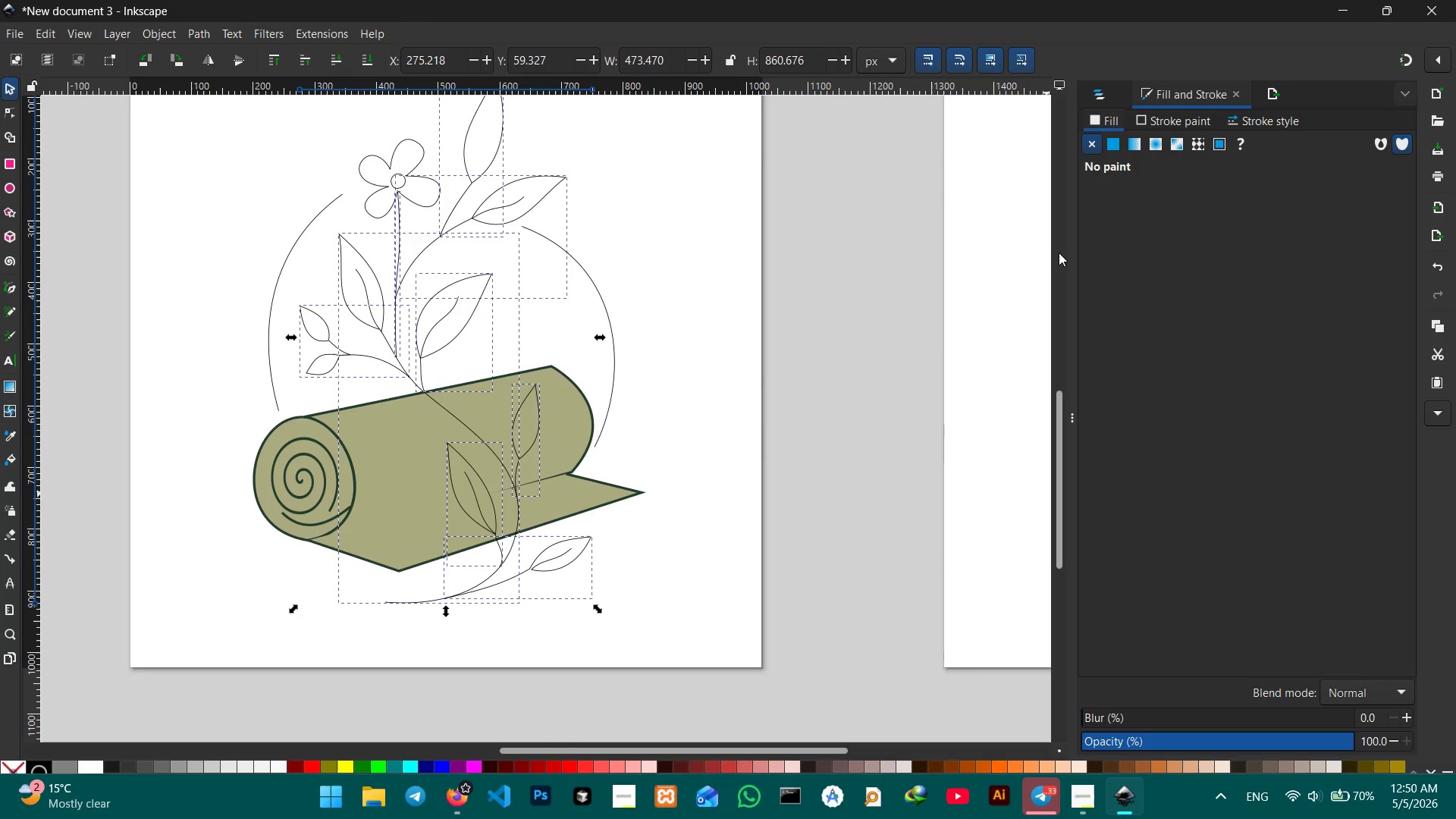 
left_click([1165, 128])
 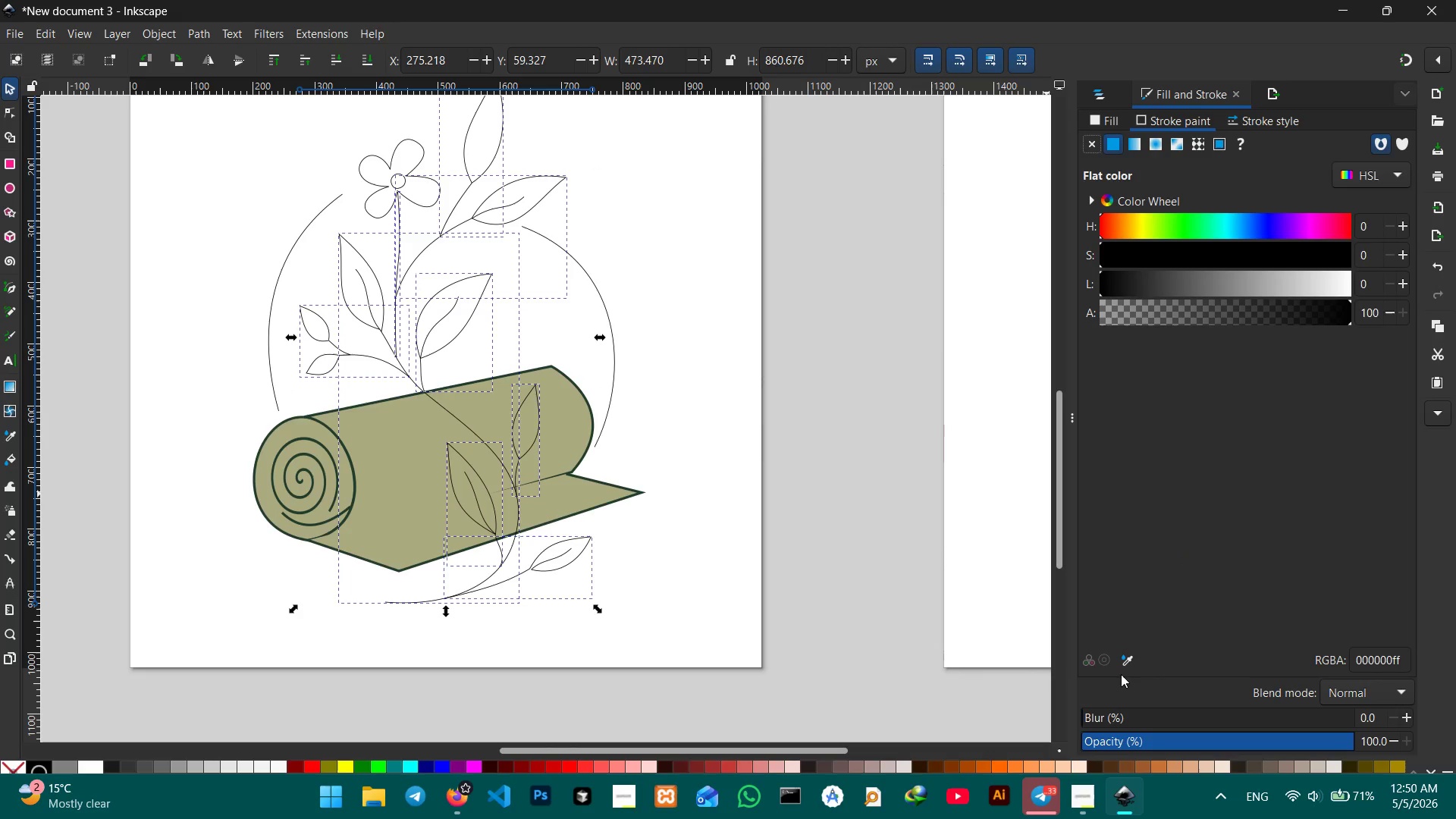 
left_click([1128, 662])
 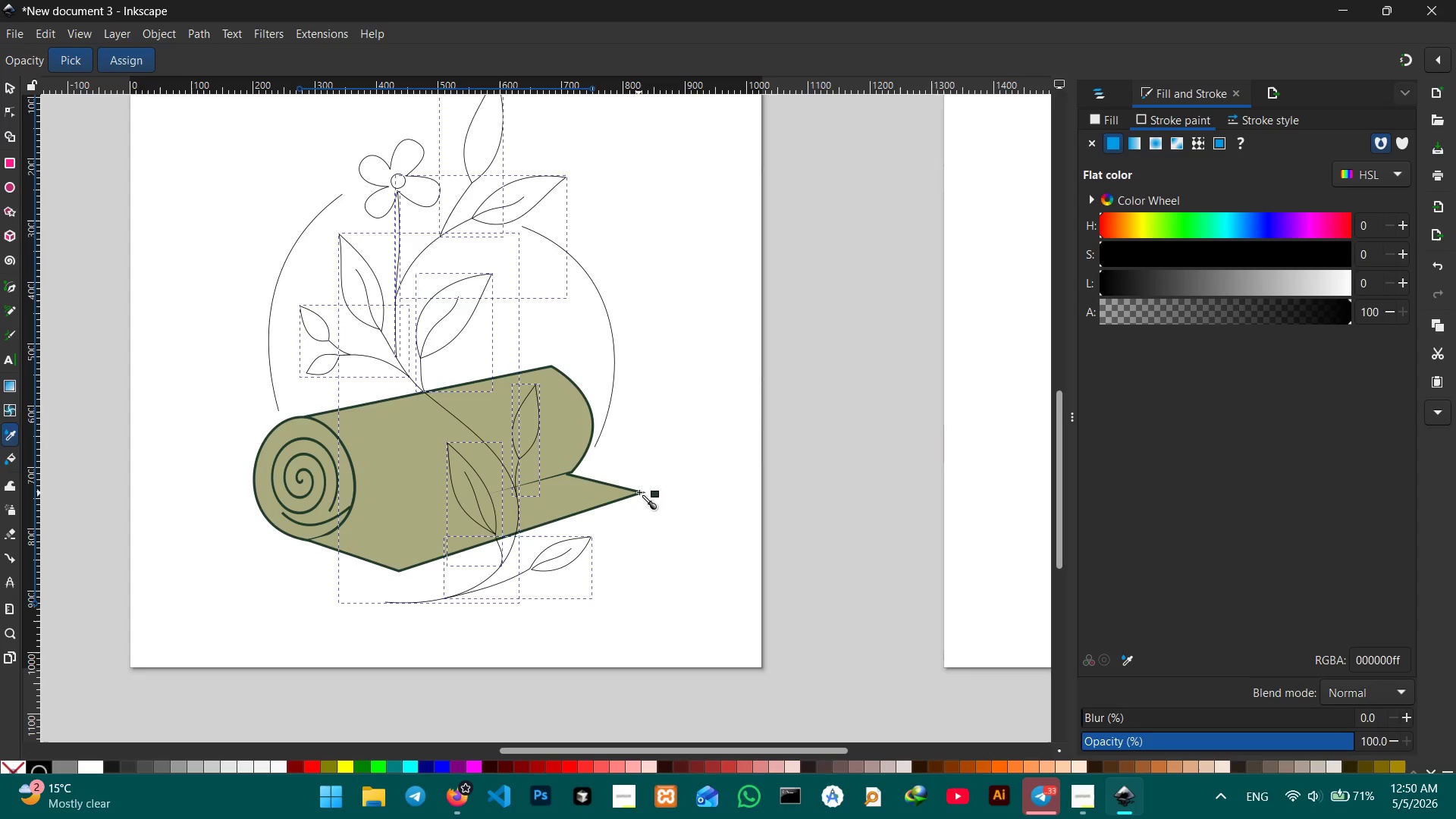 
left_click([639, 492])
 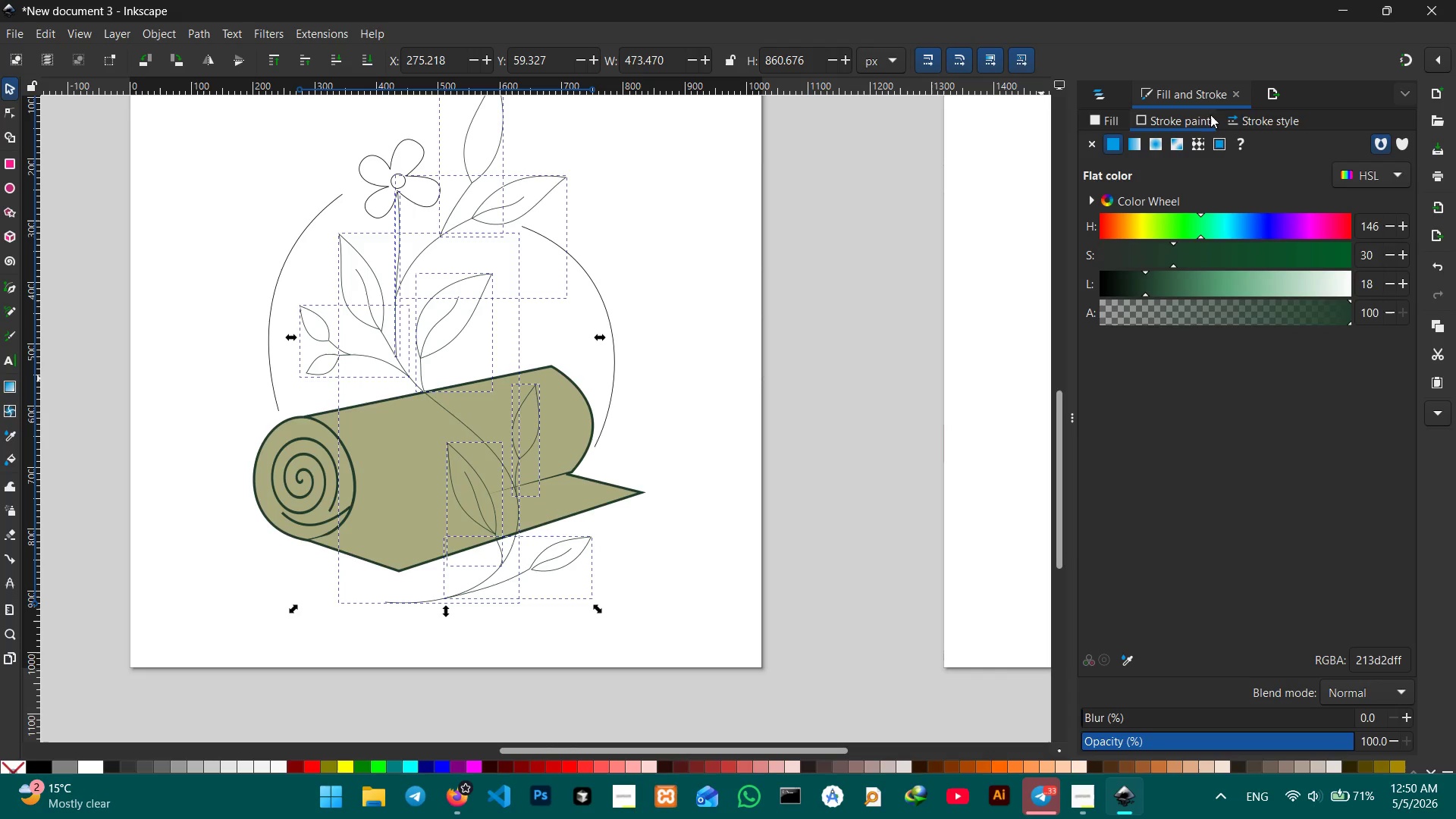 
left_click([1248, 124])
 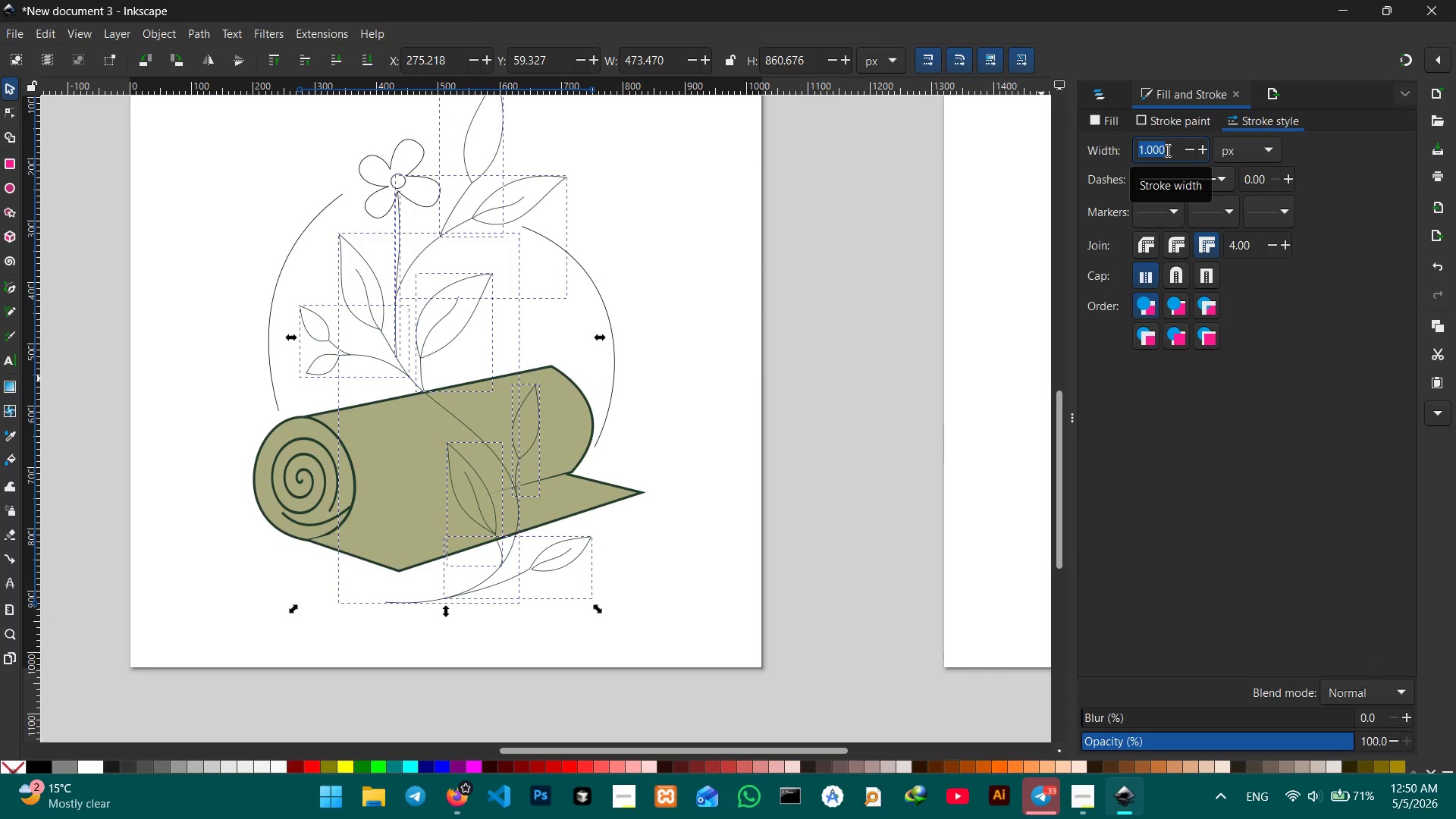 
key(Numpad3)
 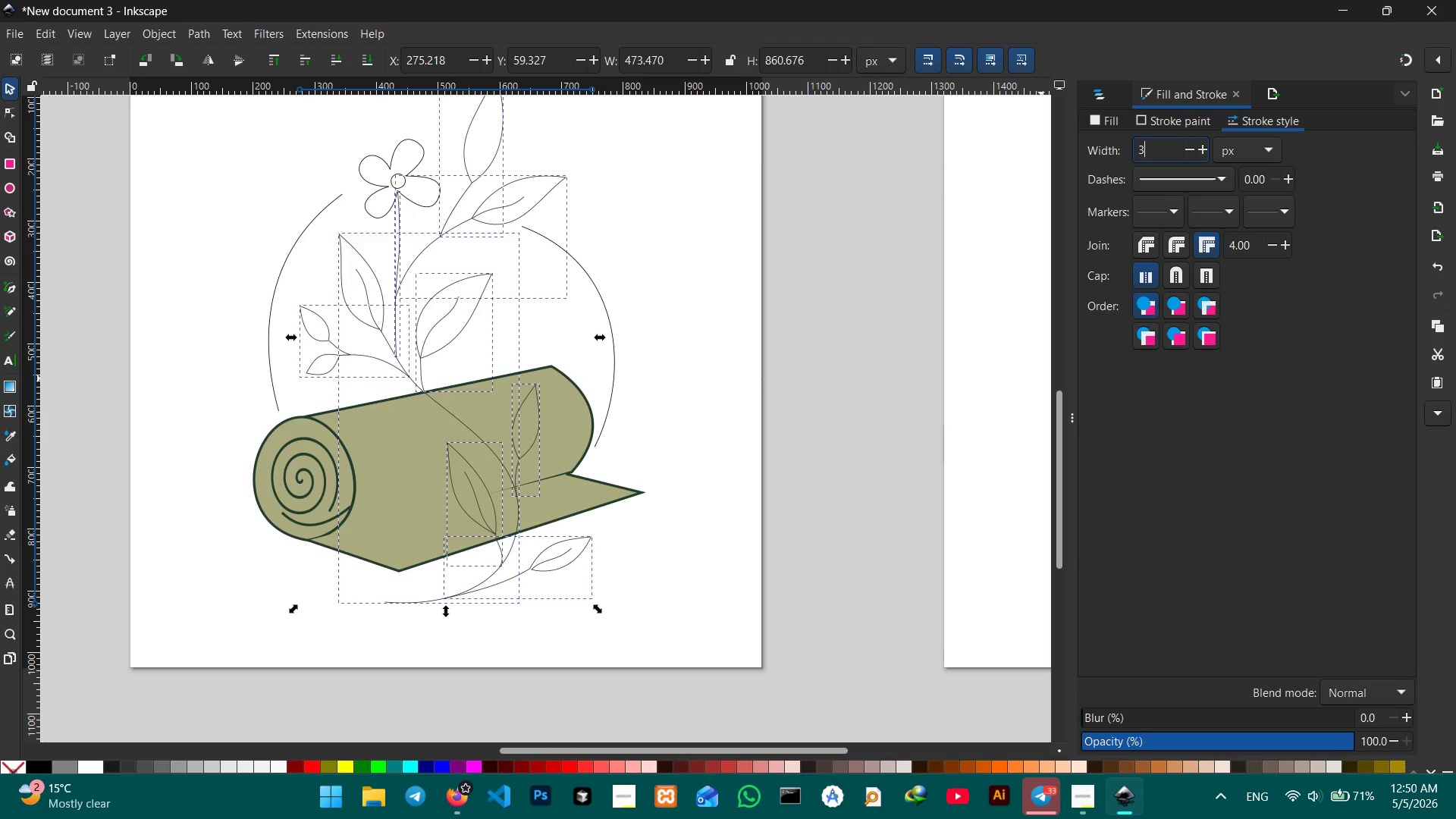 
key(NumpadDecimal)
 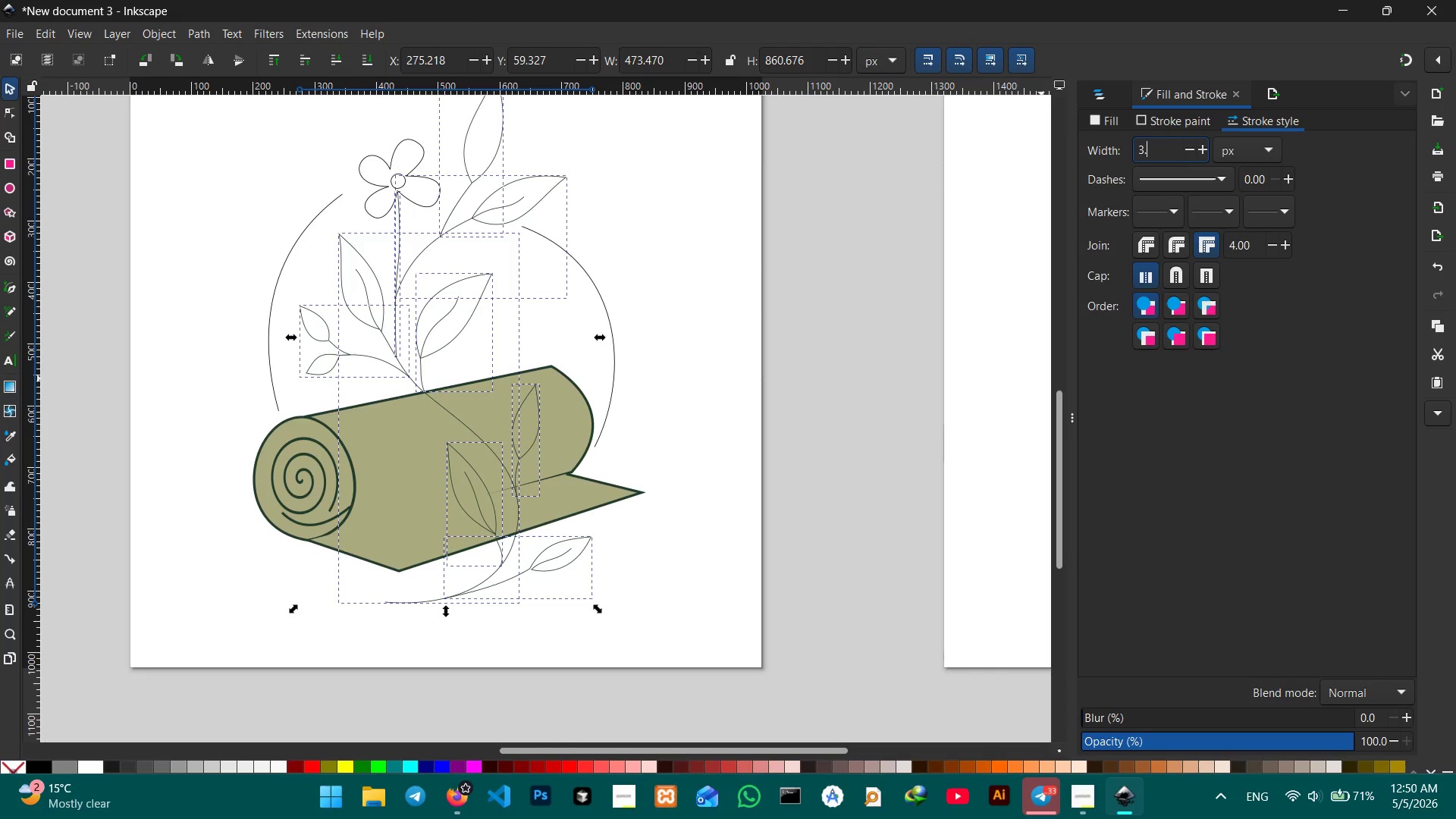 
key(Numpad0)
 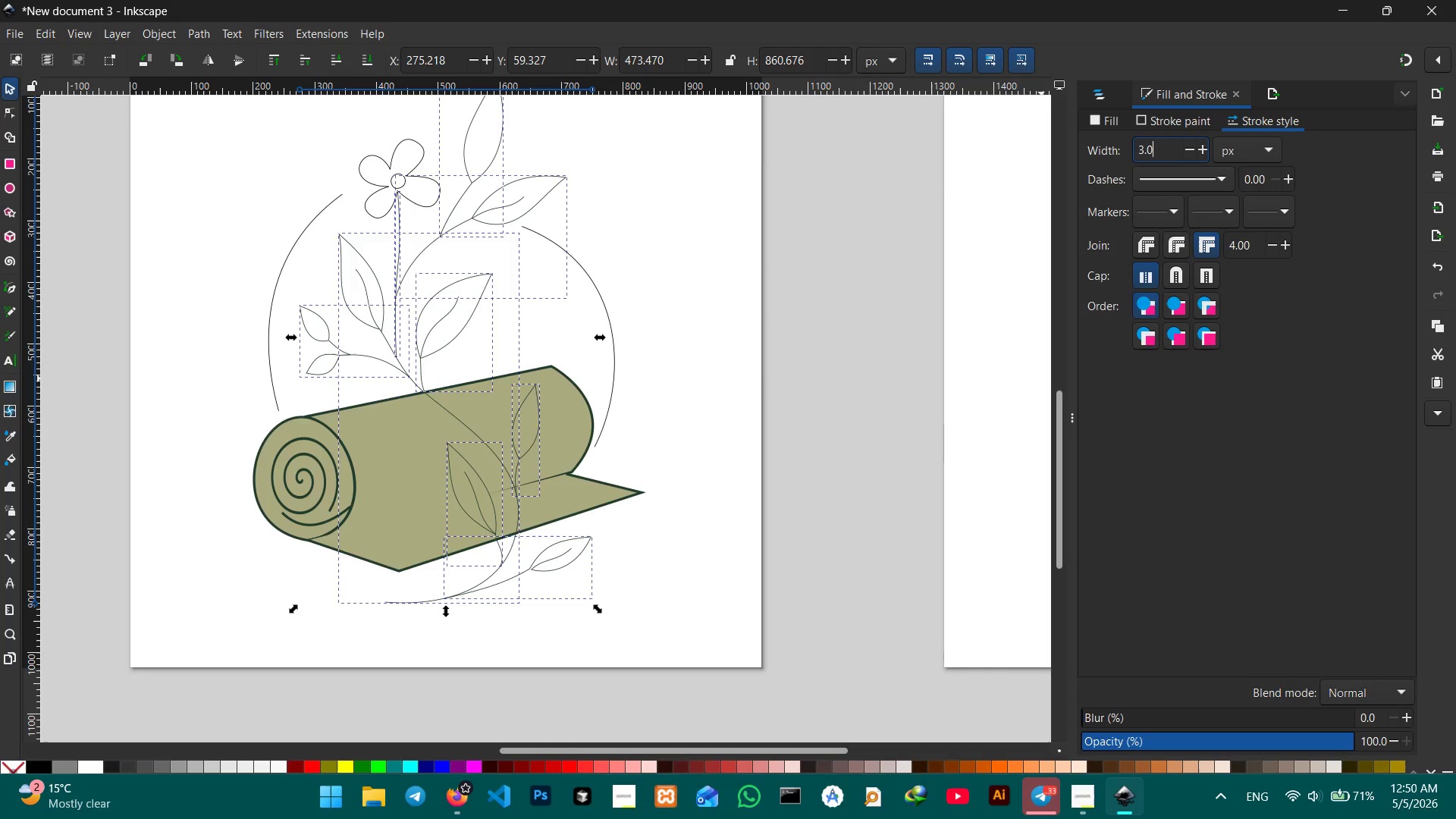 
key(Enter)
 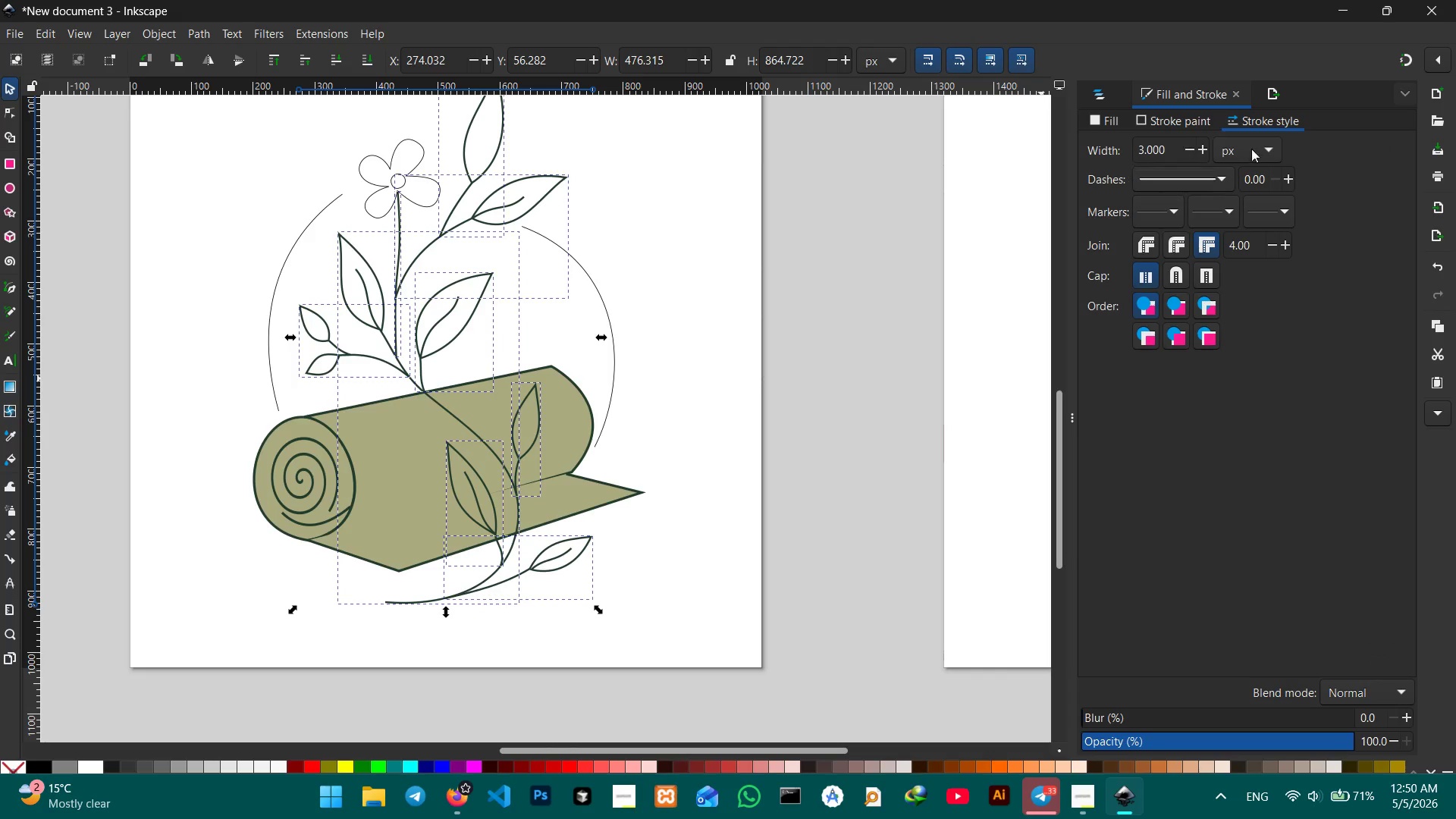 
left_click([1174, 274])
 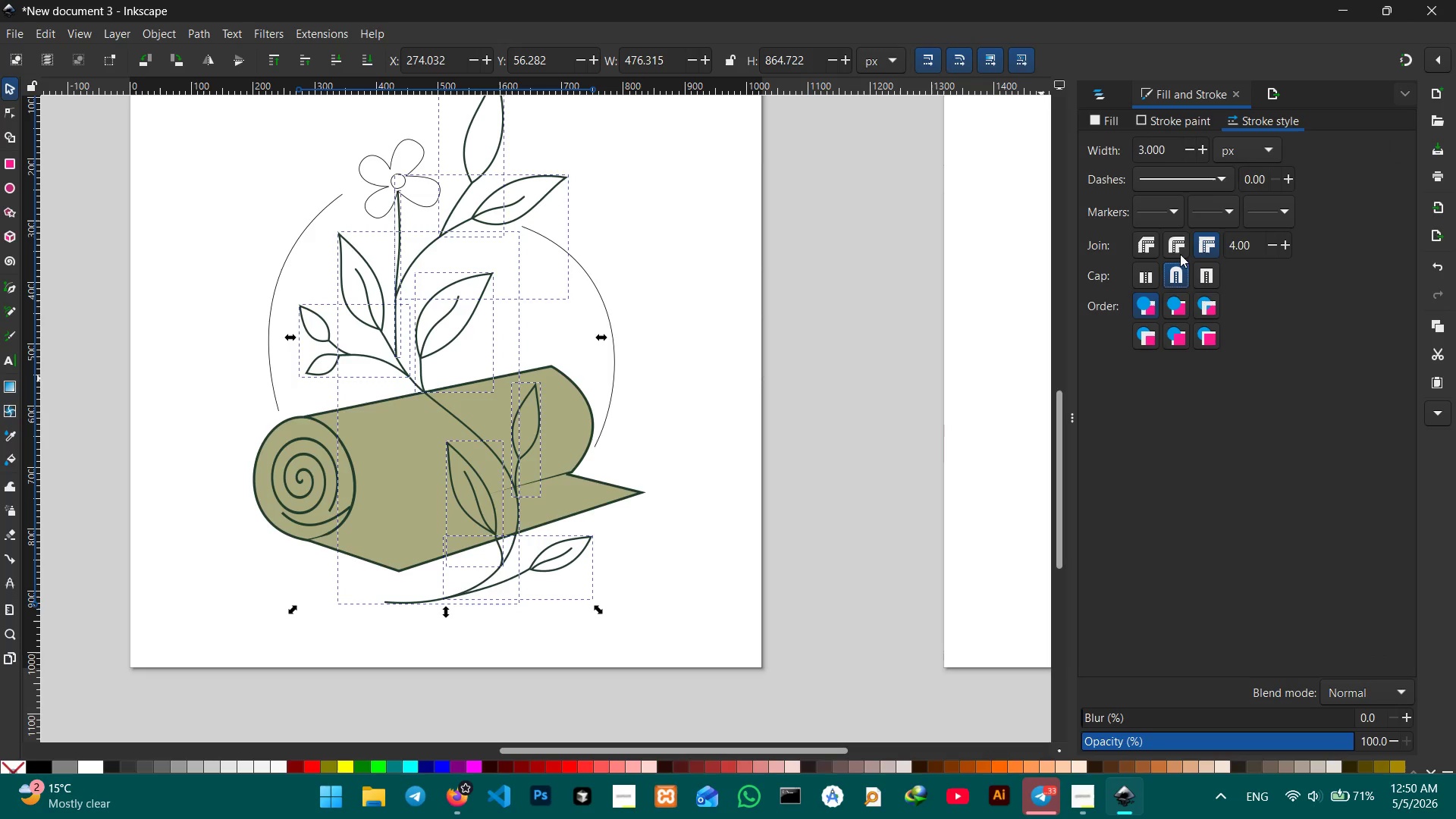 
left_click([1180, 249])
 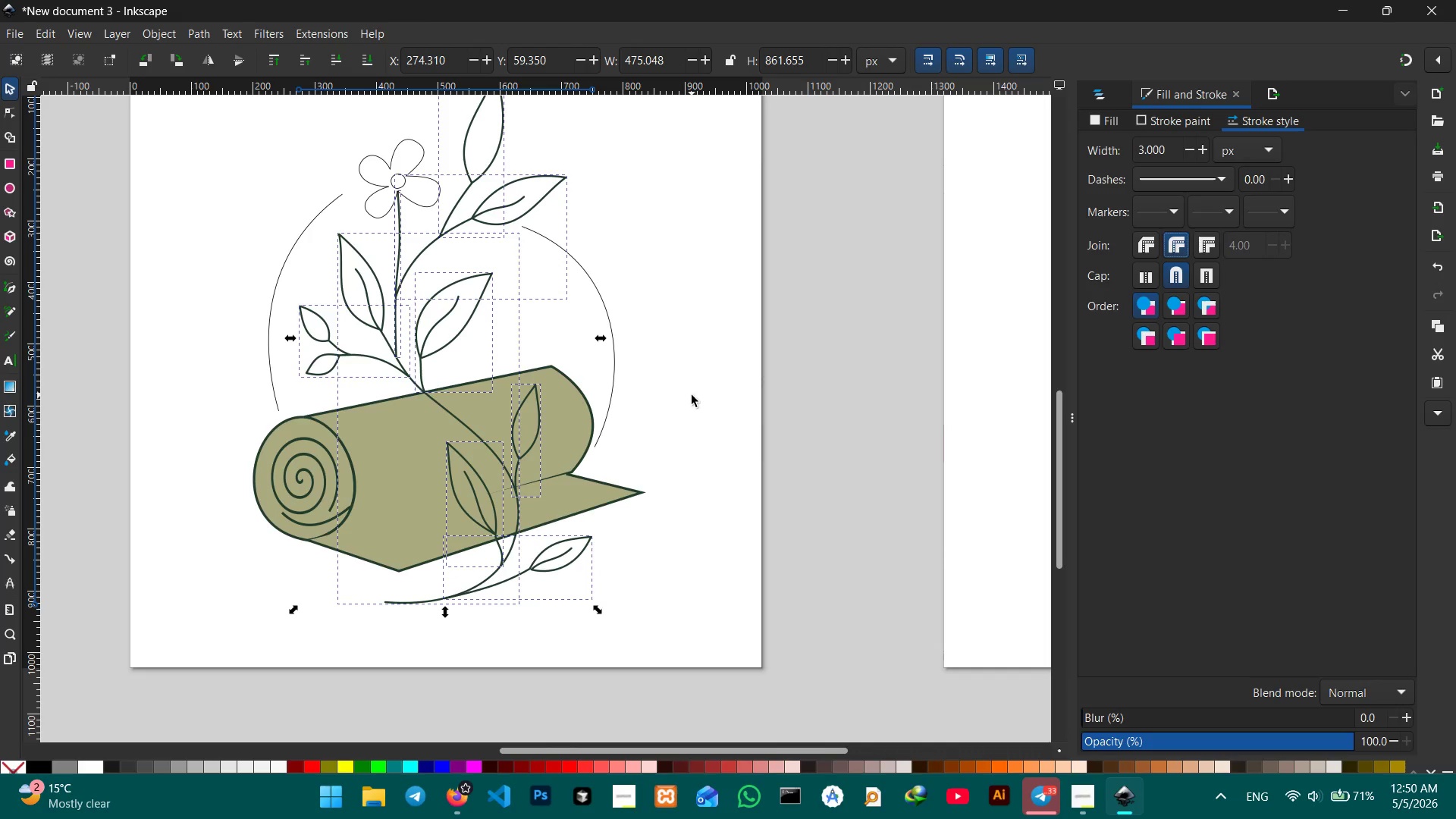 
wait(6.53)
 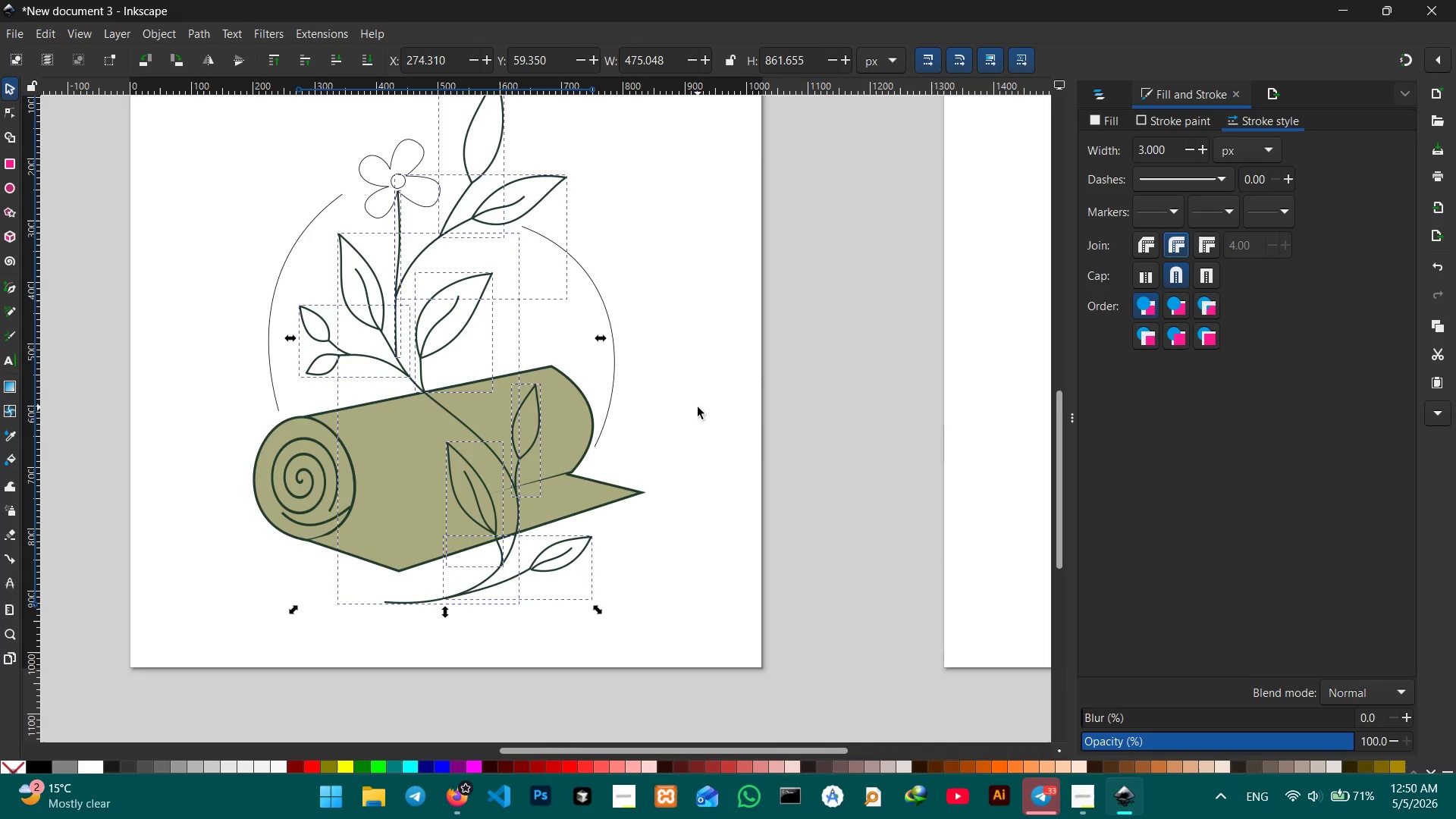 
left_click([692, 395])
 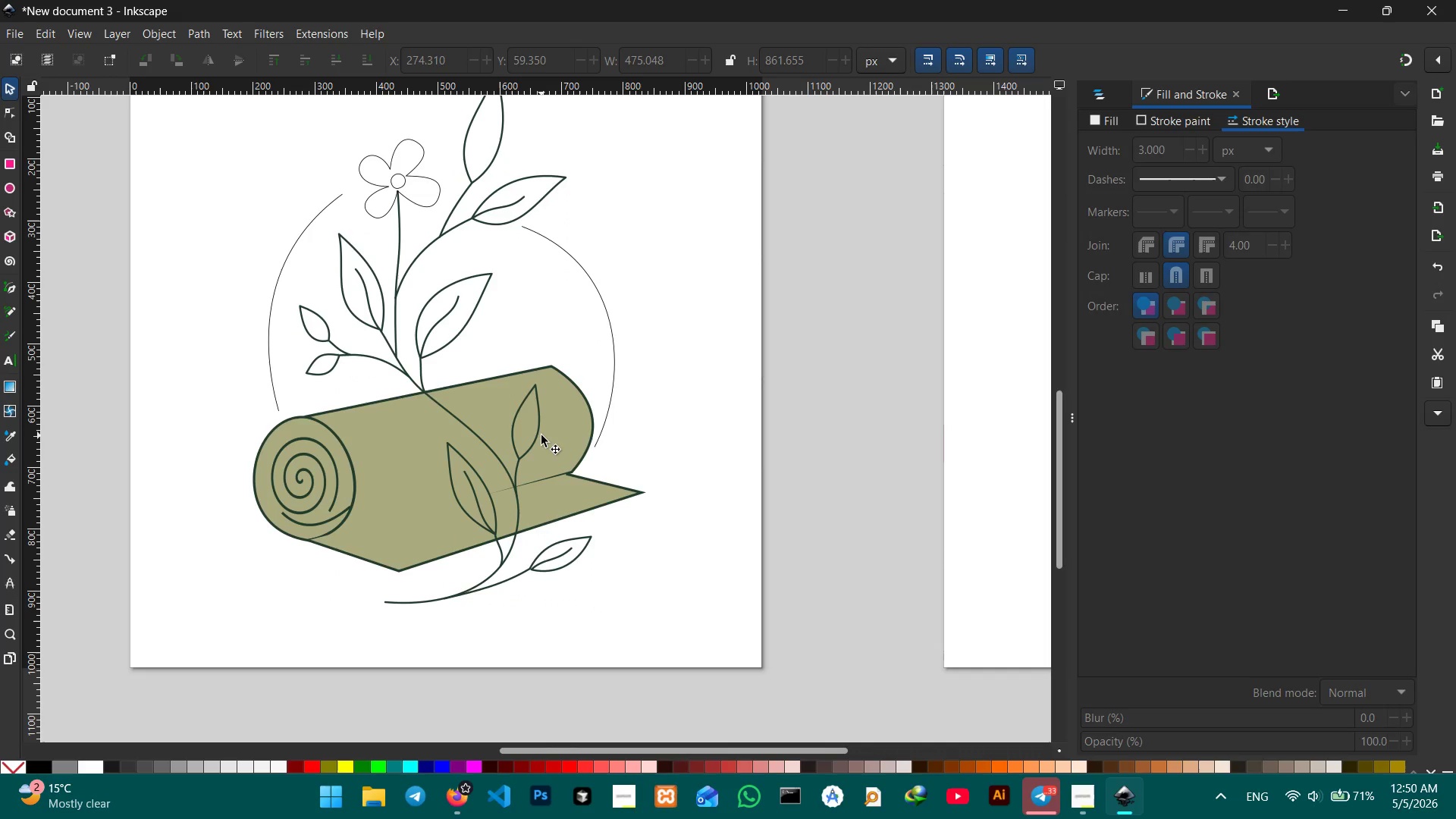 
left_click([540, 435])
 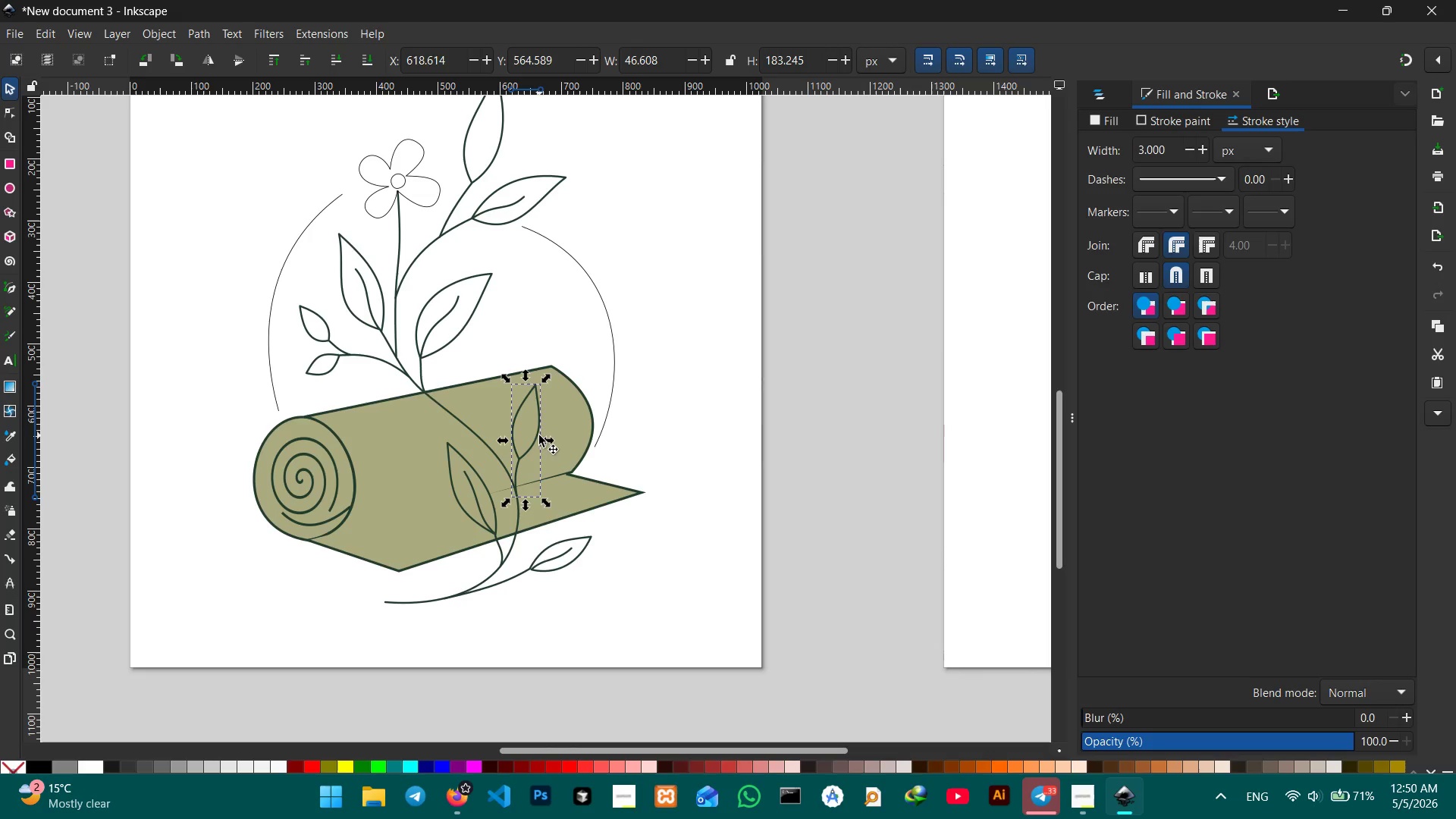 
wait(6.8)
 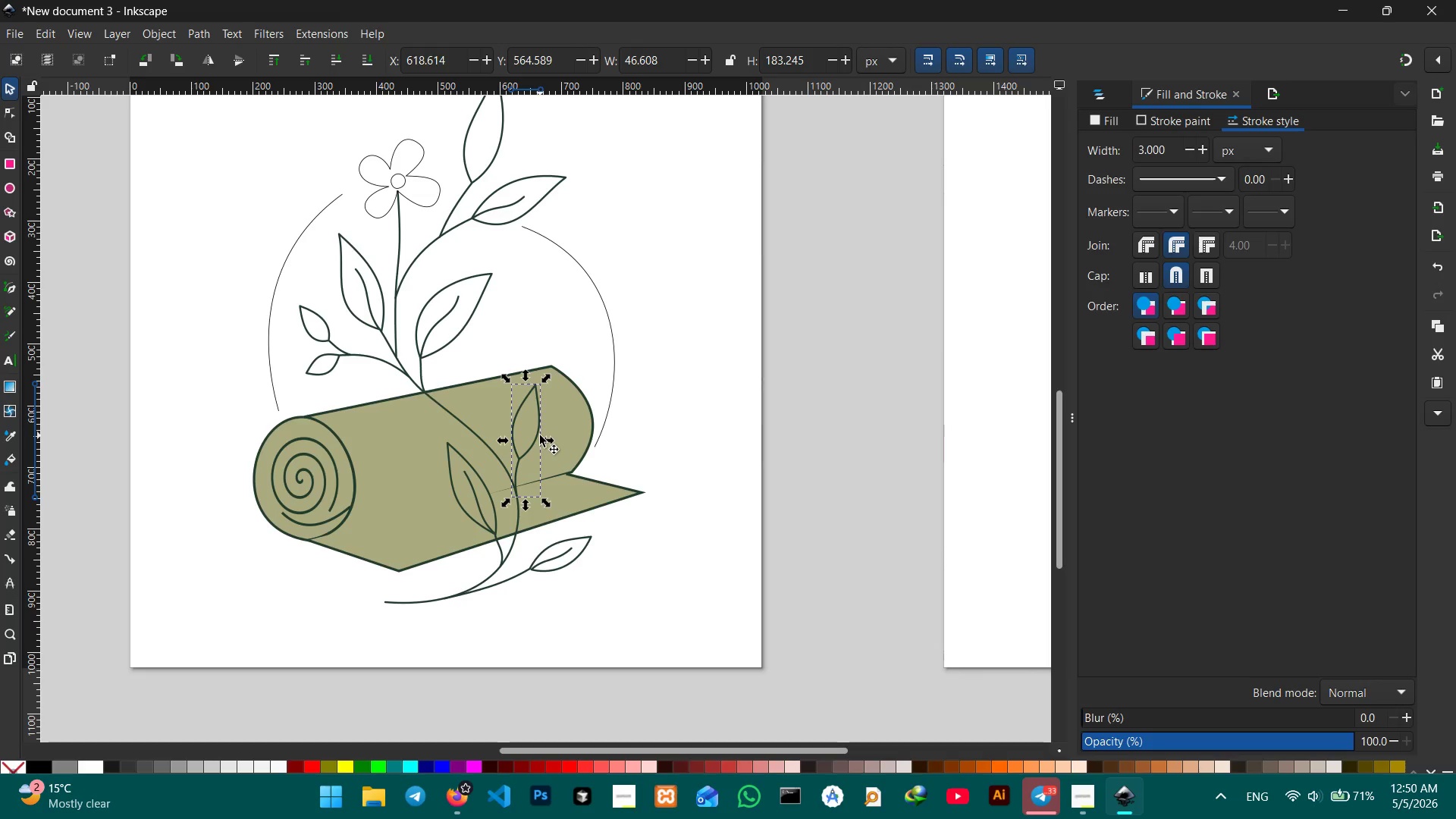 
left_click([328, 332])
 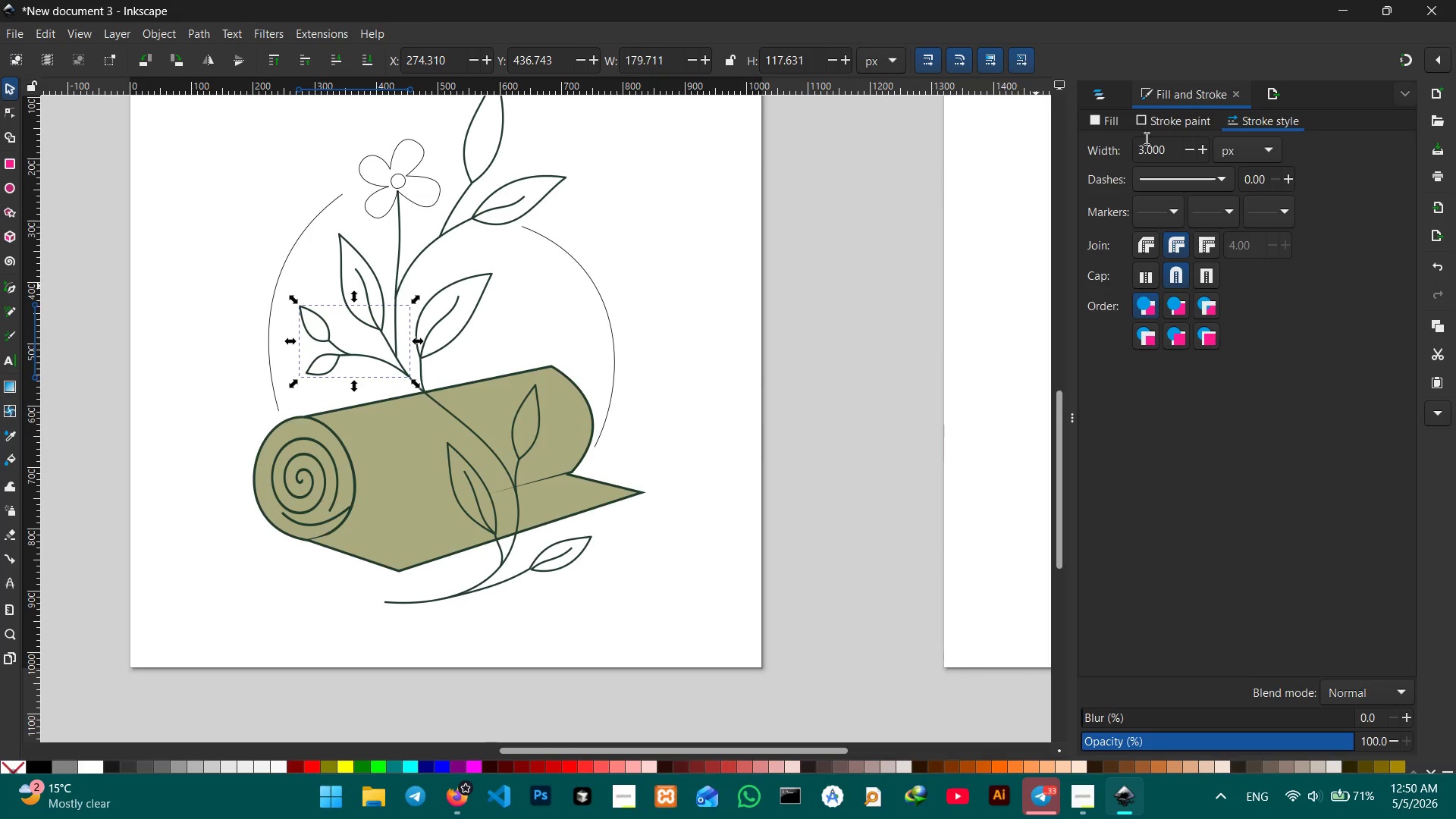 
left_click([1106, 127])
 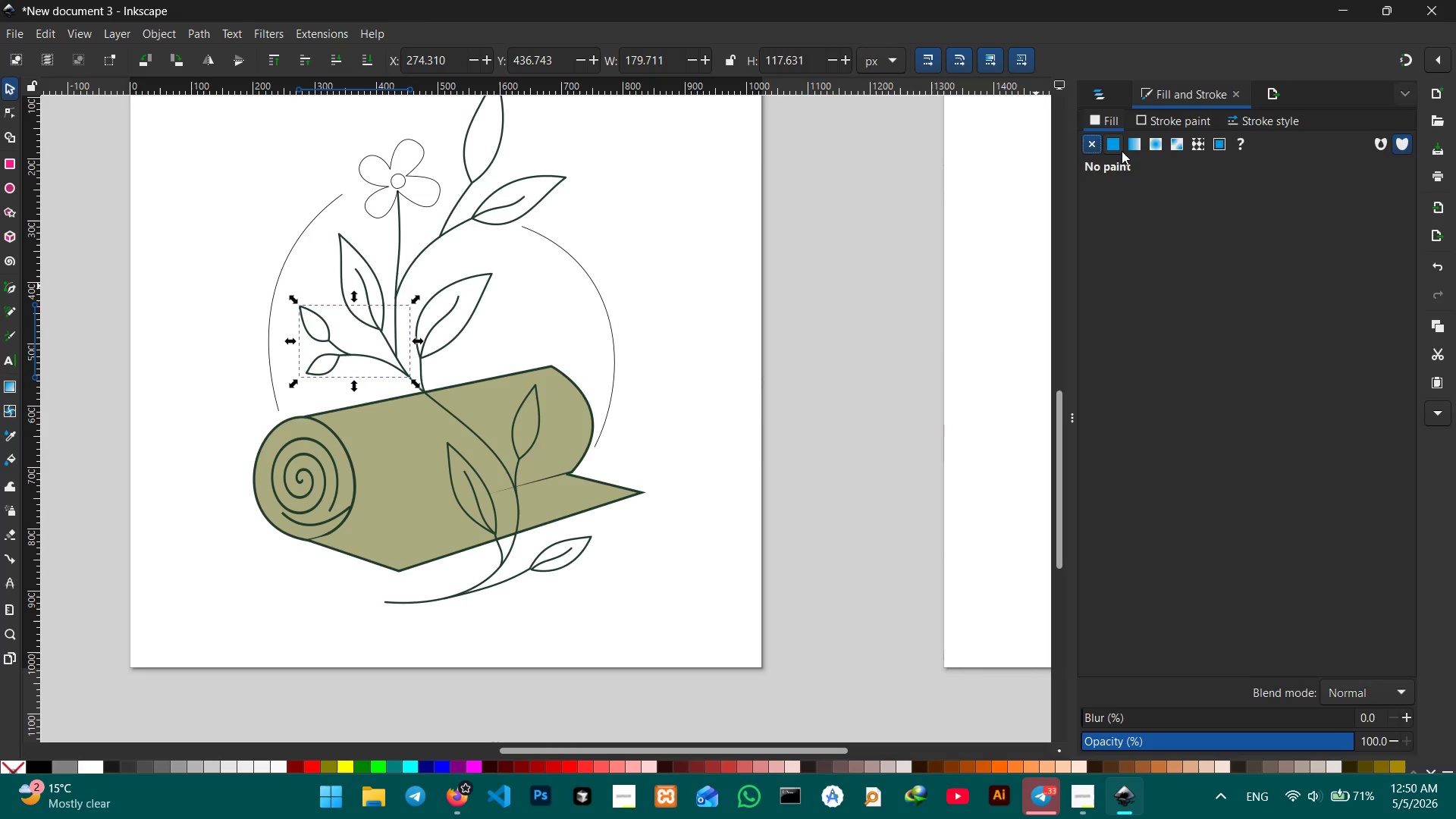 
left_click([1119, 147])
 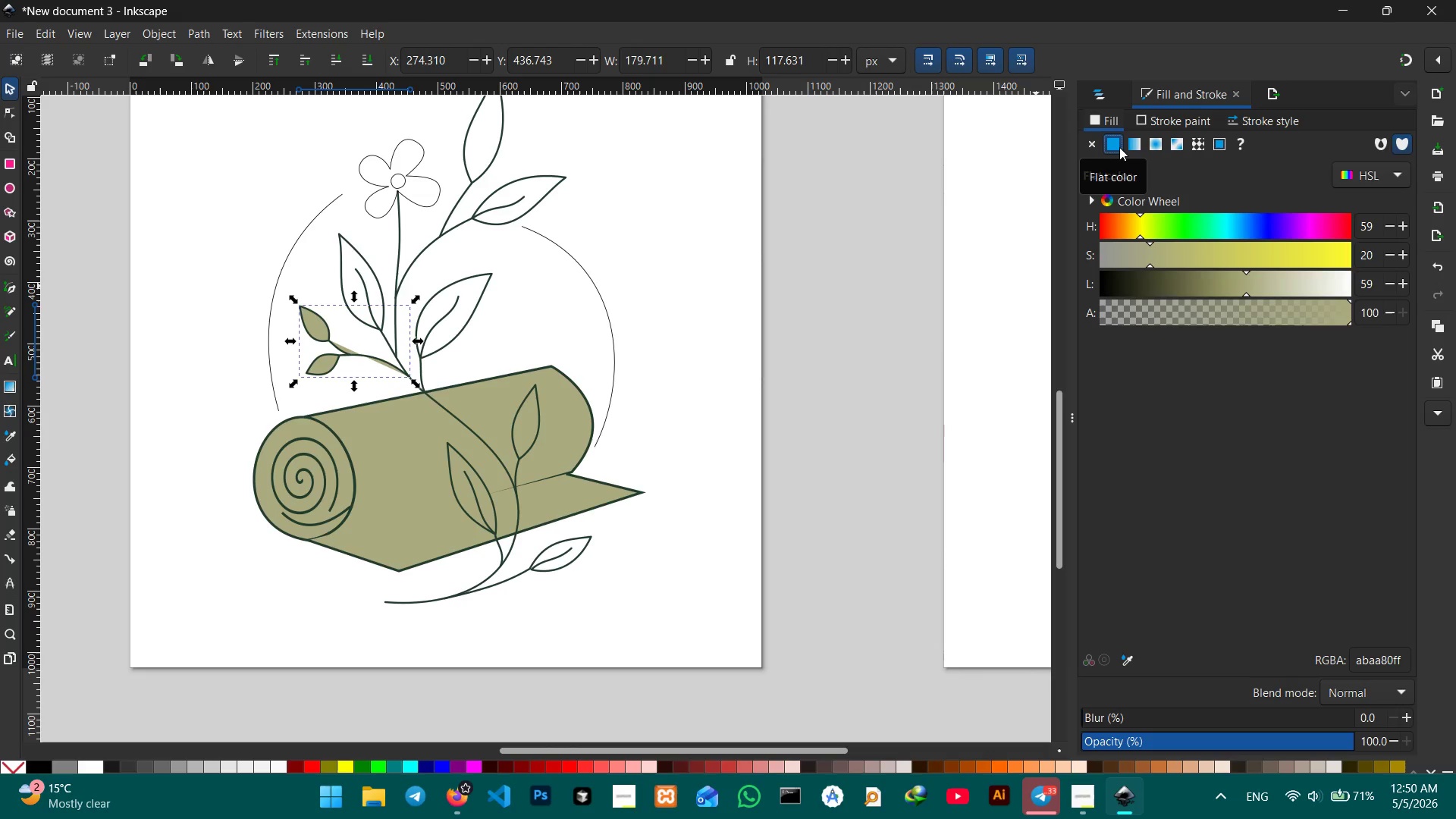 
key(Control+Z)
 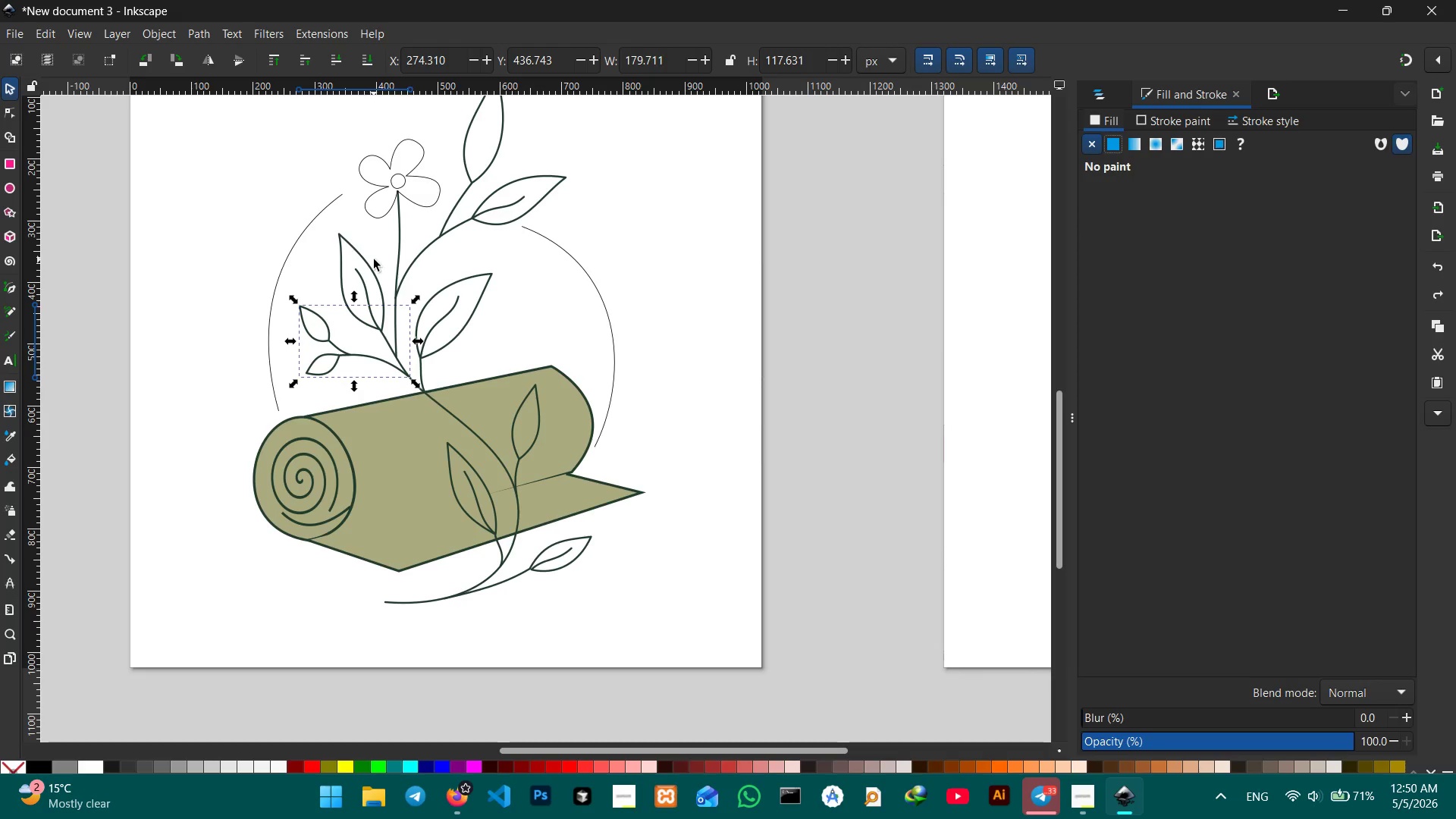 
left_click([371, 265])
 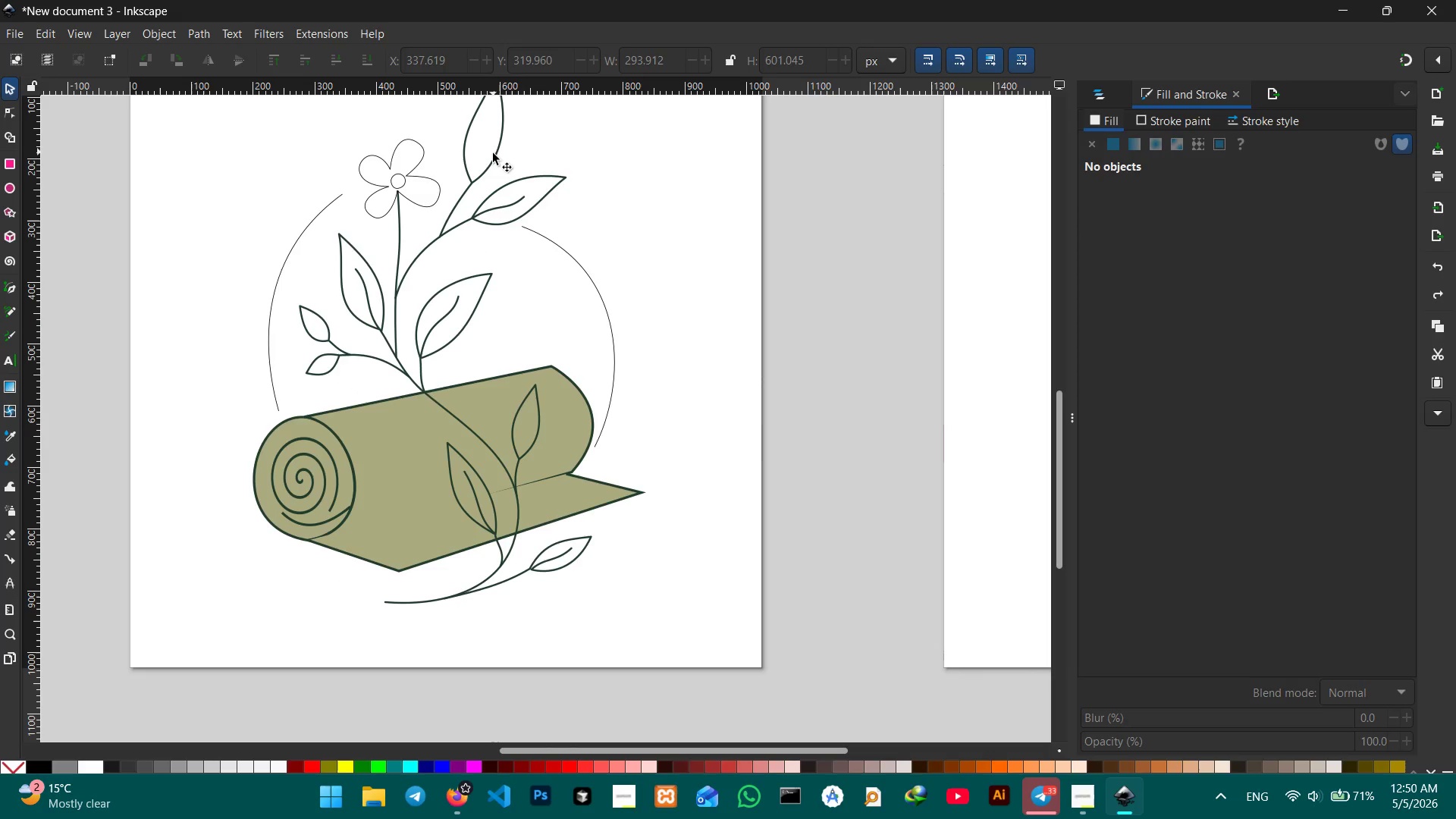 
left_click([496, 156])
 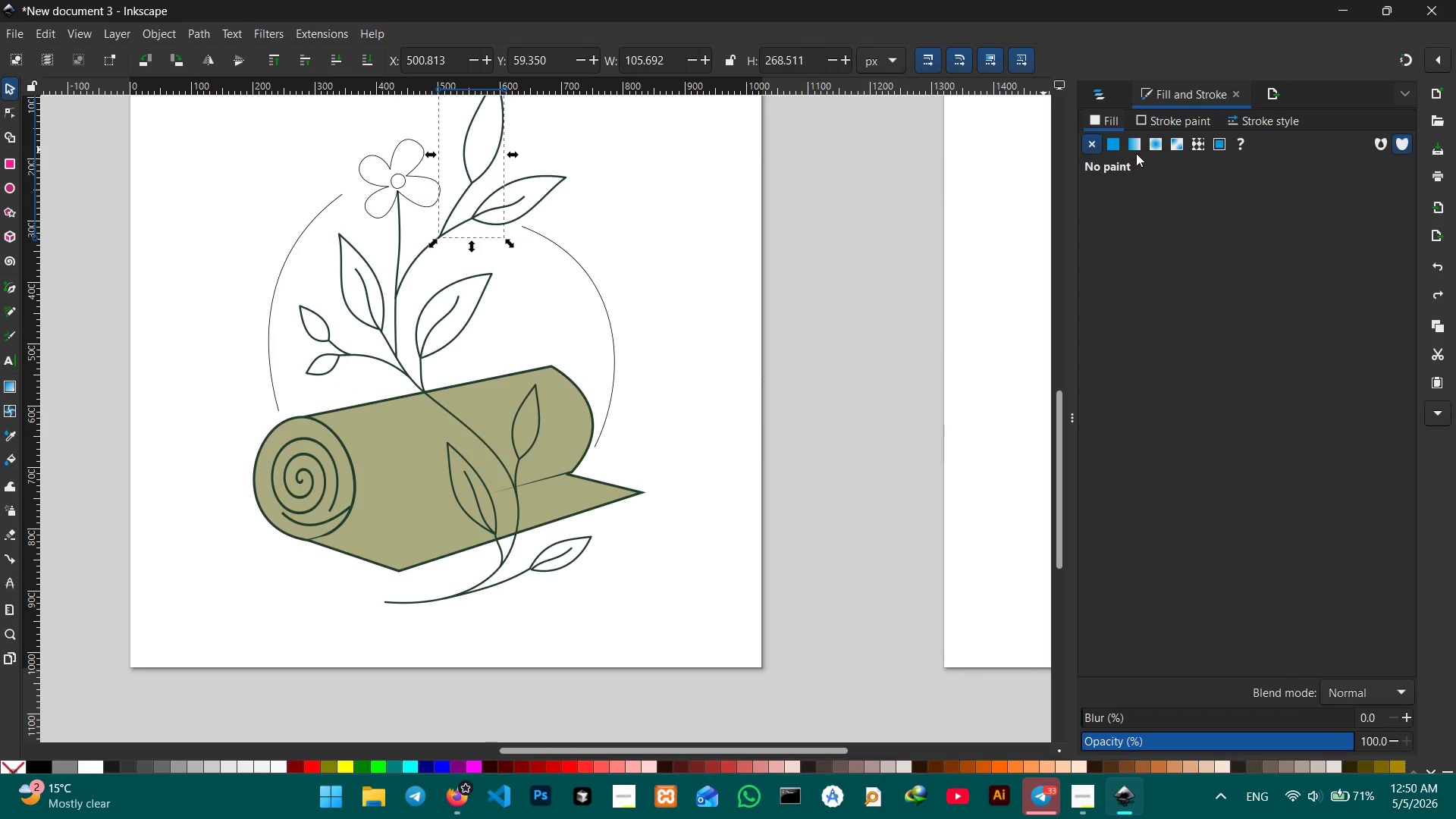 
left_click([1119, 146])
 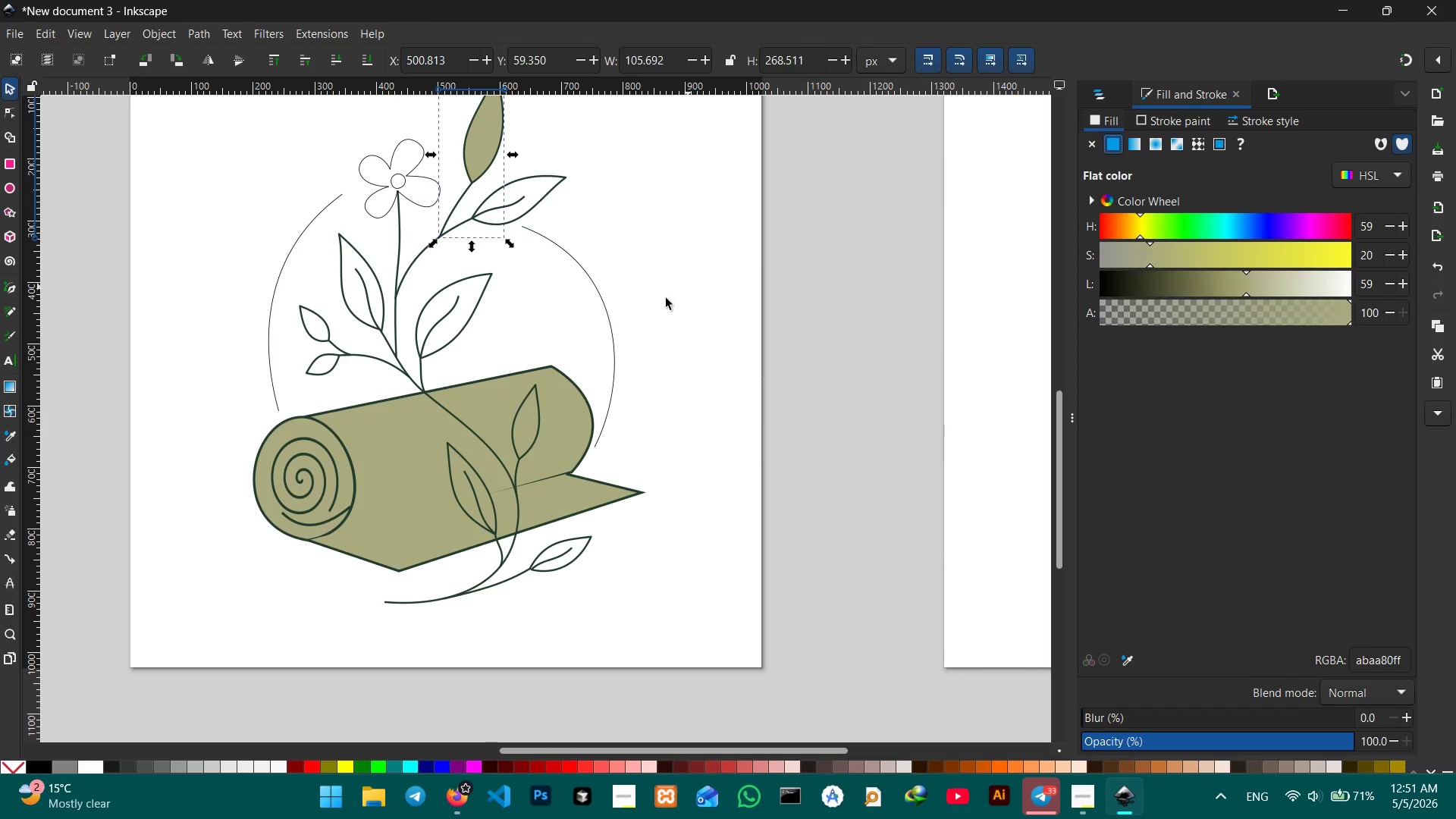 
left_click([541, 412])
 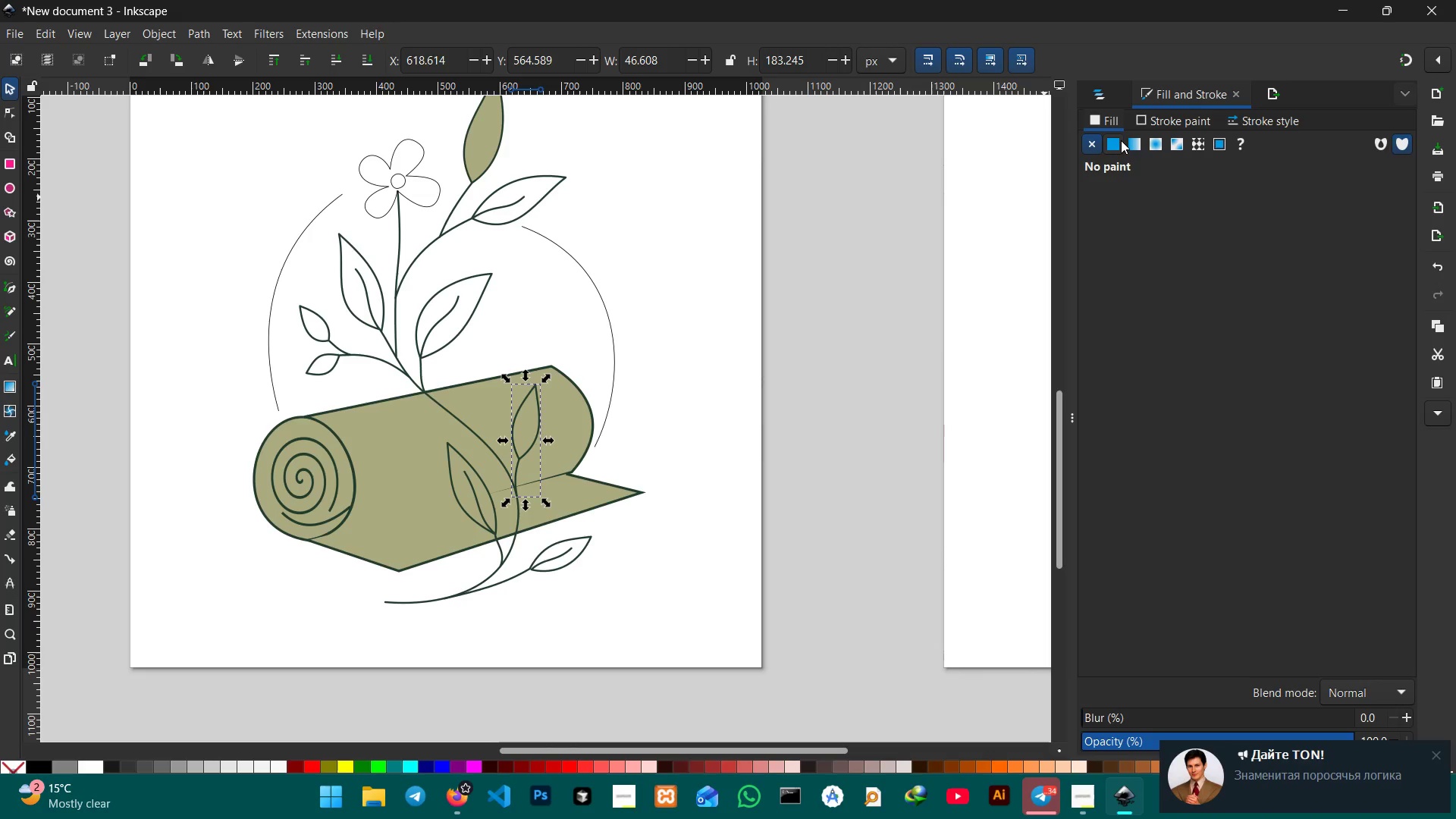 
left_click([1118, 142])
 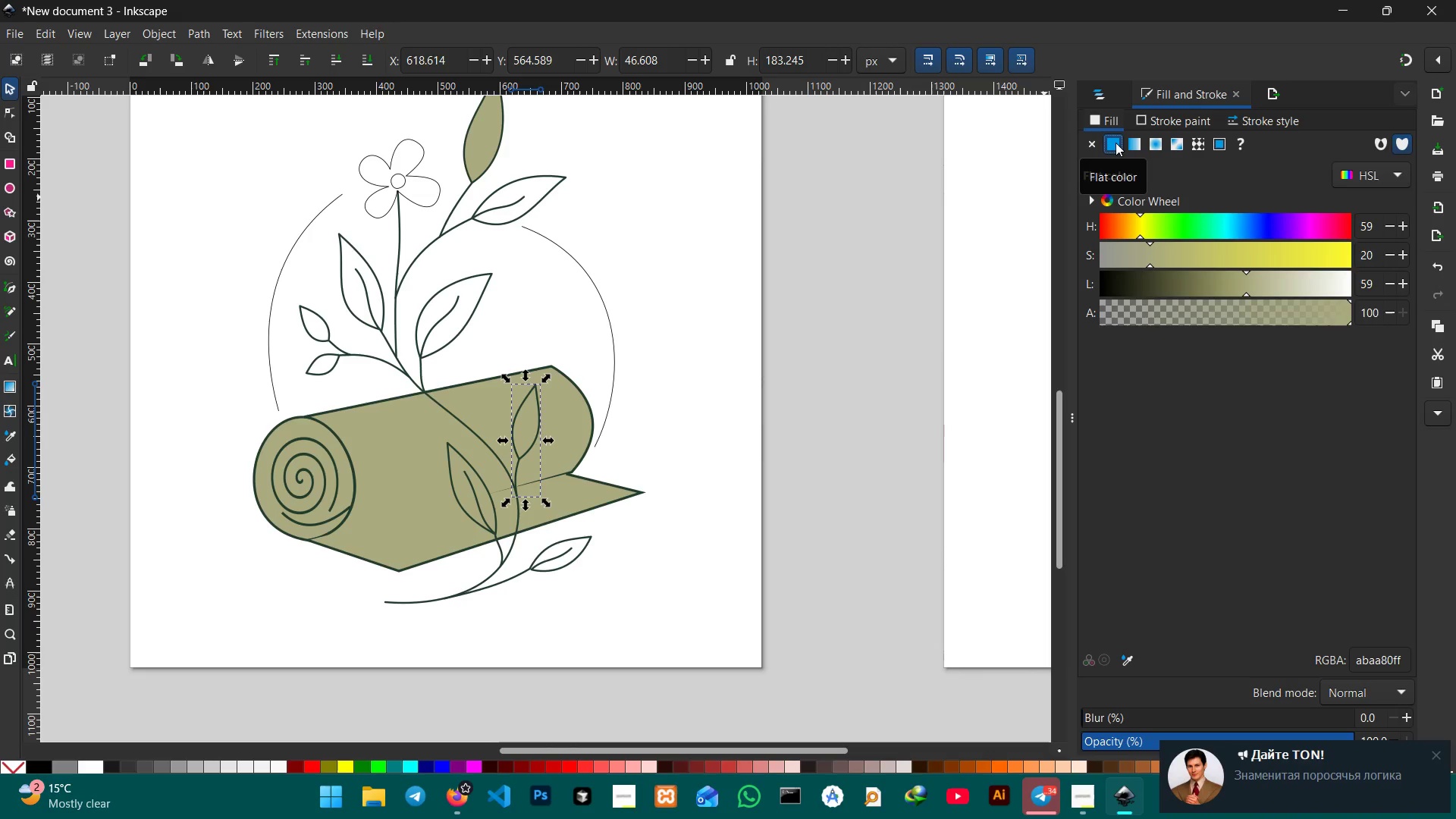 
left_click([1116, 143])
 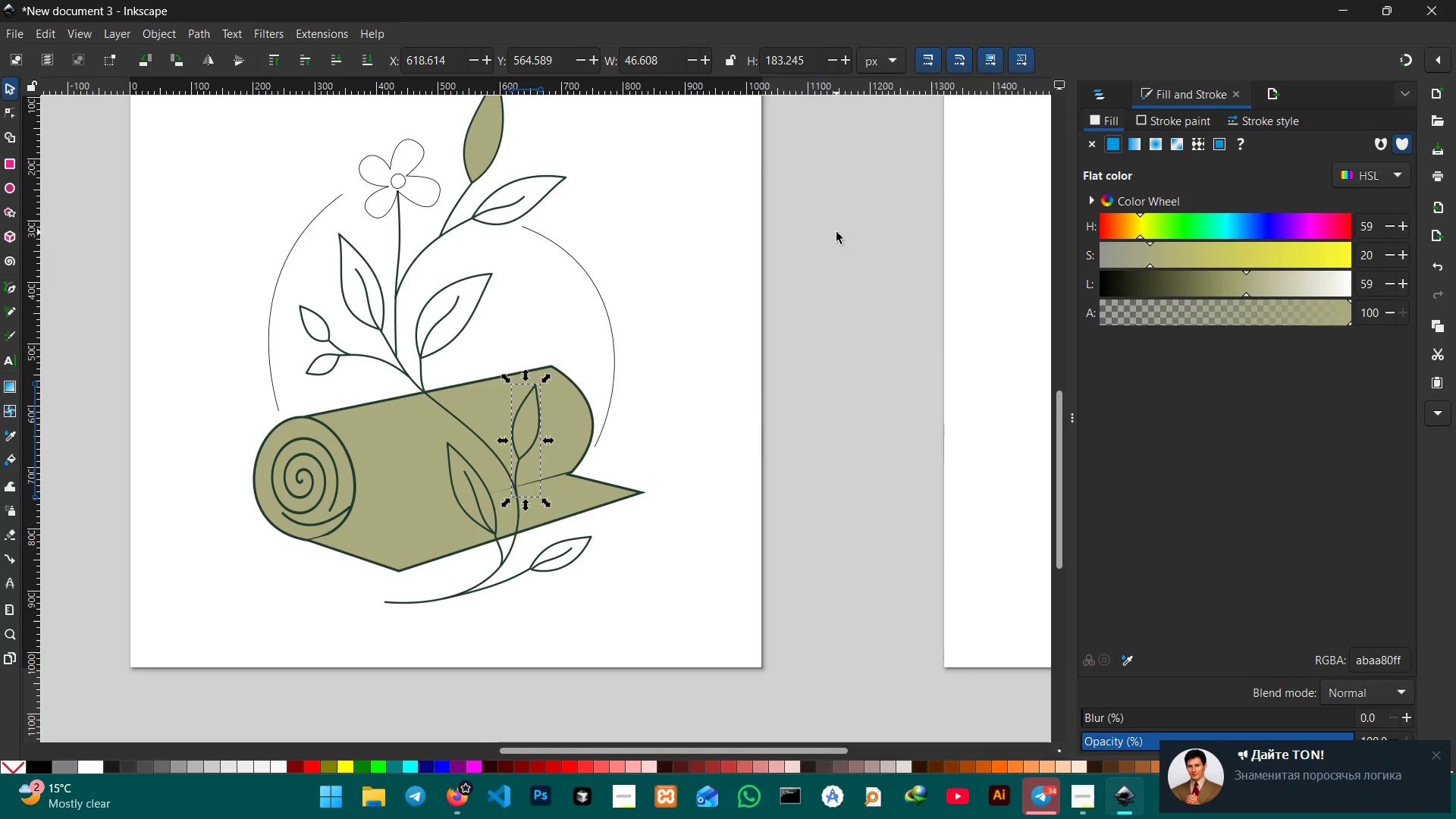 
left_click([814, 231])
 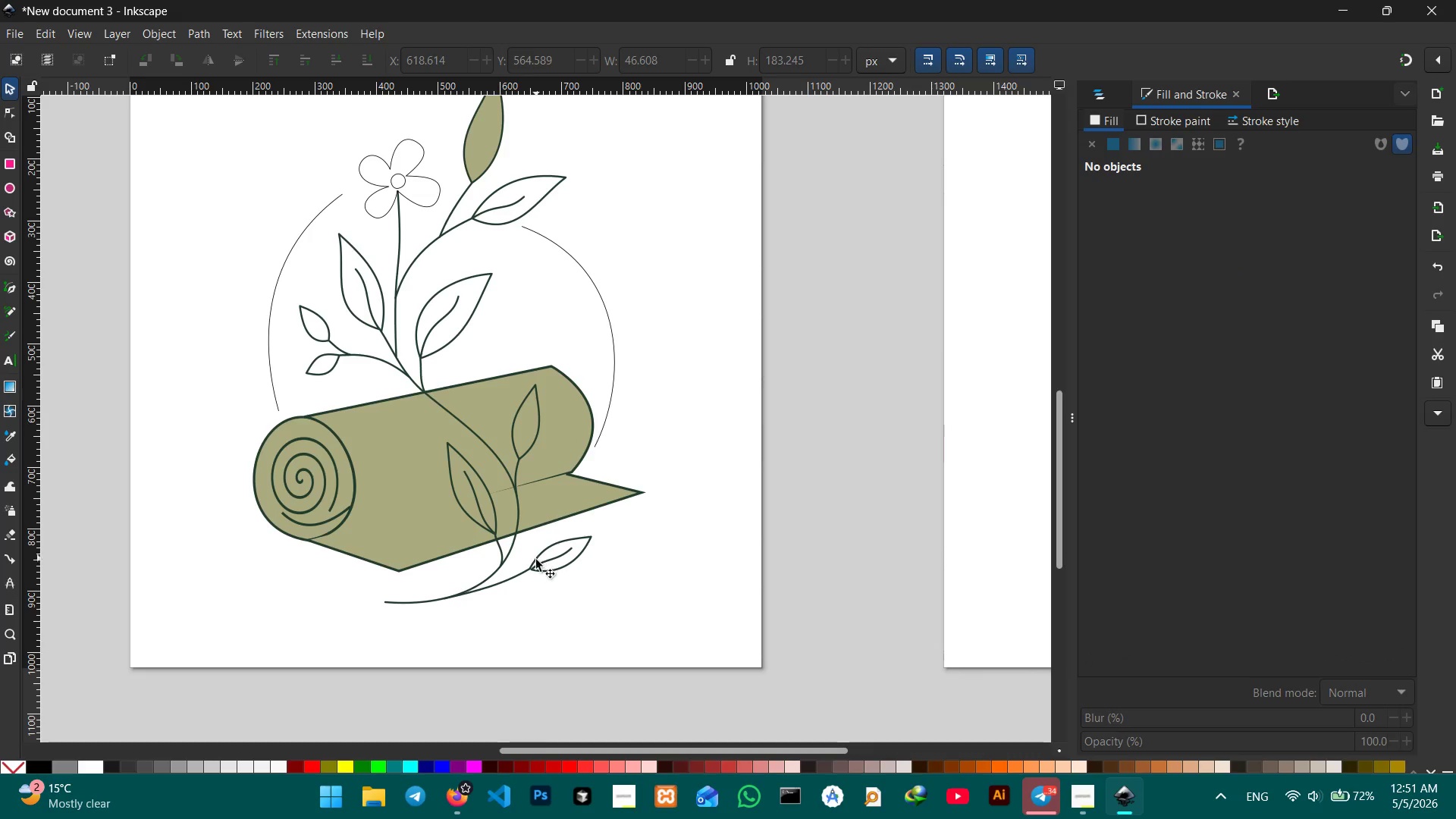 
scroll: coordinate [634, 315], scroll_direction: up, amount: 1.0
 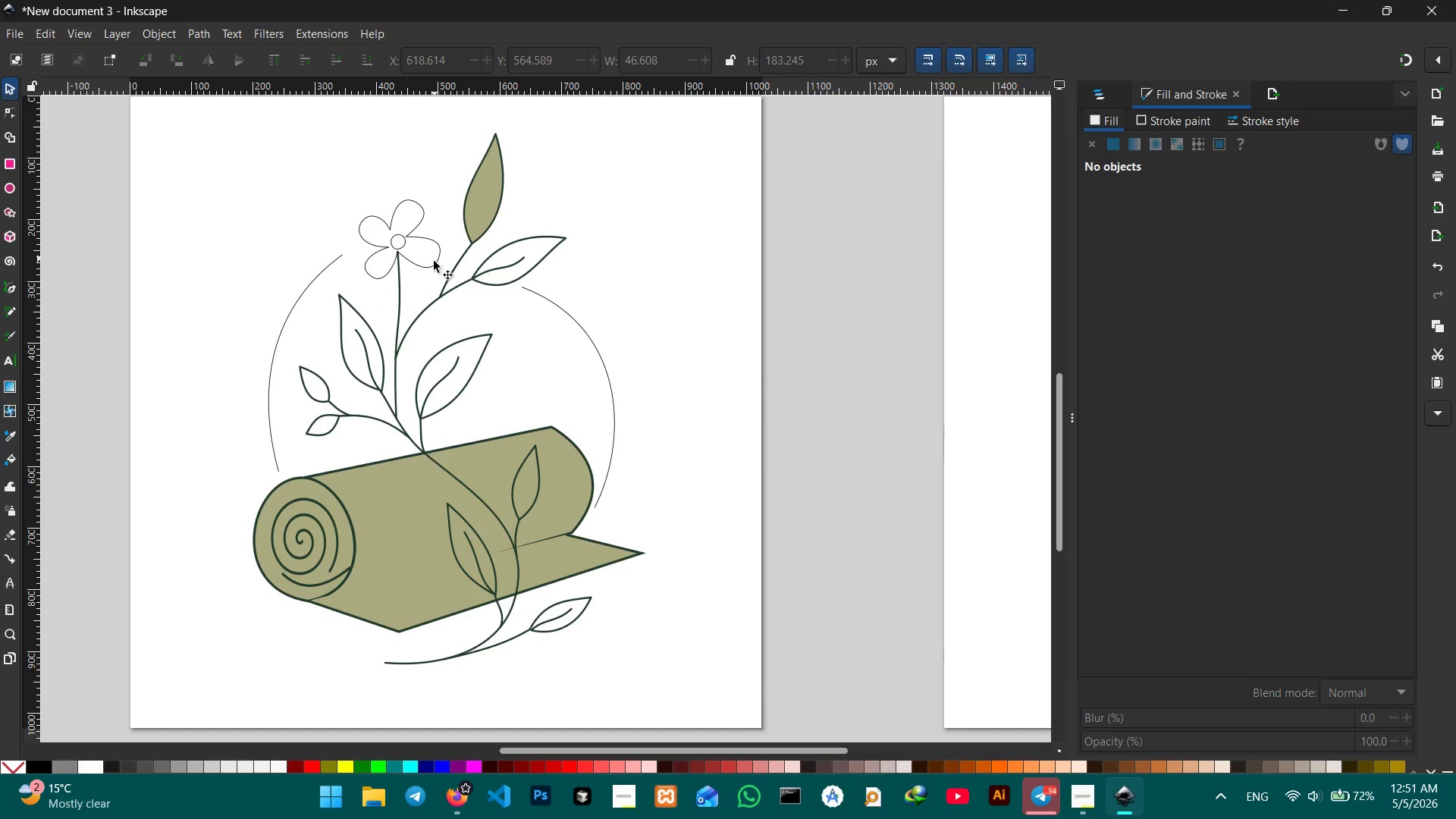 
left_click([430, 265])
 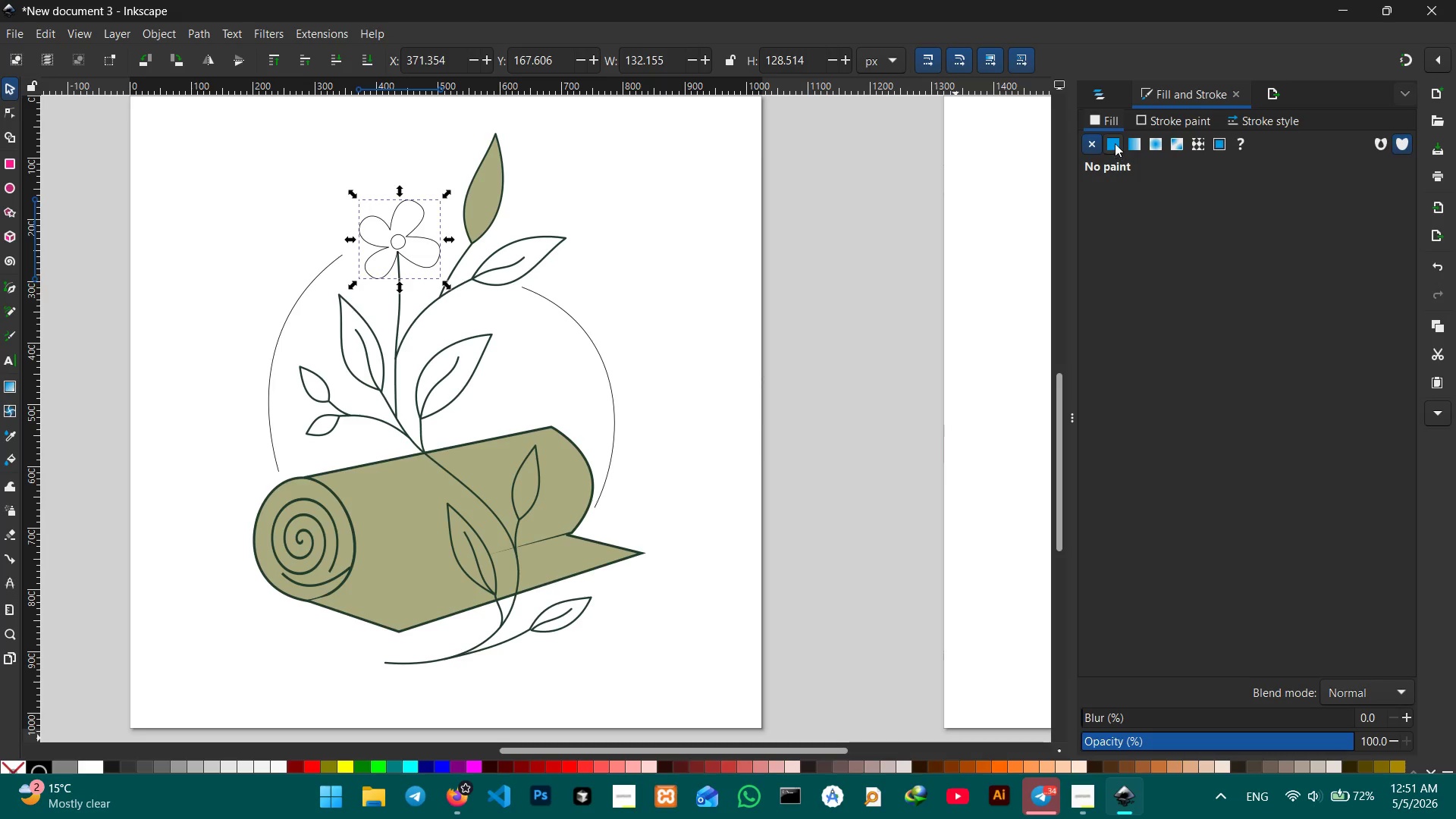 
left_click([1145, 121])
 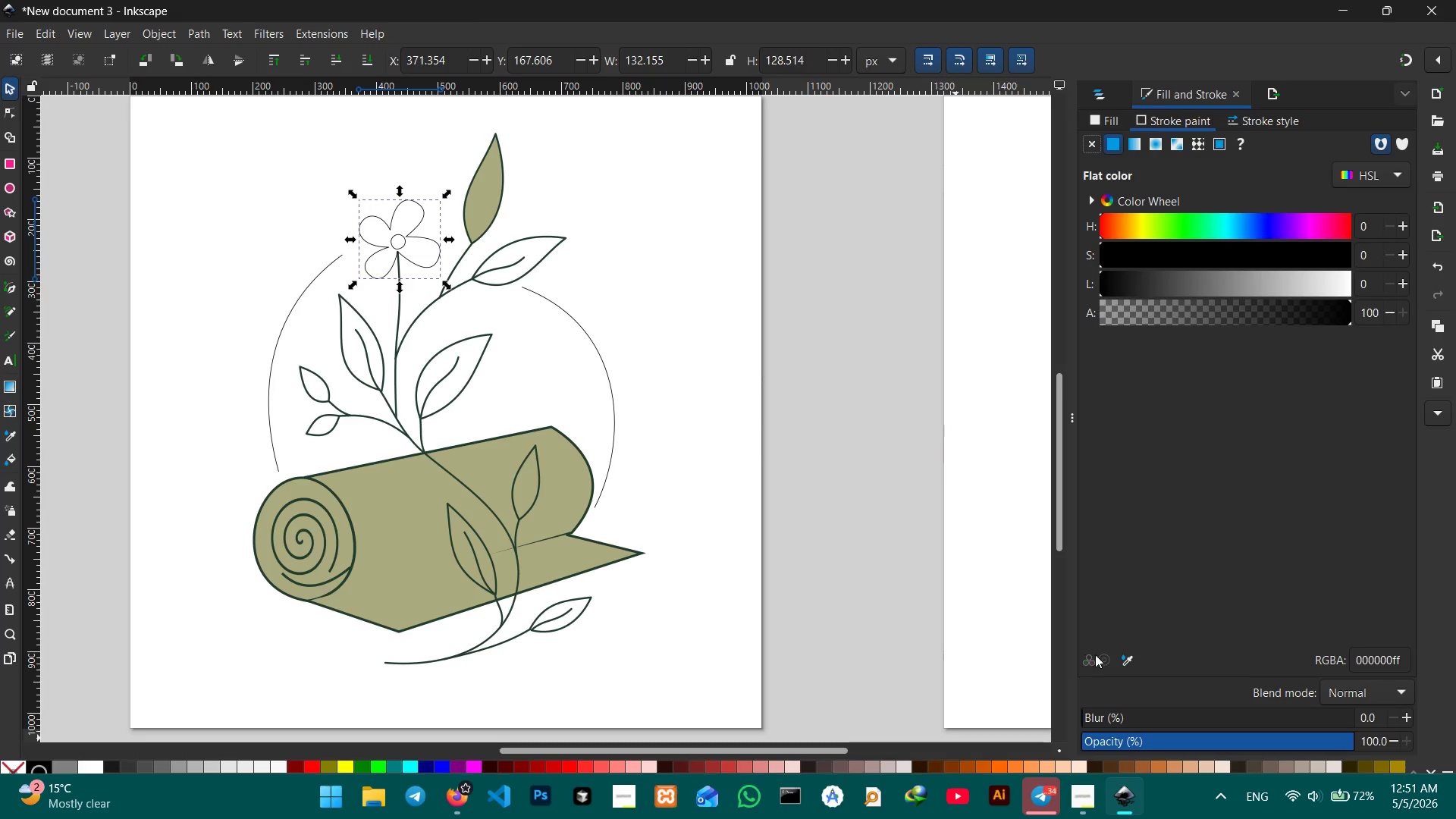 
left_click([1123, 656])
 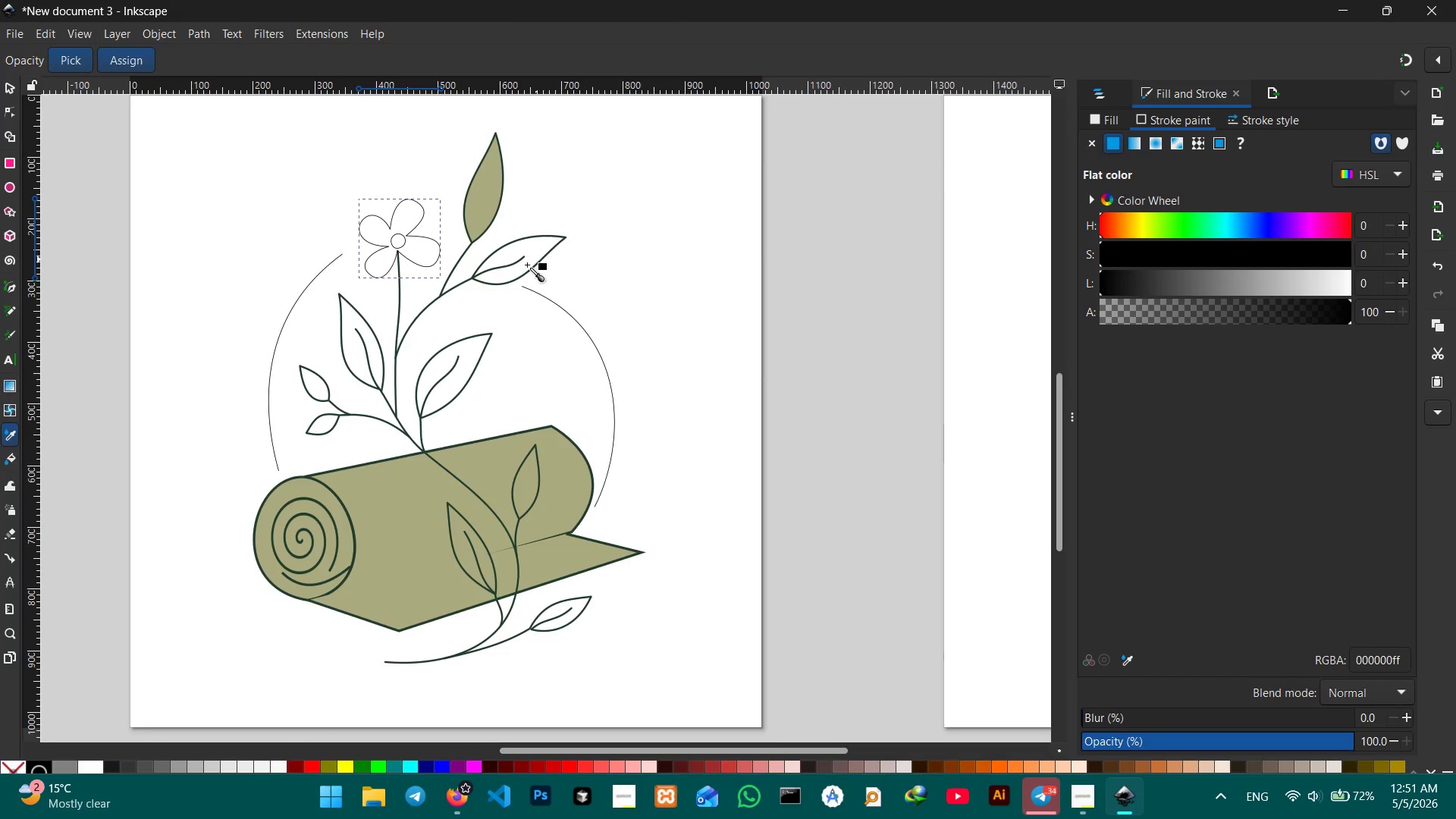 
scroll: coordinate [548, 303], scroll_direction: up, amount: 3.0
 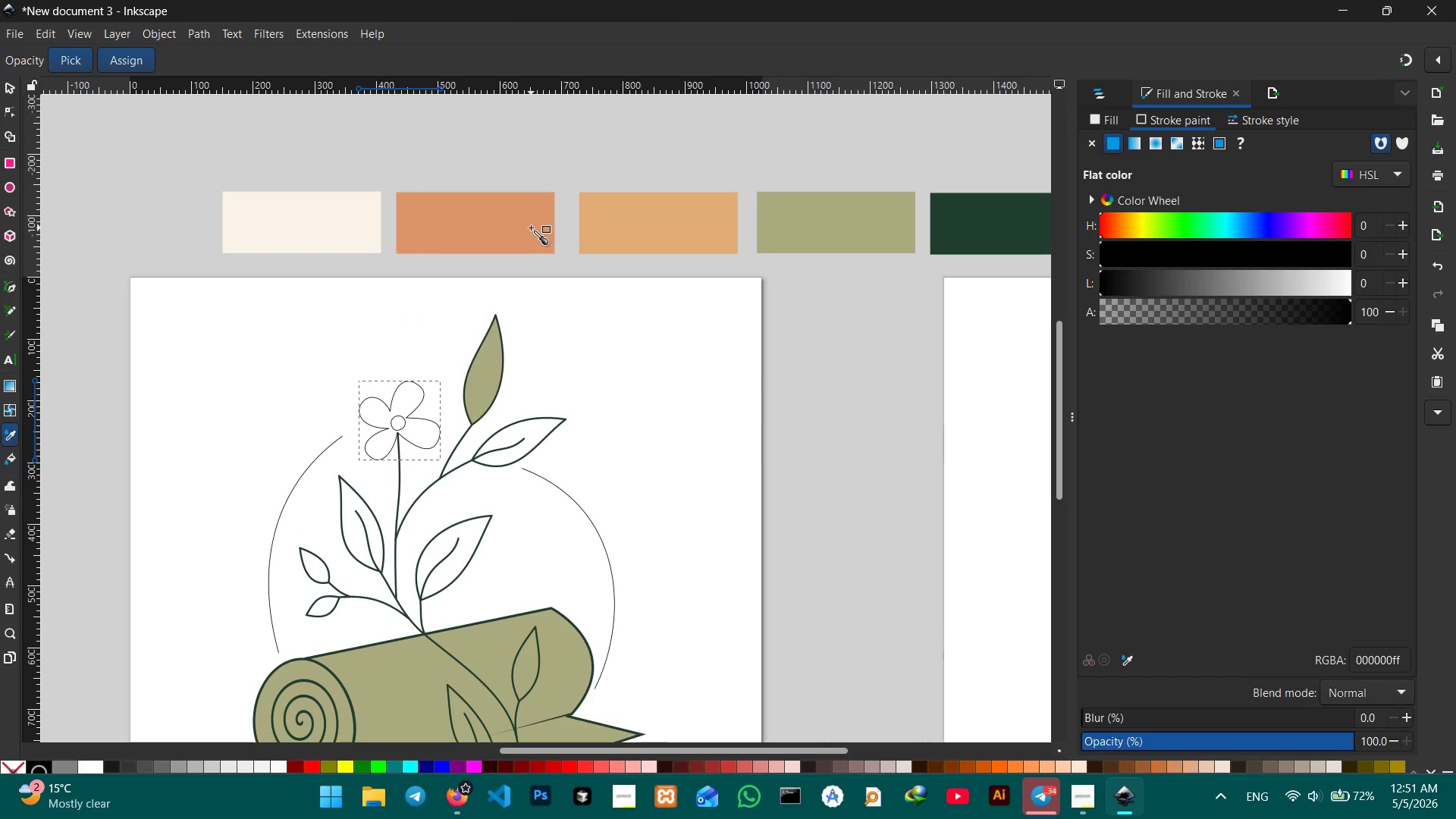 
left_click([531, 228])
 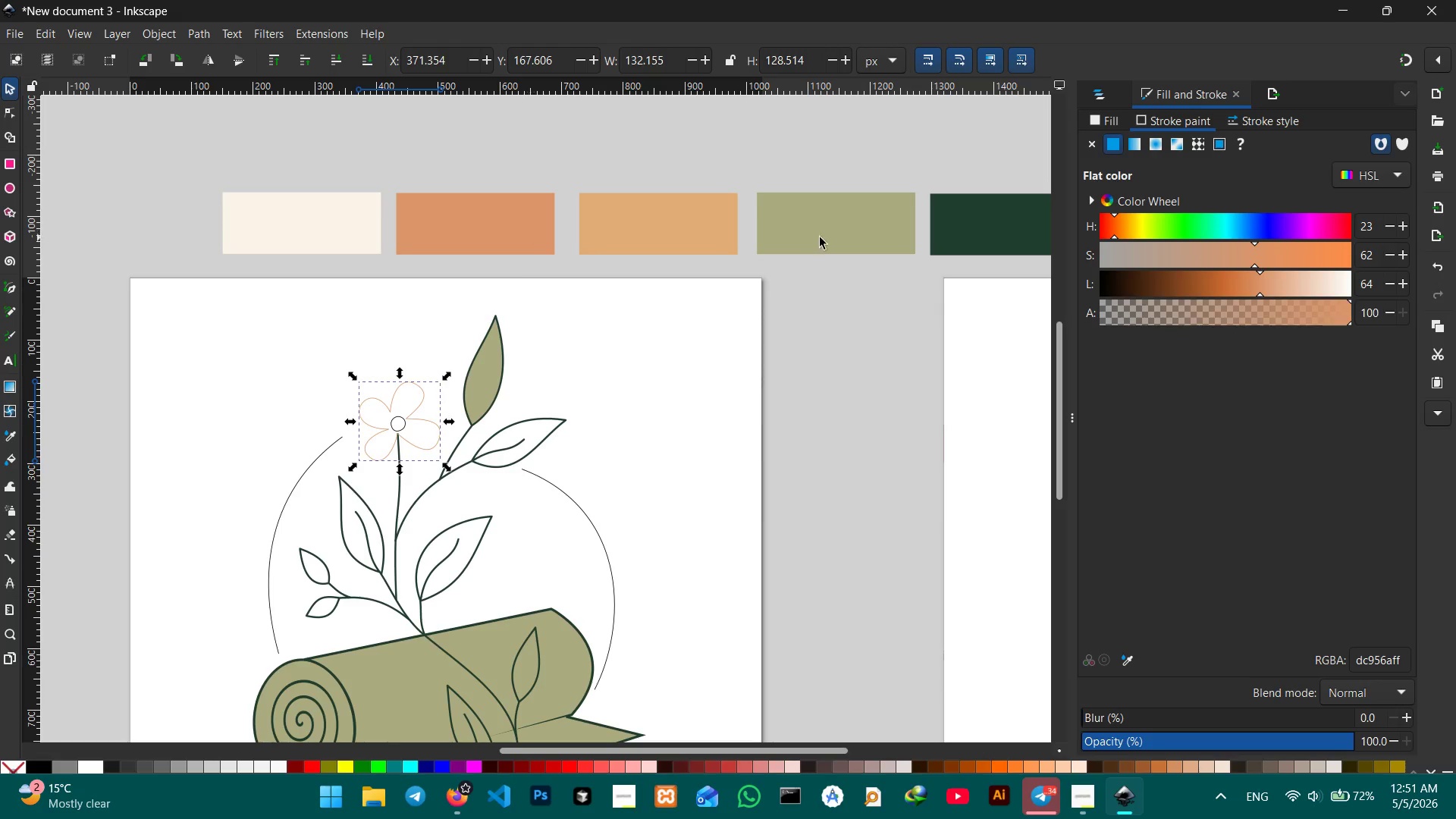 
left_click([1257, 120])
 